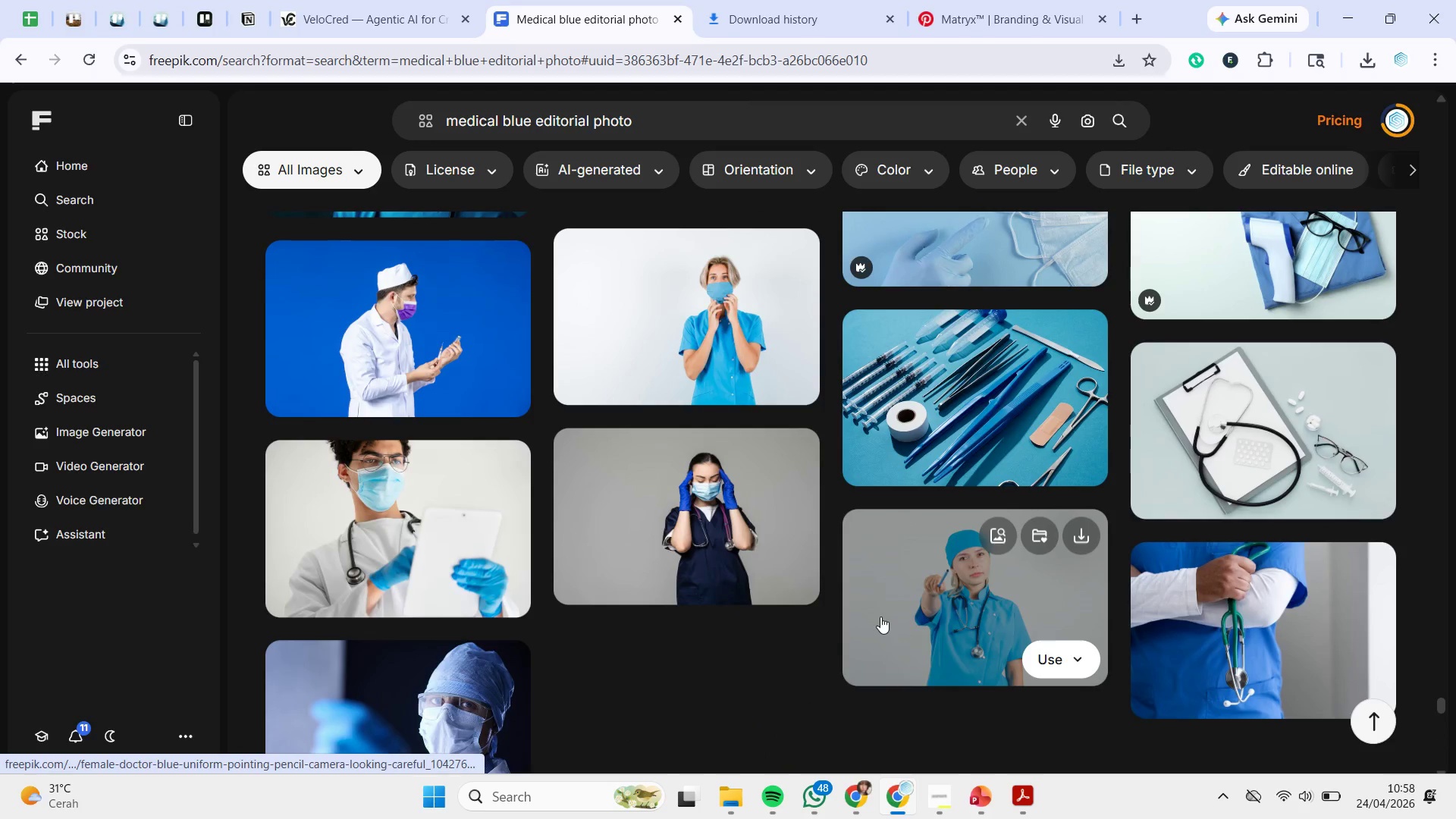 
scroll: coordinate [880, 612], scroll_direction: down, amount: 5.0
 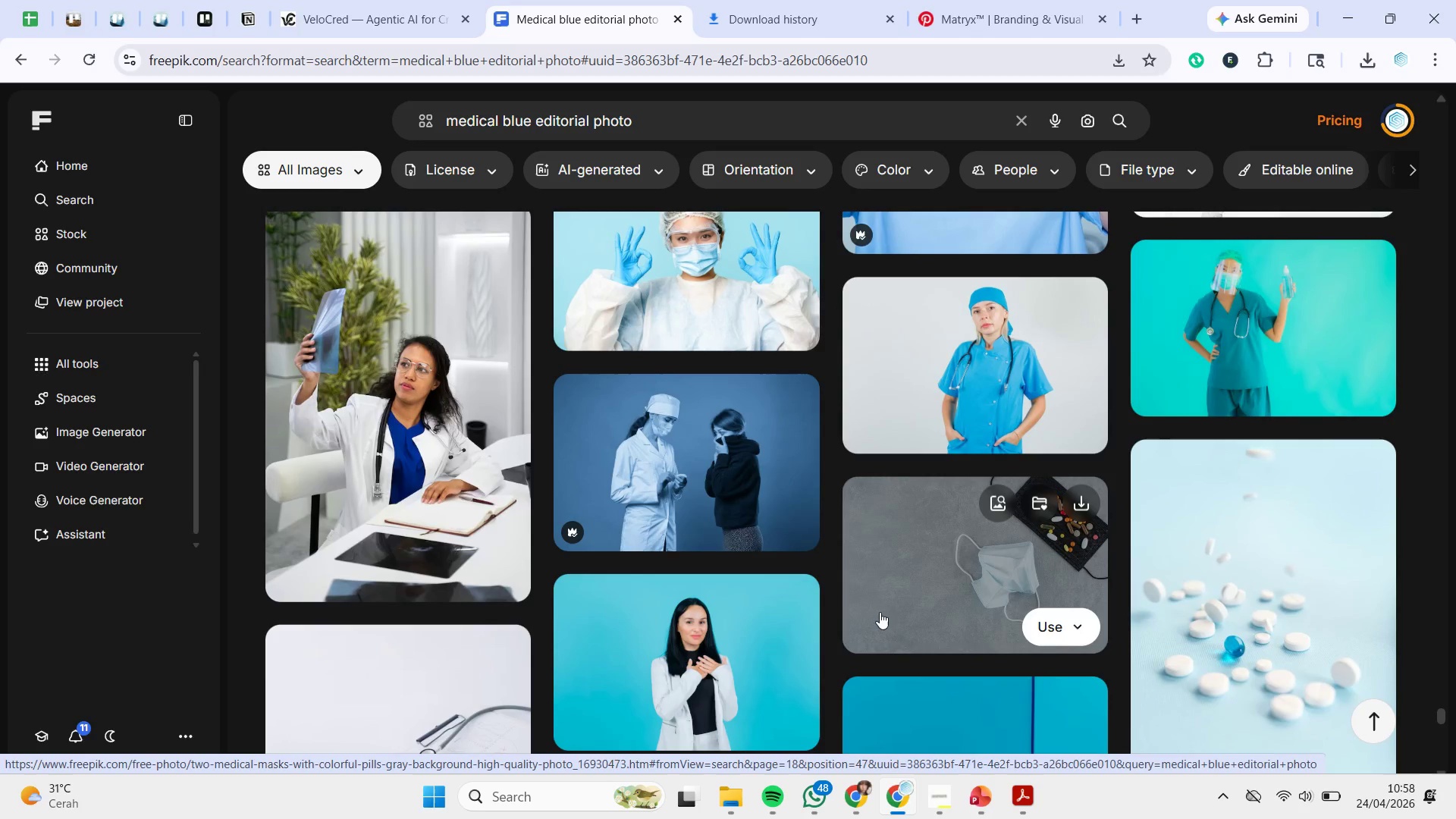 
wait(18.16)
 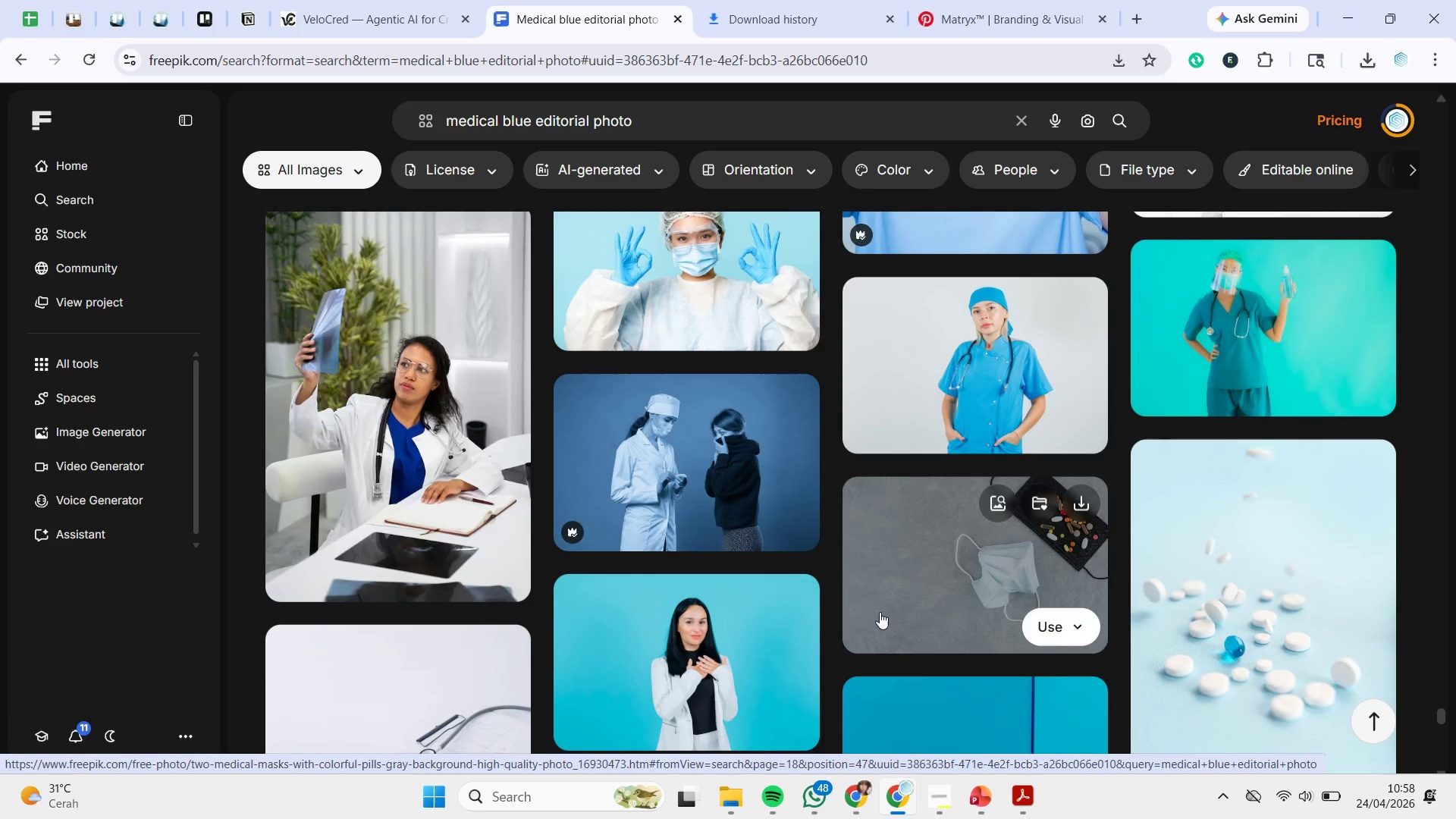 
scroll: coordinate [1156, 507], scroll_direction: down, amount: 13.0
 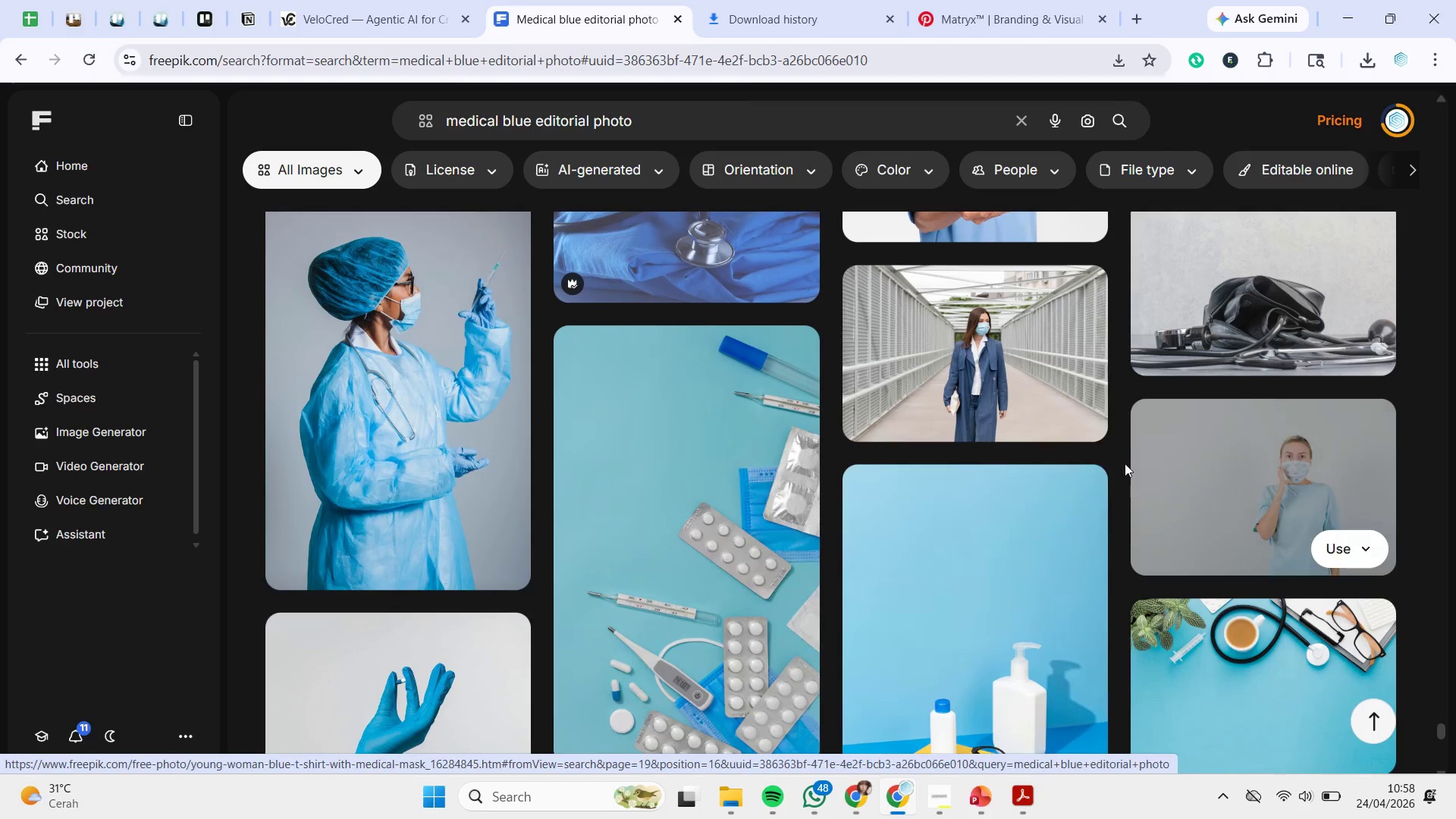 
scroll: coordinate [1119, 466], scroll_direction: down, amount: 8.0
 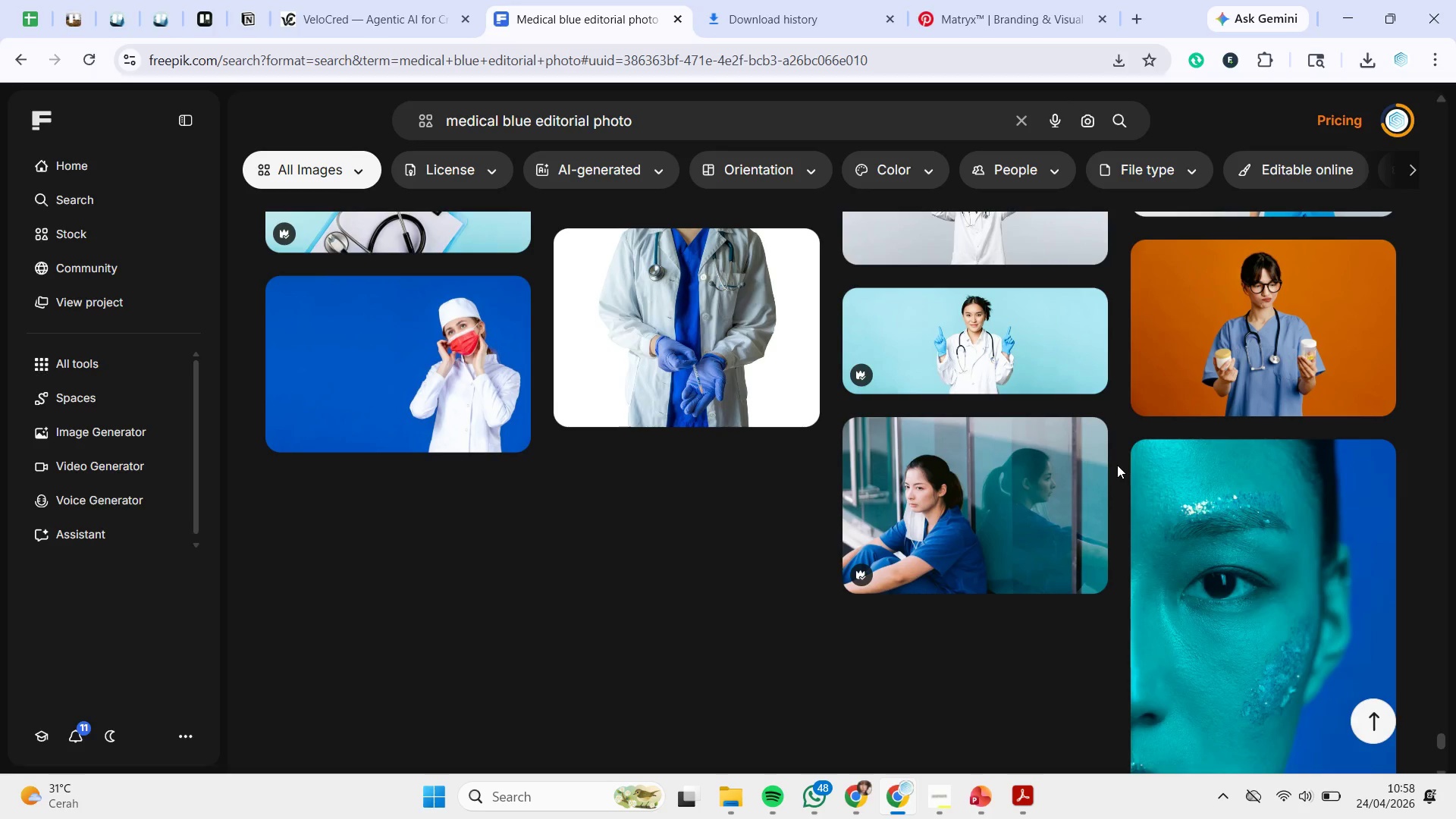 
wait(6.07)
 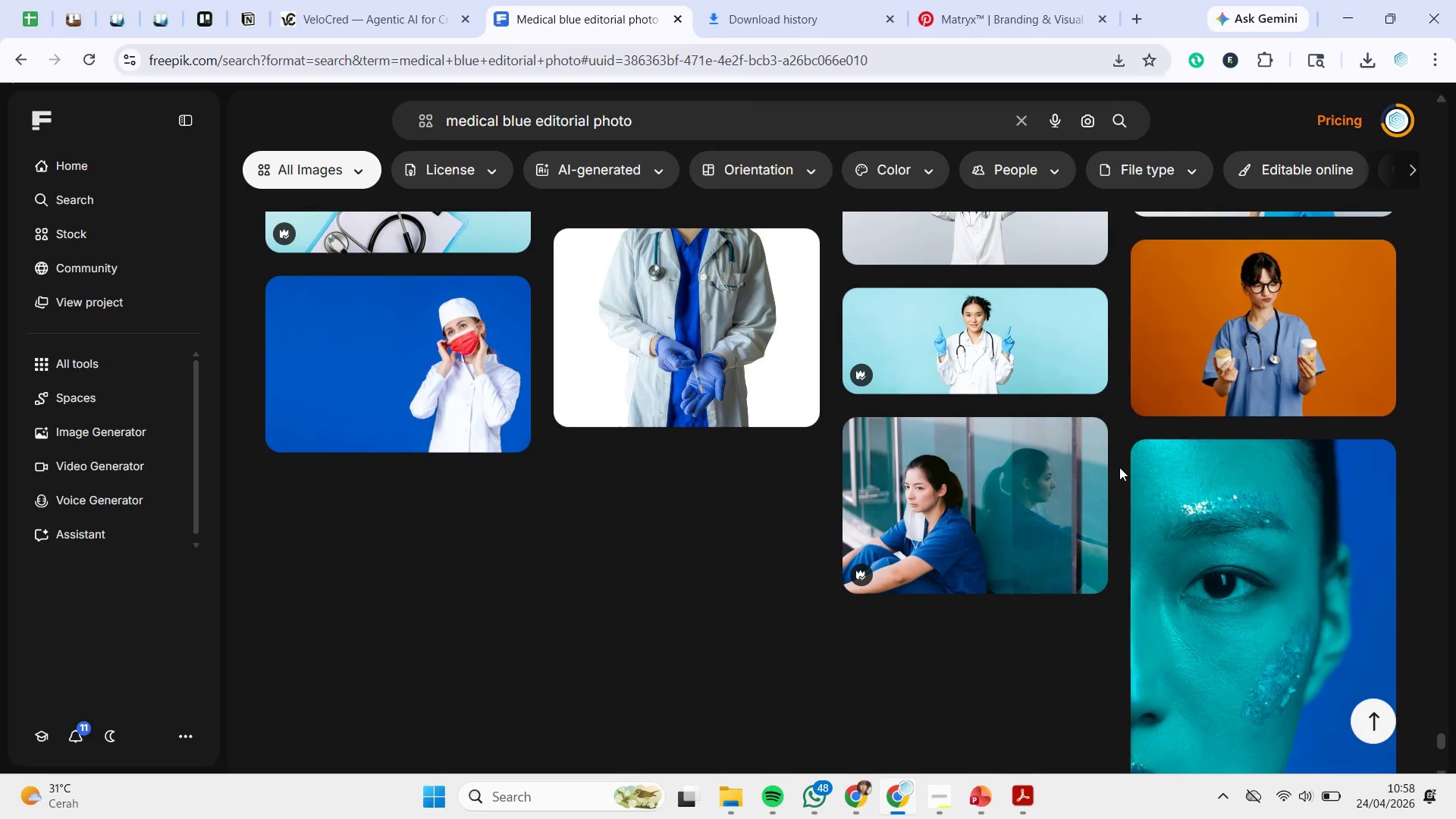 
scroll: coordinate [932, 667], scroll_direction: down, amount: 3.0
 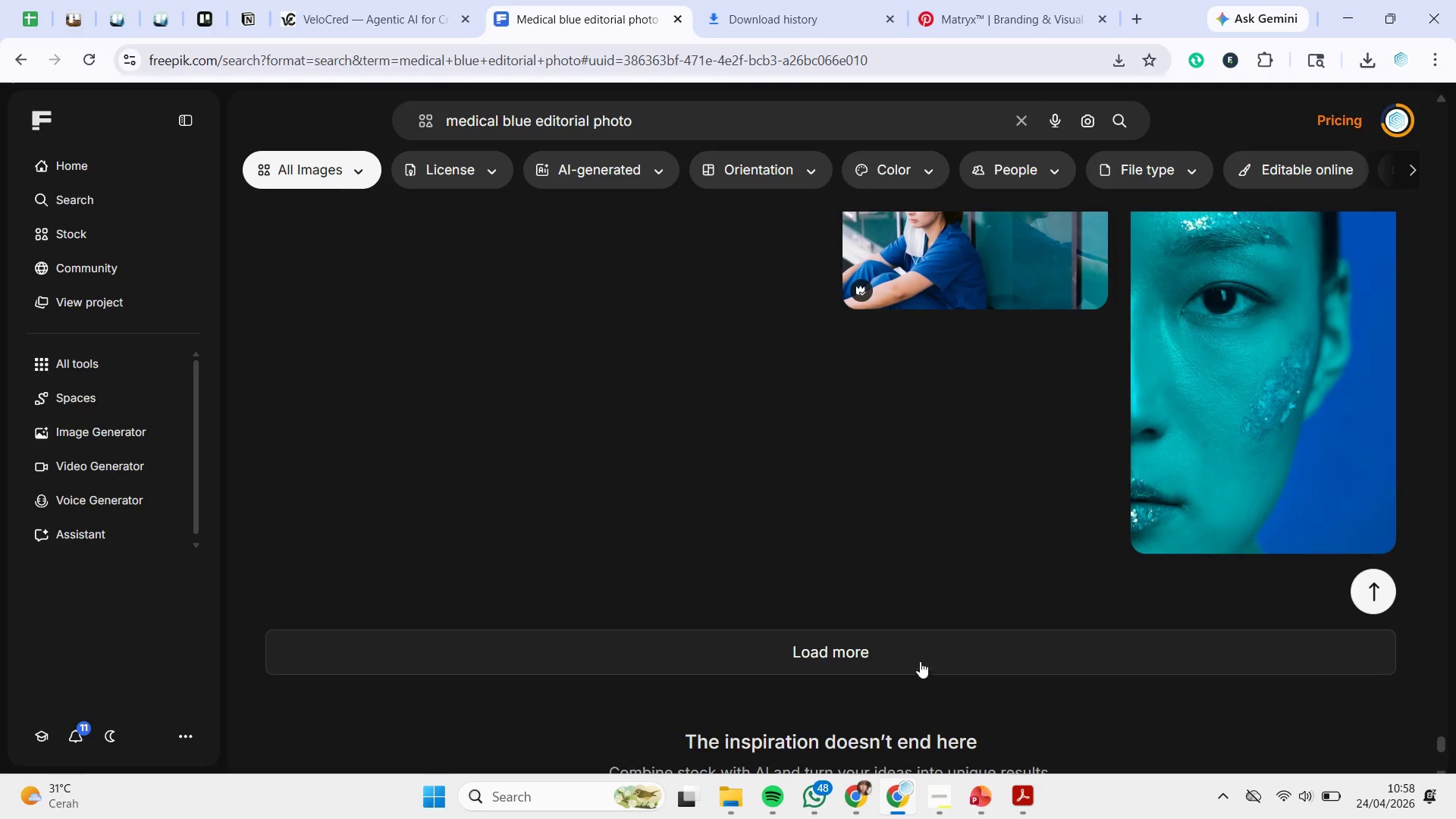 
left_click([918, 648])
 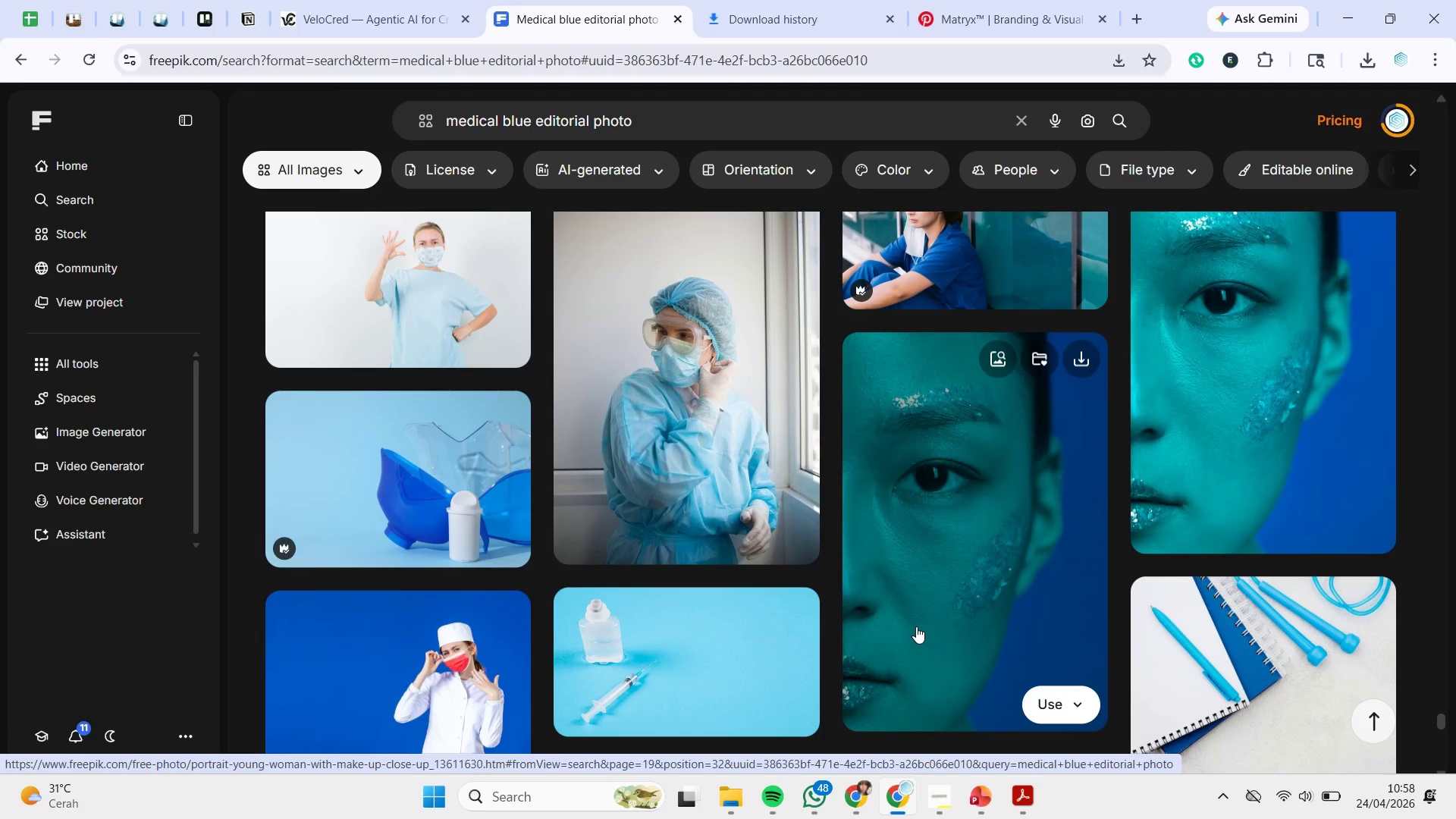 
scroll: coordinate [916, 624], scroll_direction: down, amount: 4.0
 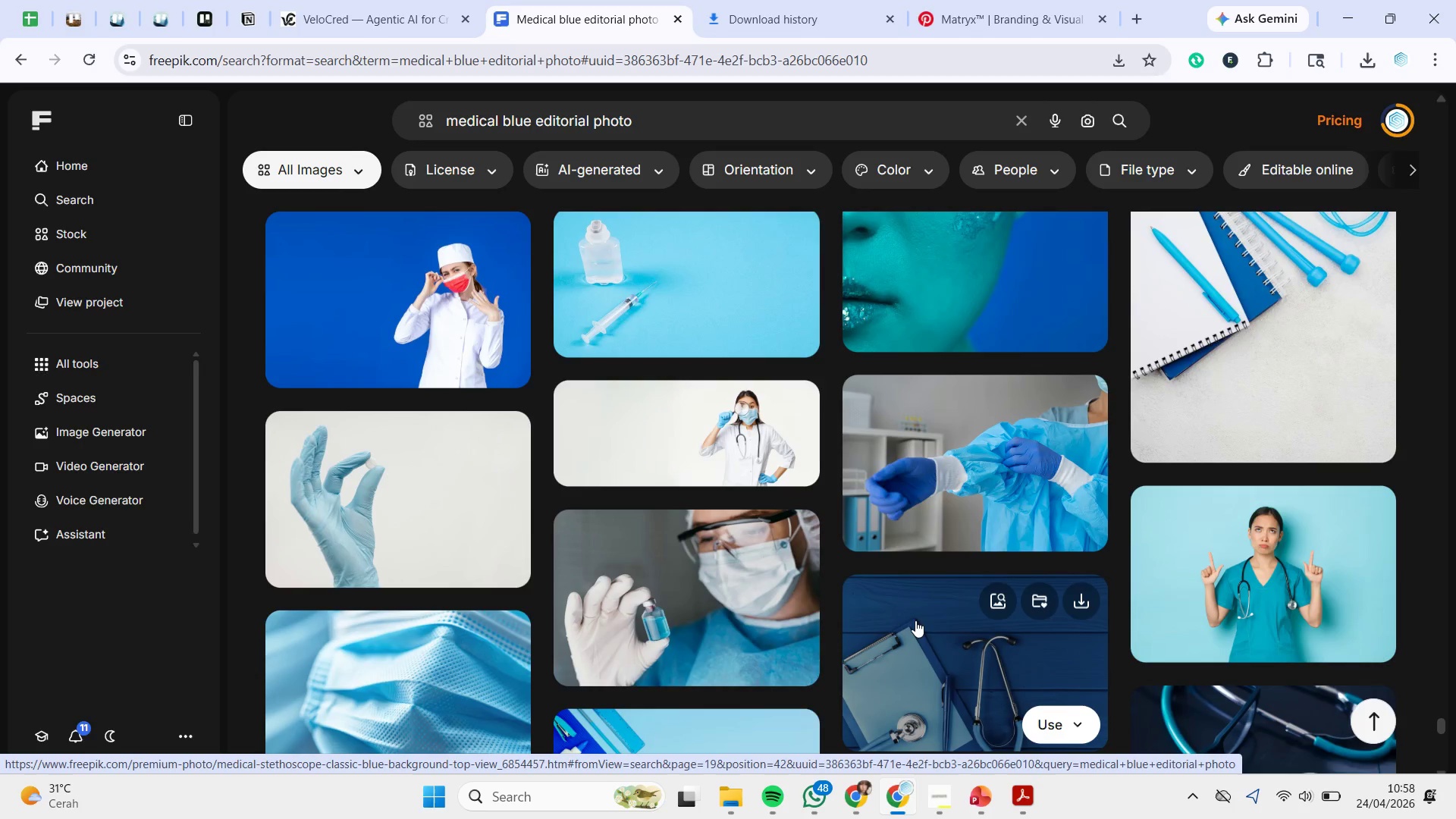 
wait(12.45)
 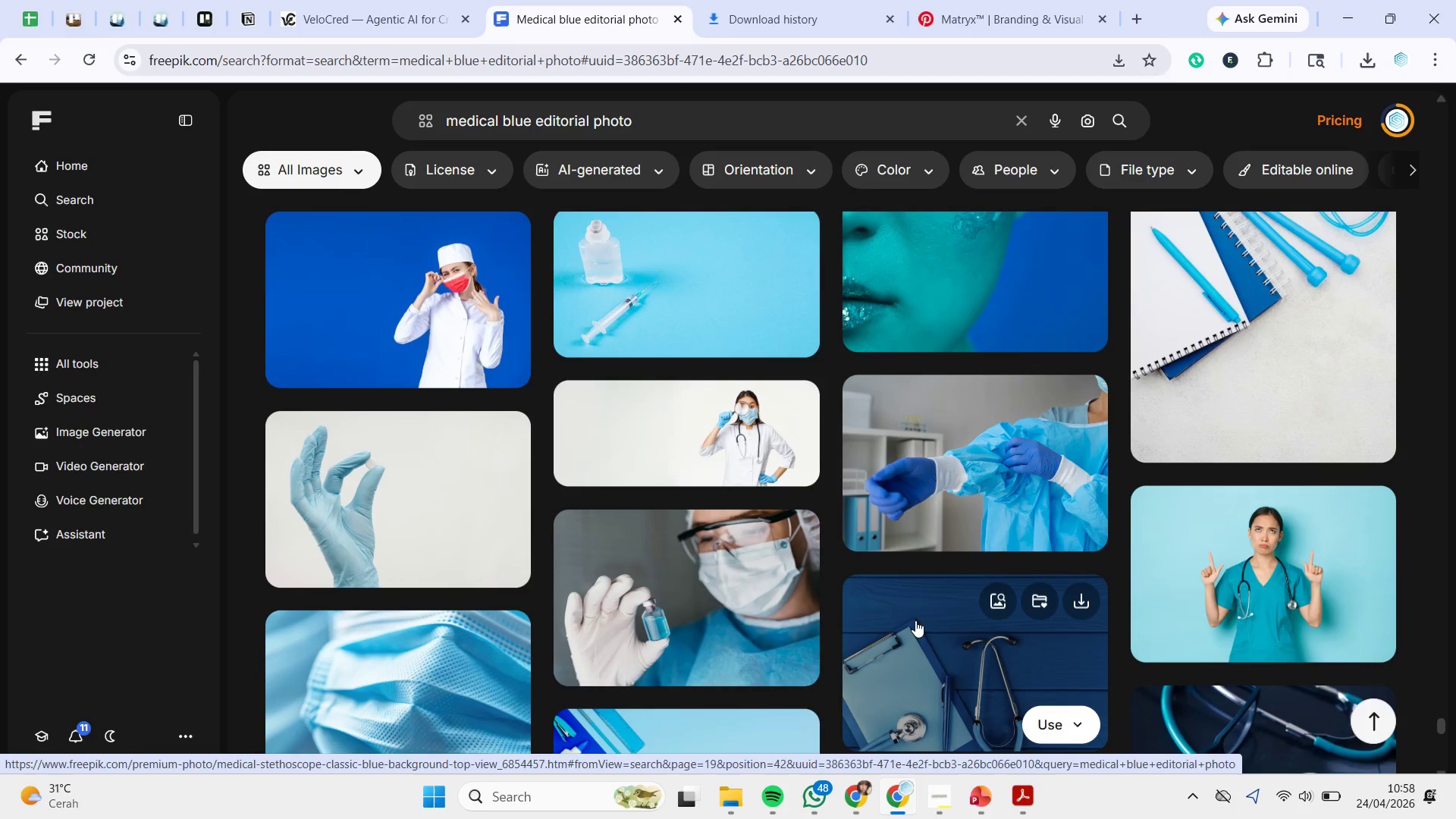 
scroll: coordinate [915, 620], scroll_direction: down, amount: 6.0
 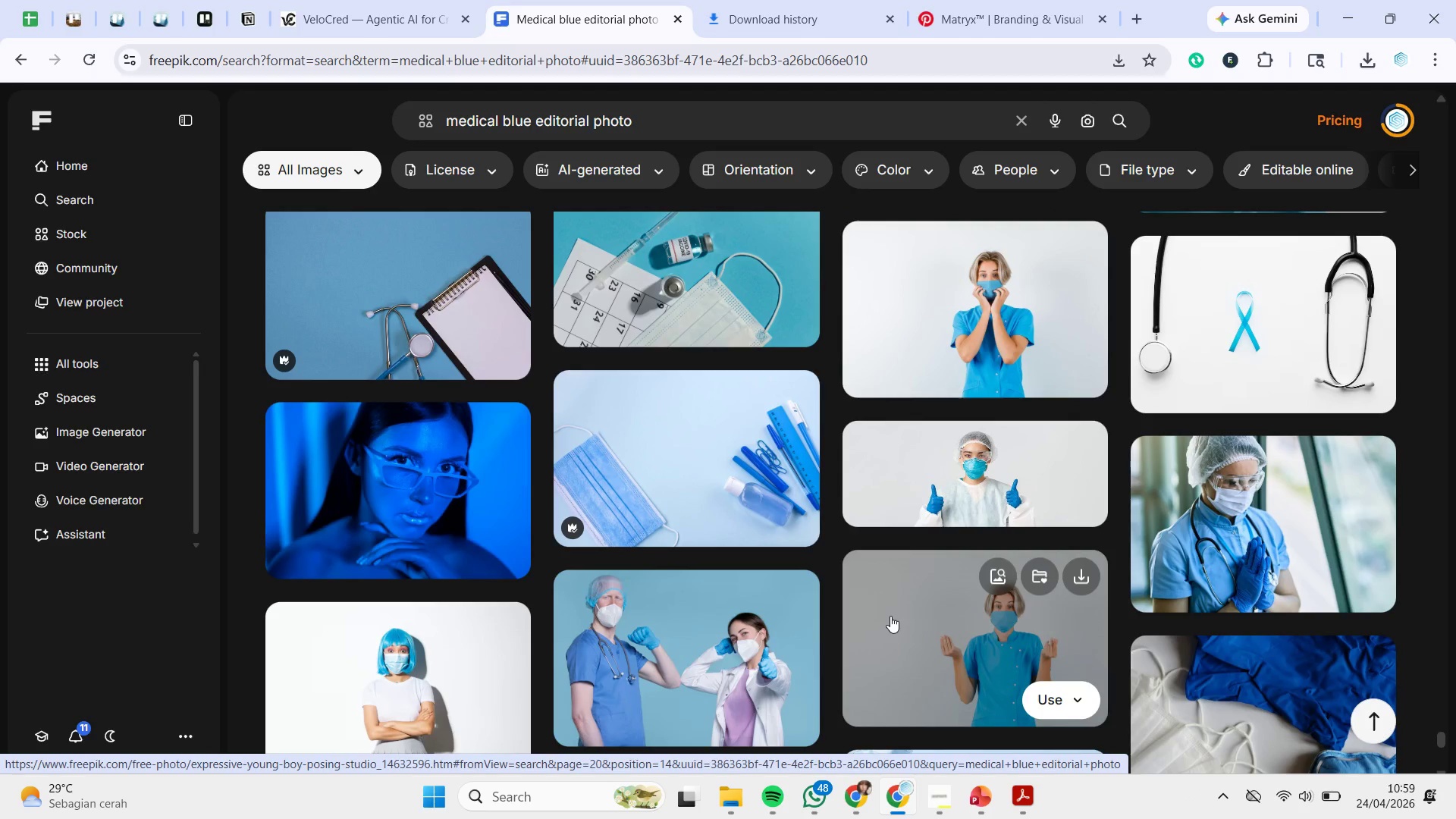 
wait(12.21)
 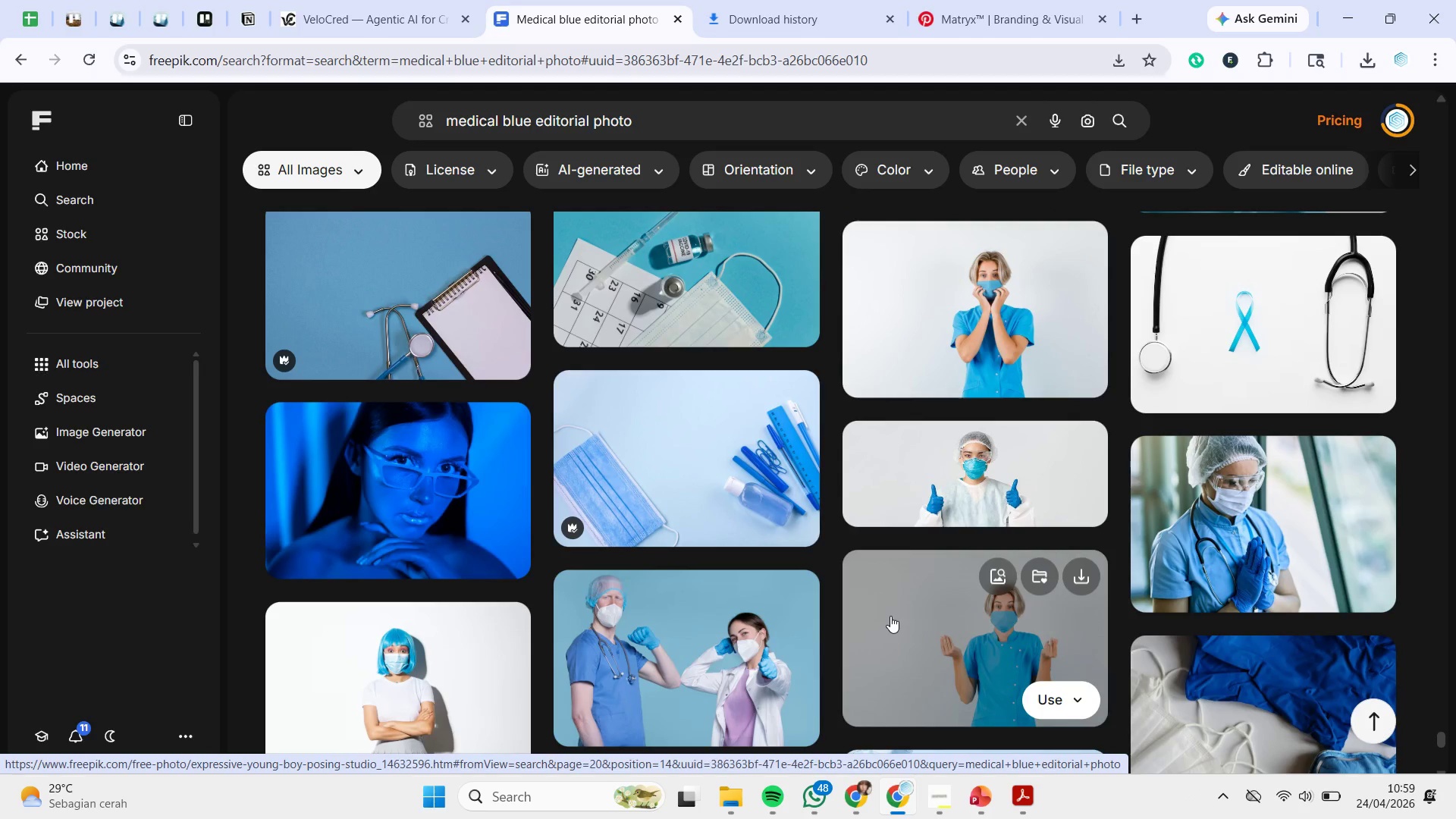 
left_click([890, 616])
 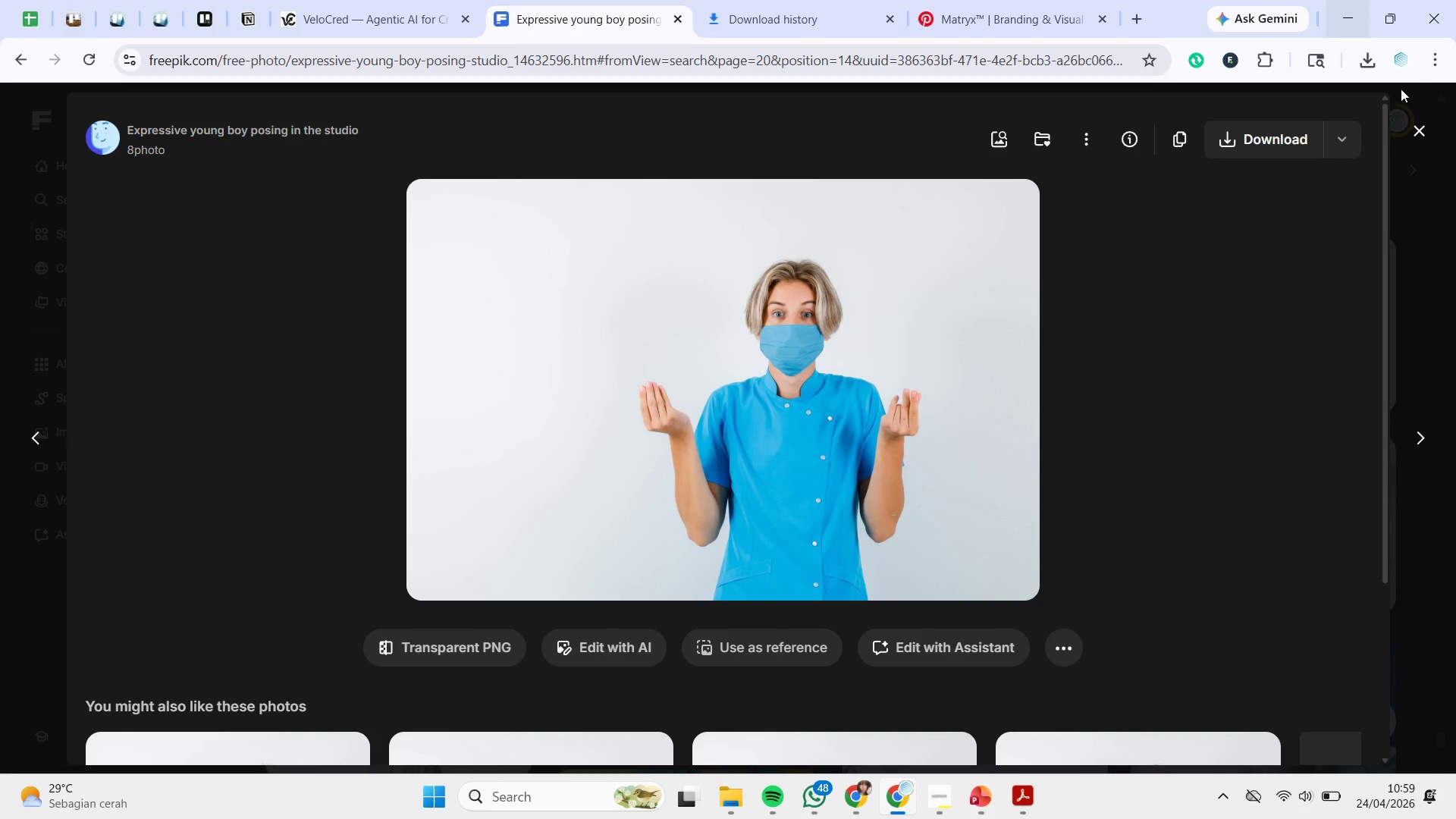 
left_click([1417, 127])
 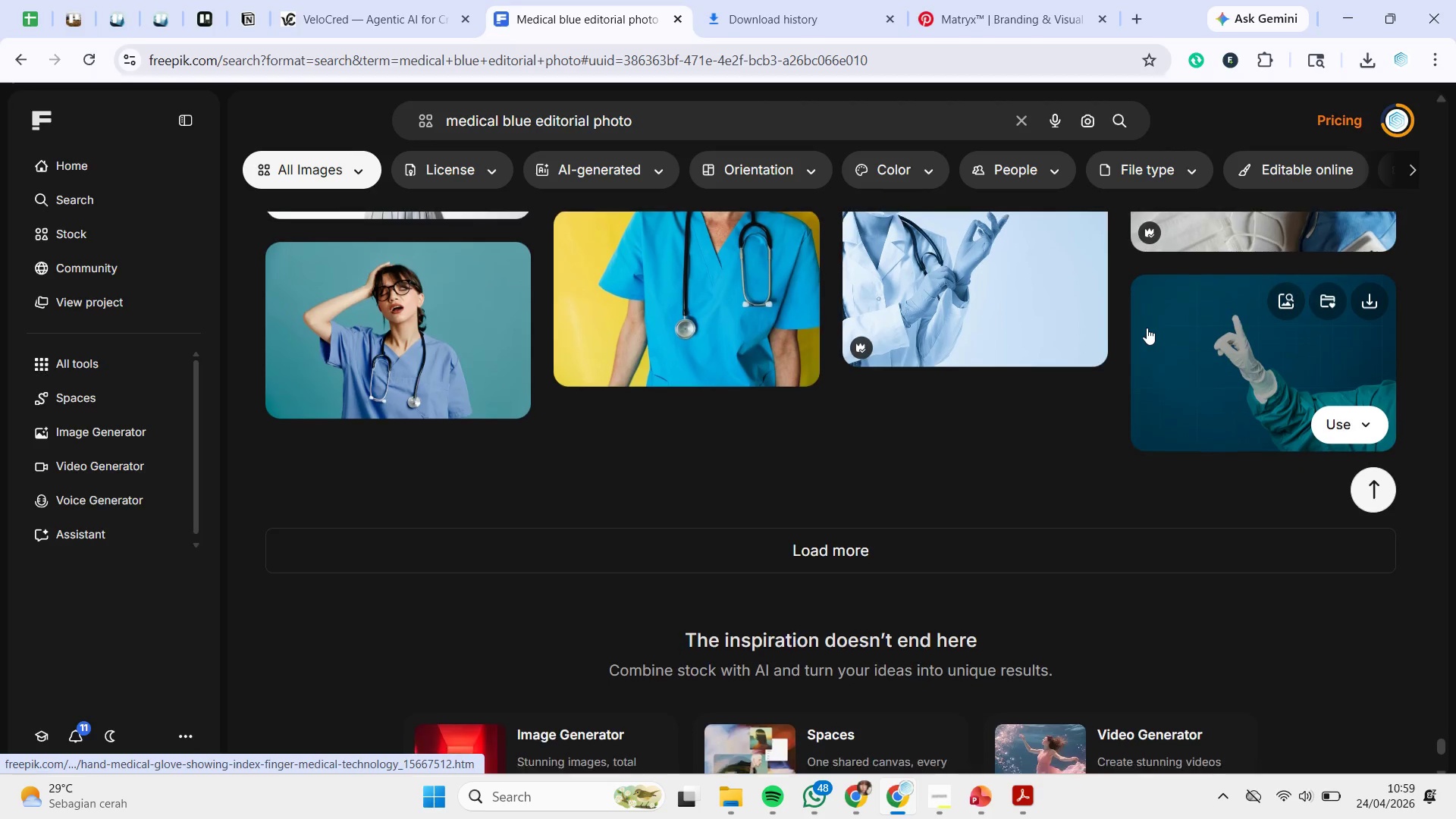 
wait(5.3)
 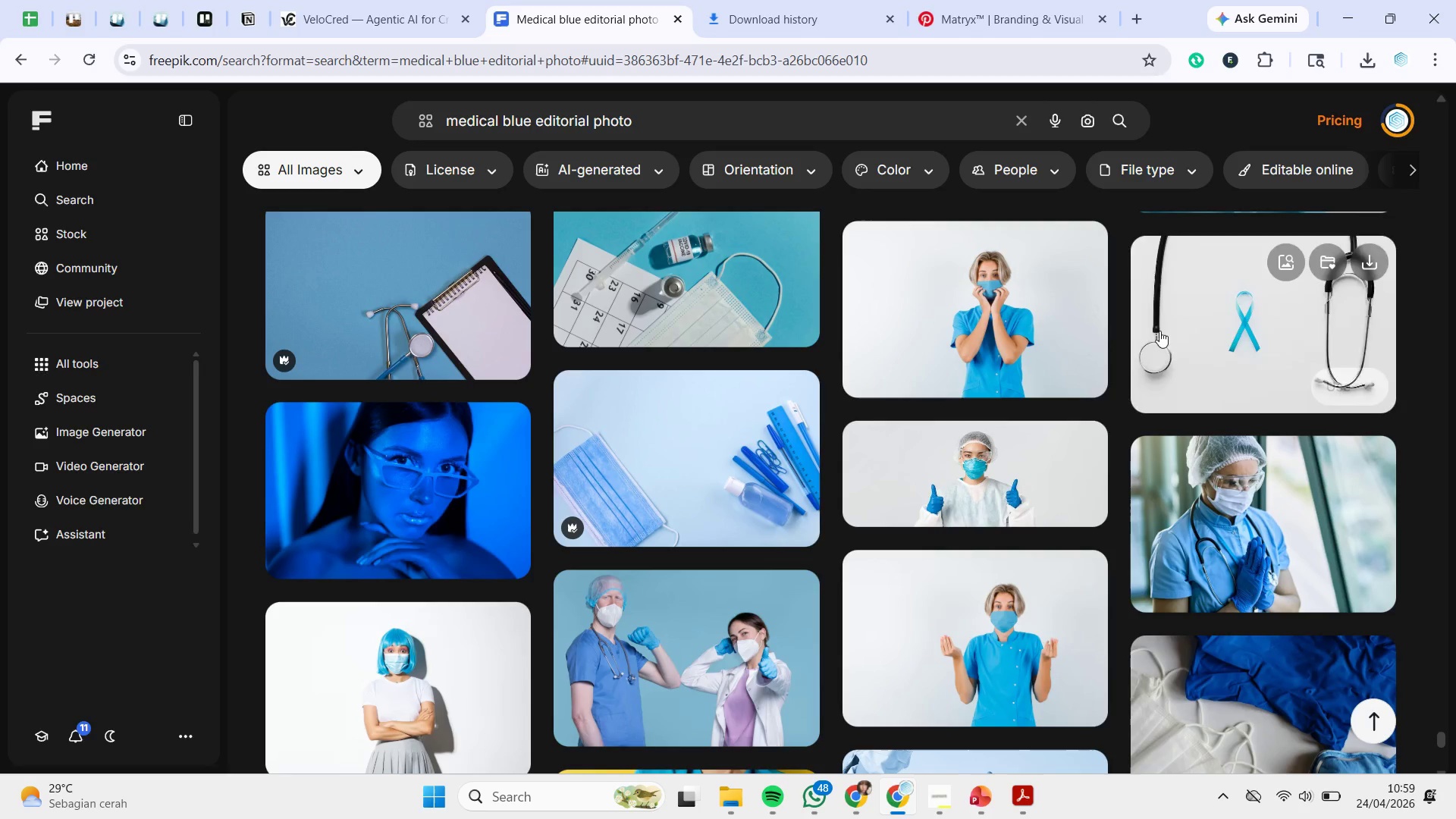 
left_click([790, 604])
 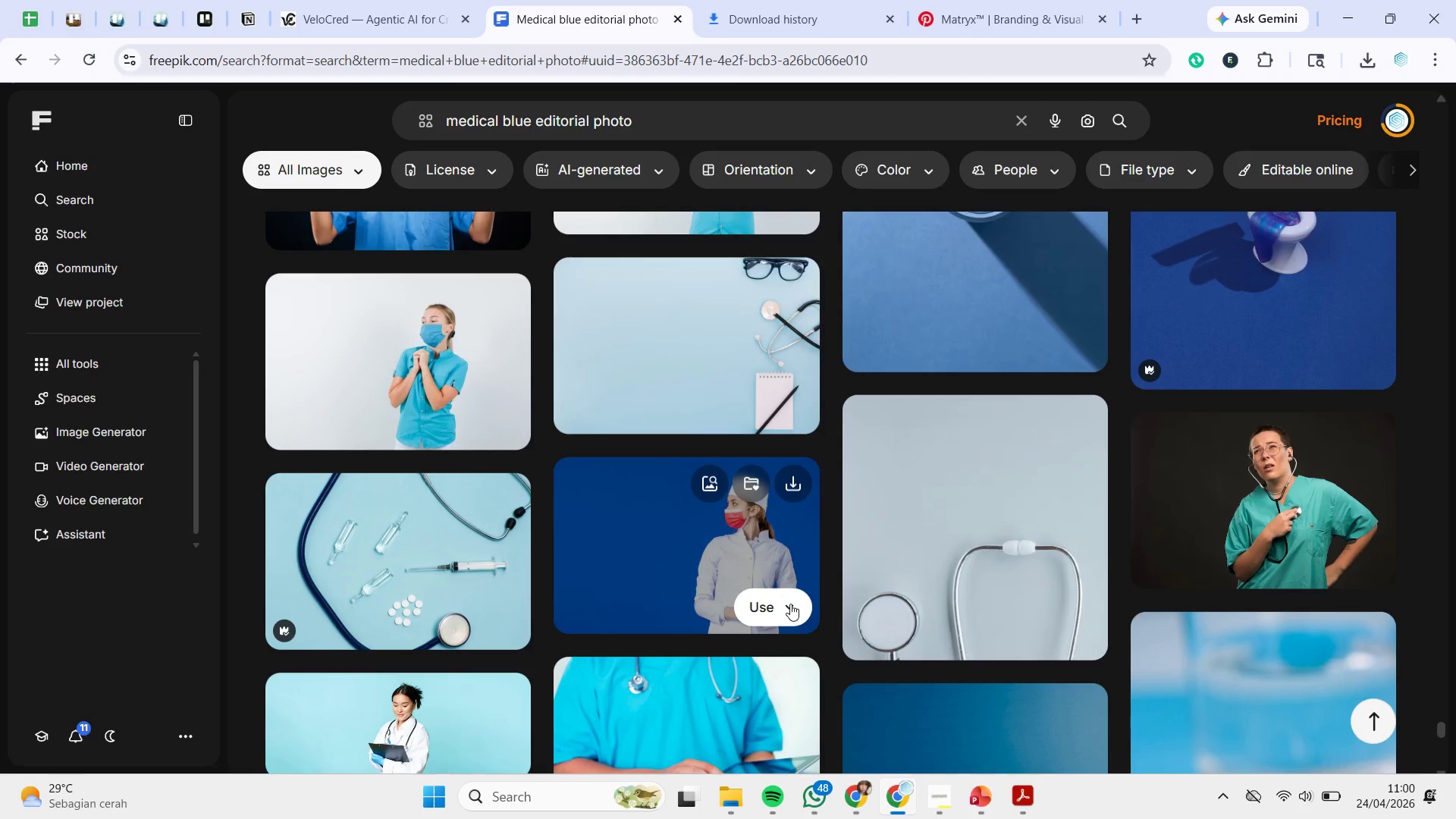 
wait(70.91)
 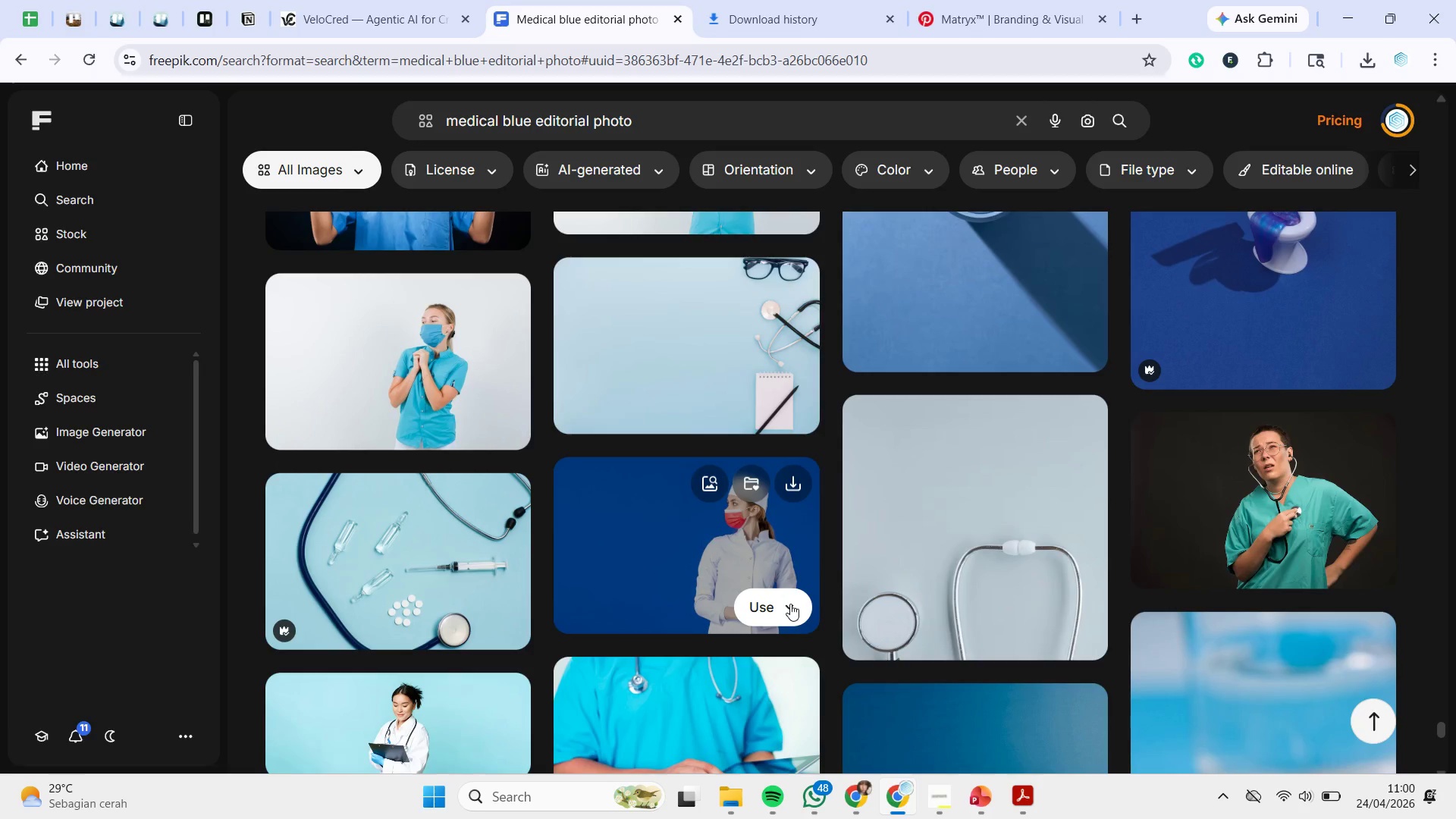 
scroll: coordinate [800, 517], scroll_direction: down, amount: 13.0
 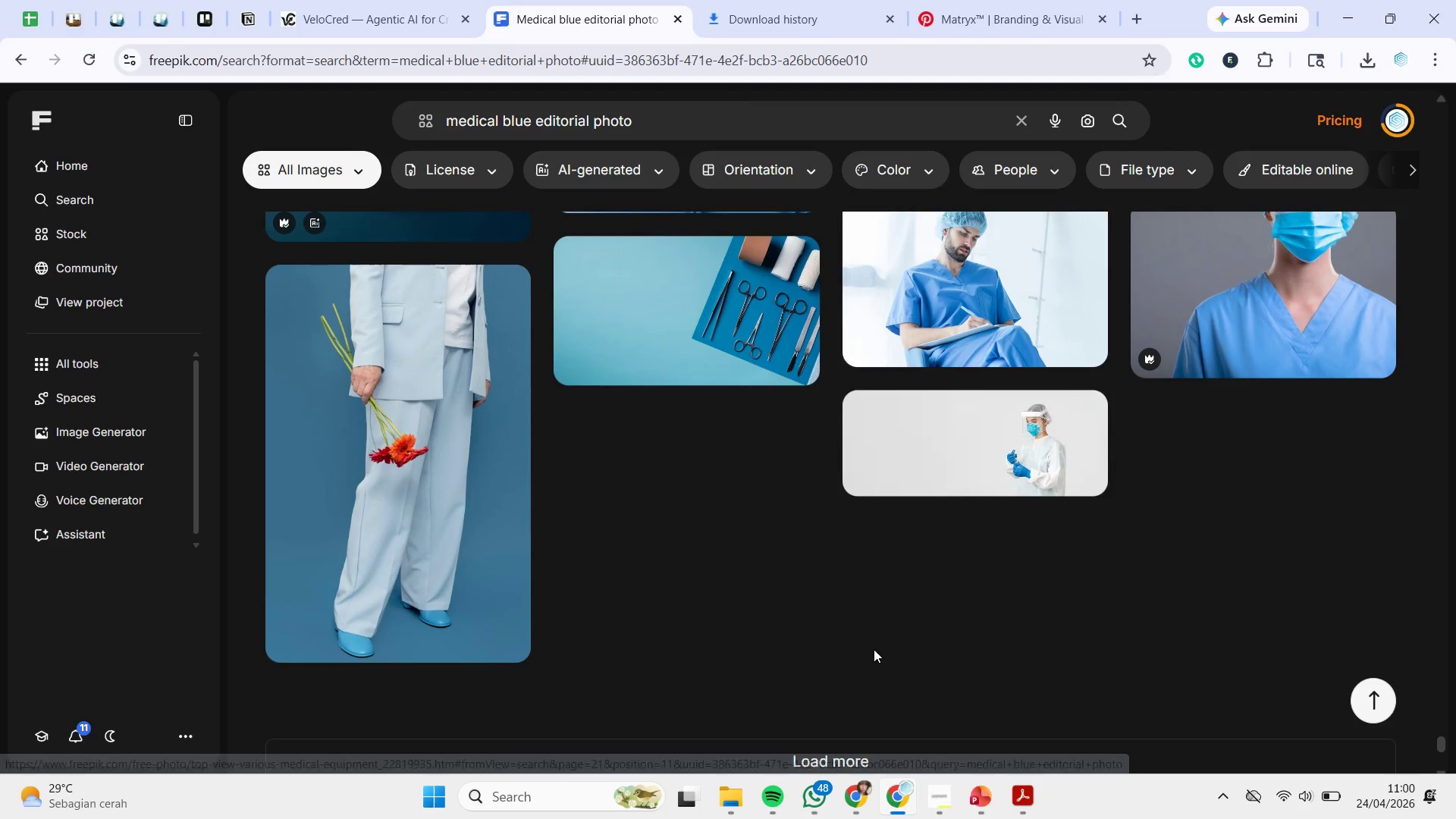 
scroll: coordinate [874, 652], scroll_direction: down, amount: 2.0
 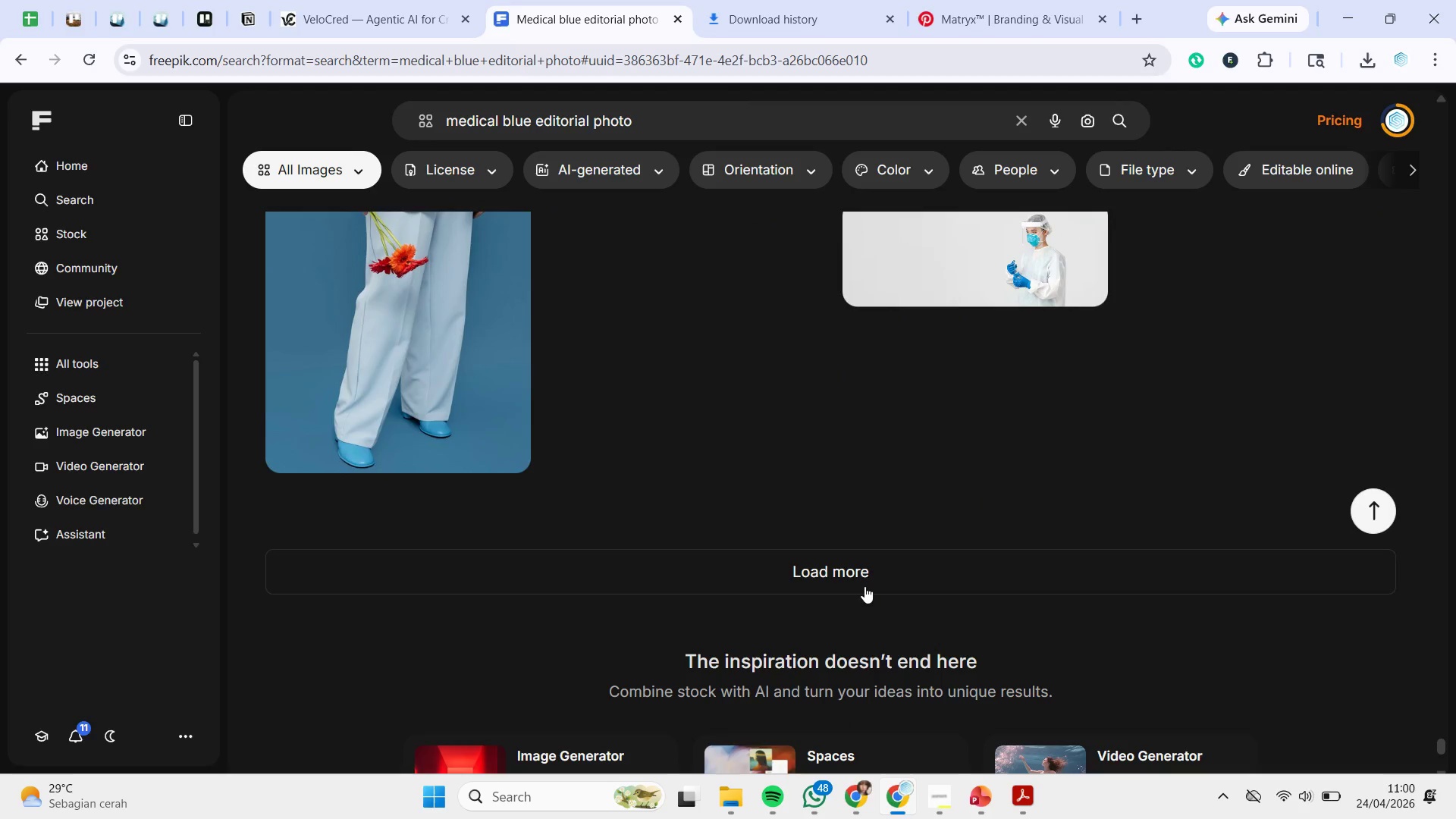 
left_click([864, 580])
 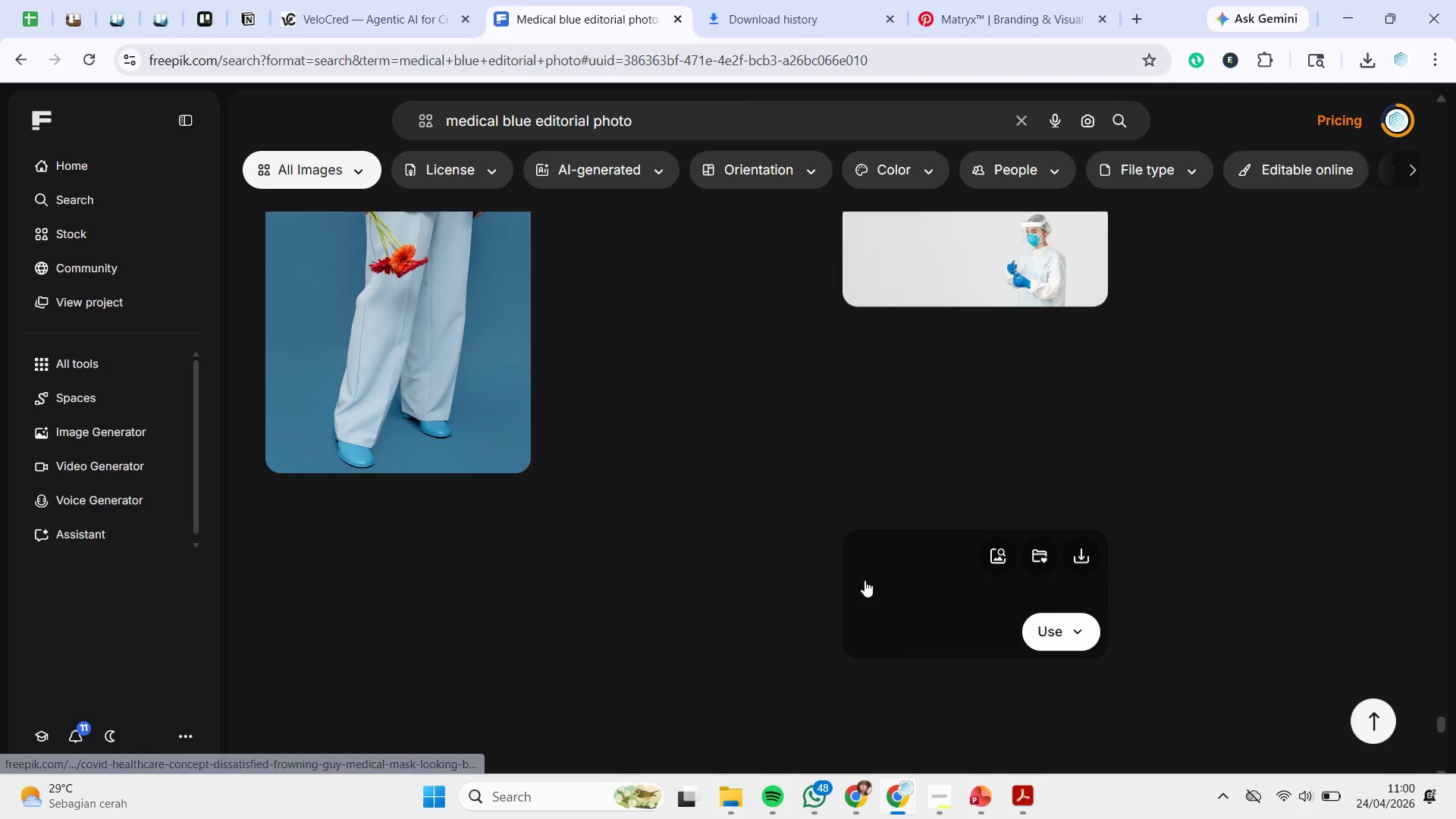 
scroll: coordinate [855, 557], scroll_direction: down, amount: 10.0
 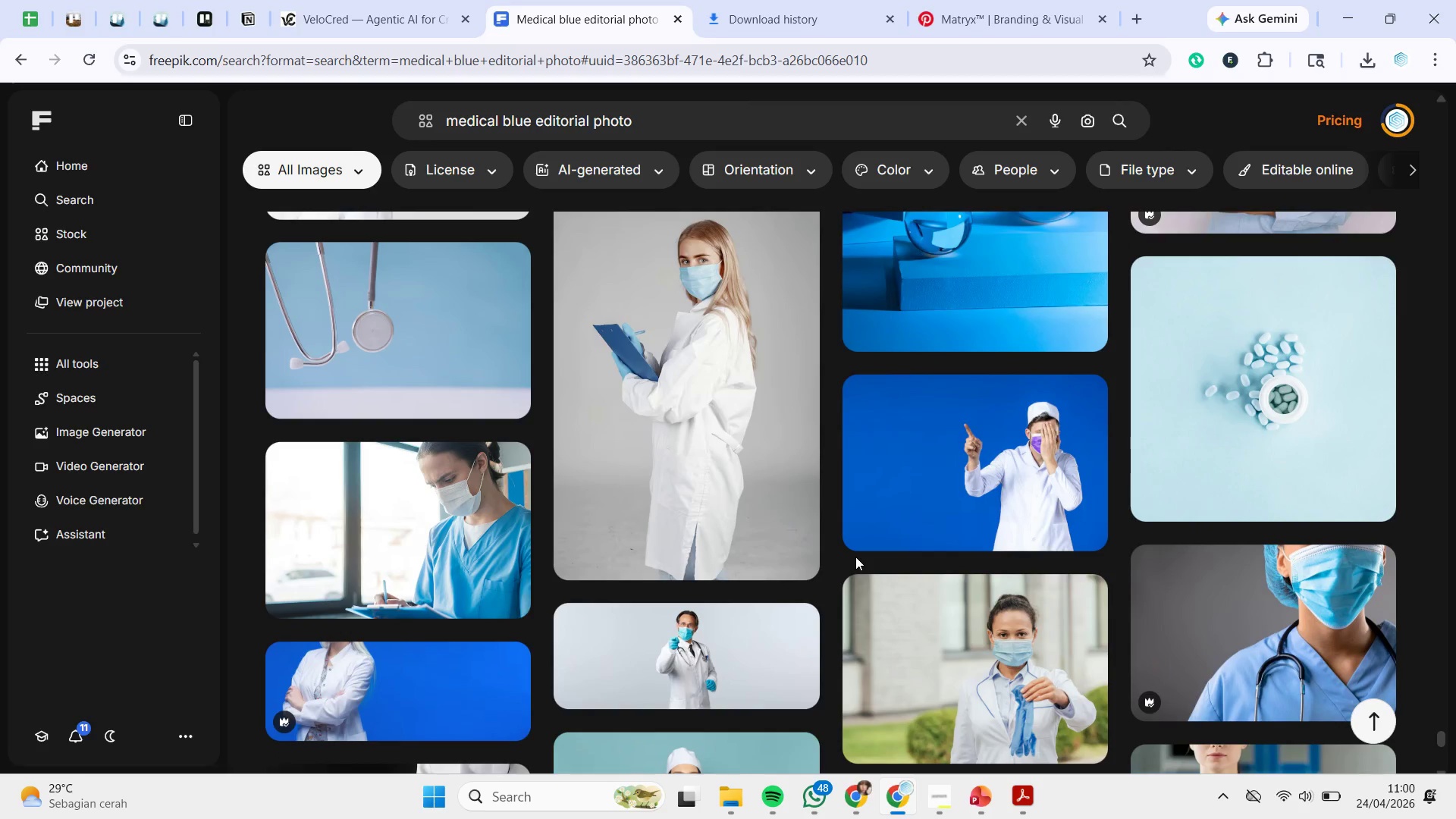 
scroll: coordinate [855, 557], scroll_direction: down, amount: 6.0
 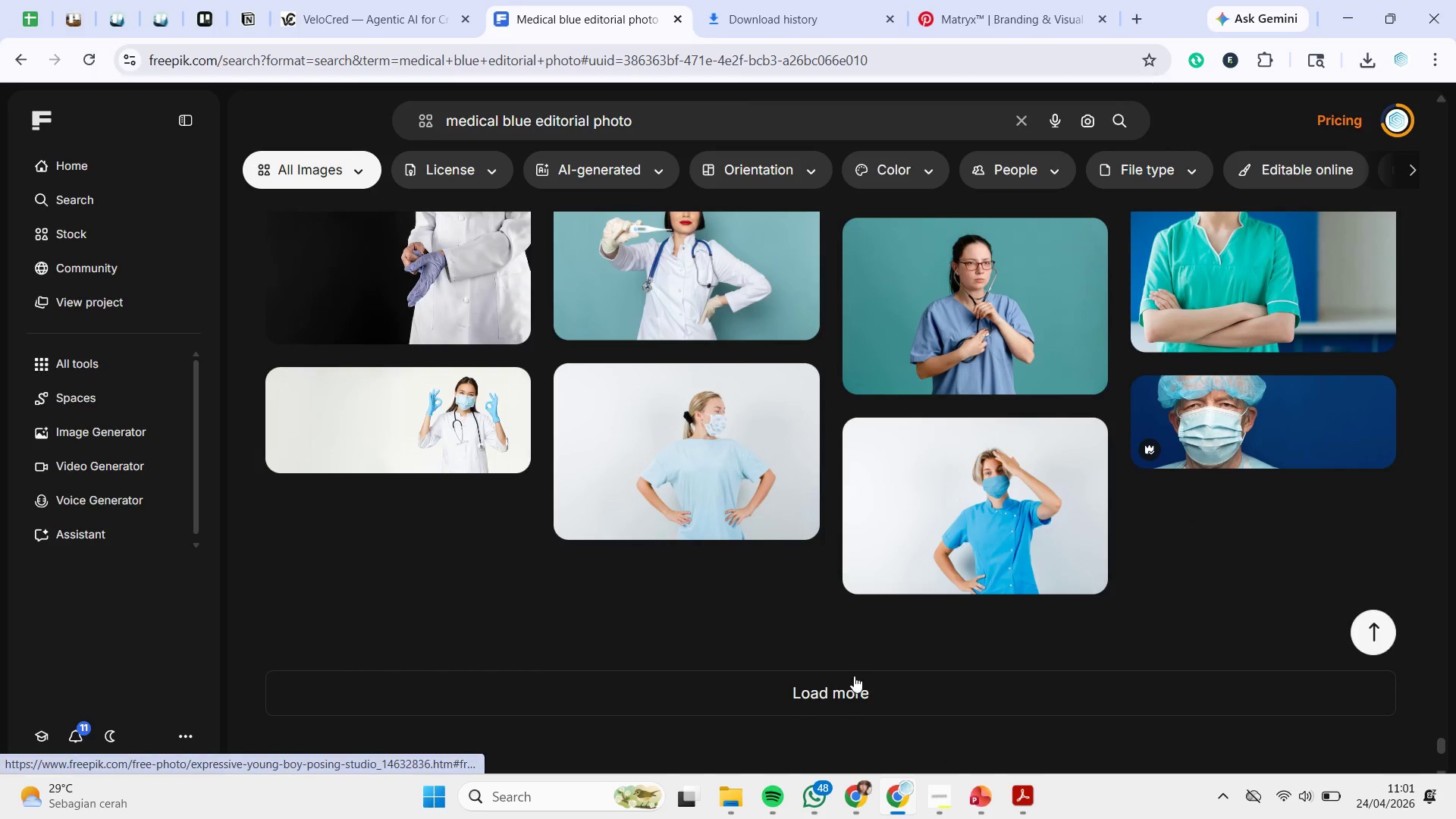 
left_click([853, 697])
 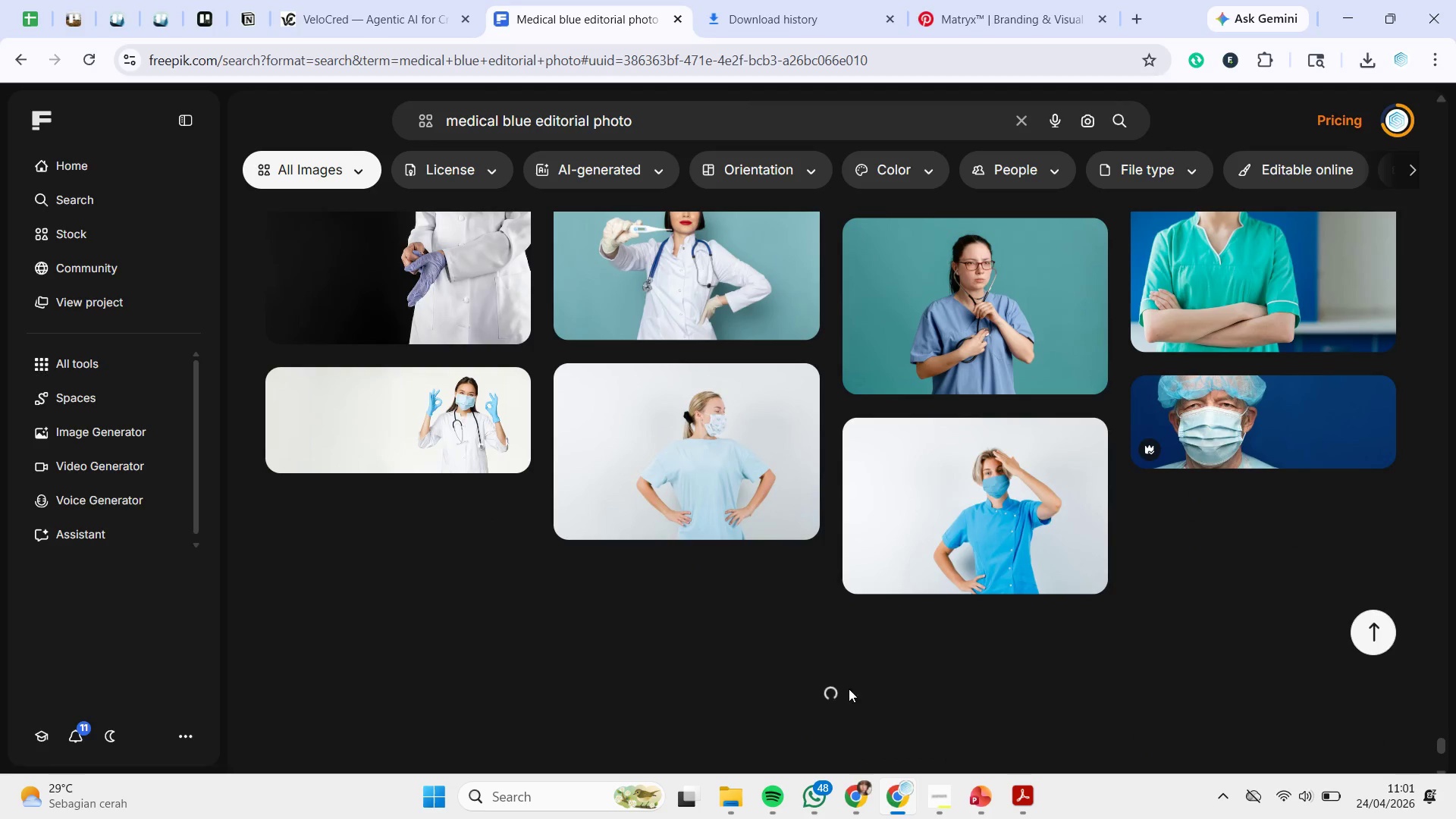 
mouse_move([837, 632])
 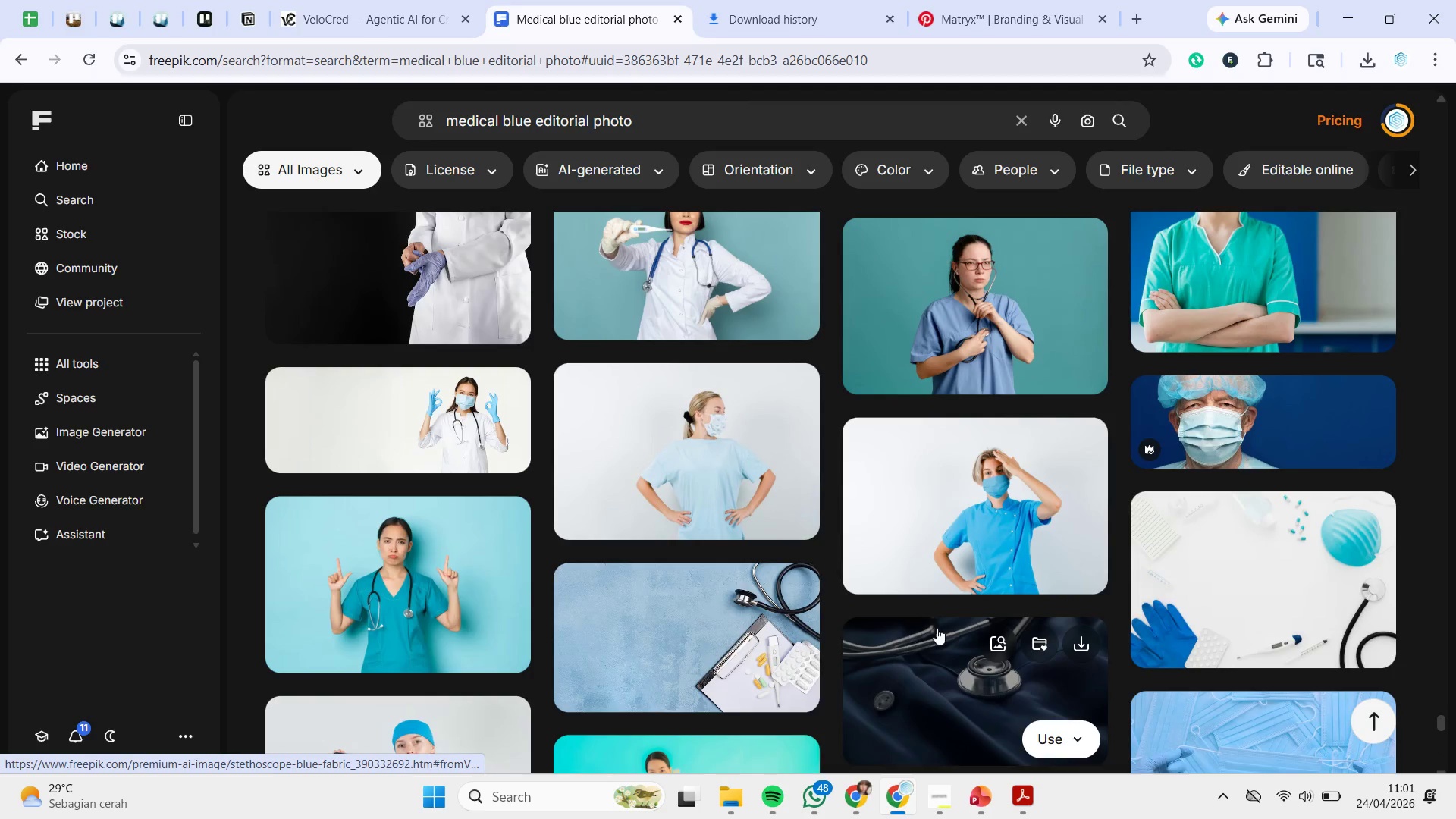 
scroll: coordinate [944, 617], scroll_direction: down, amount: 3.0
 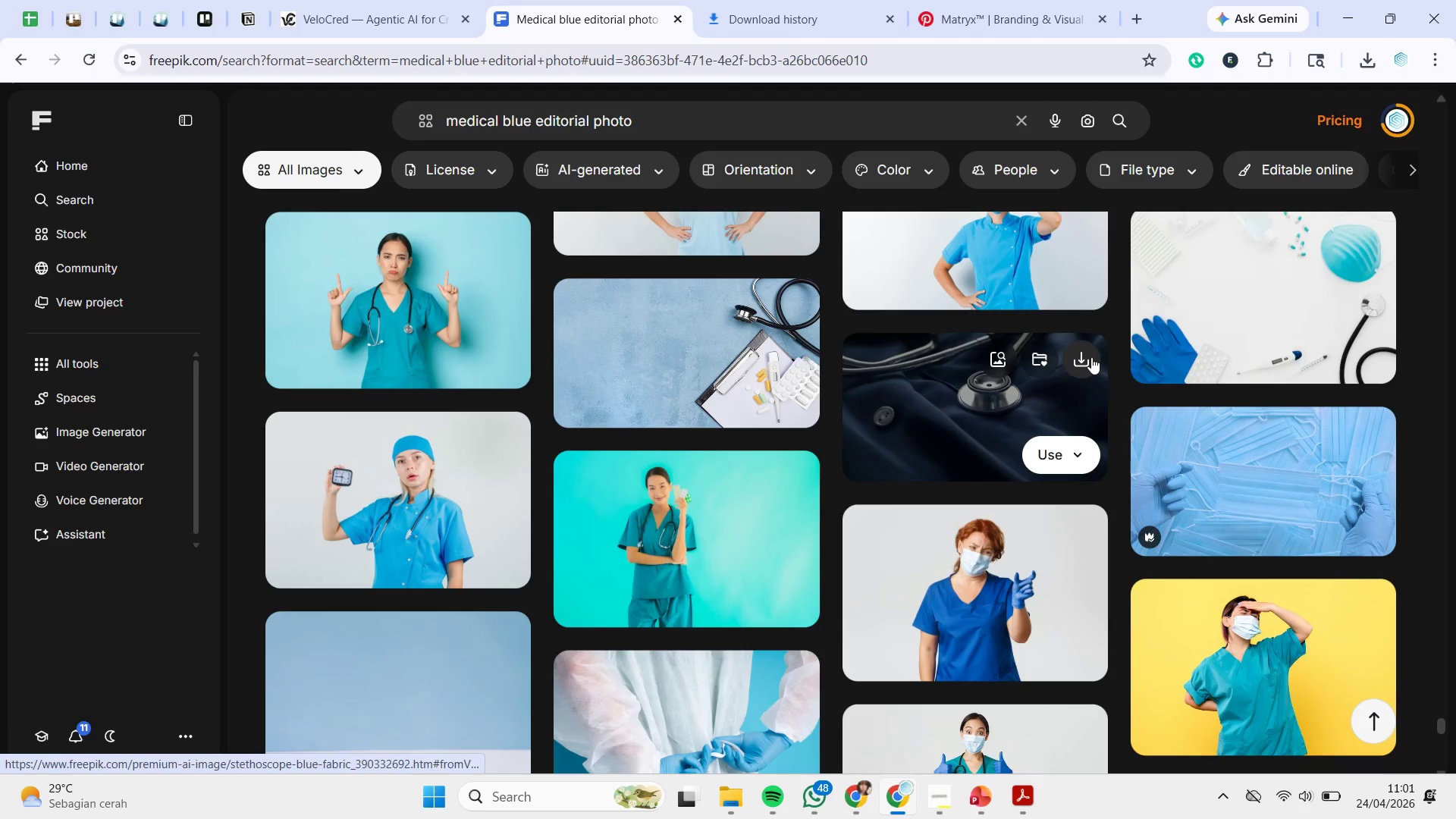 
left_click([1082, 353])
 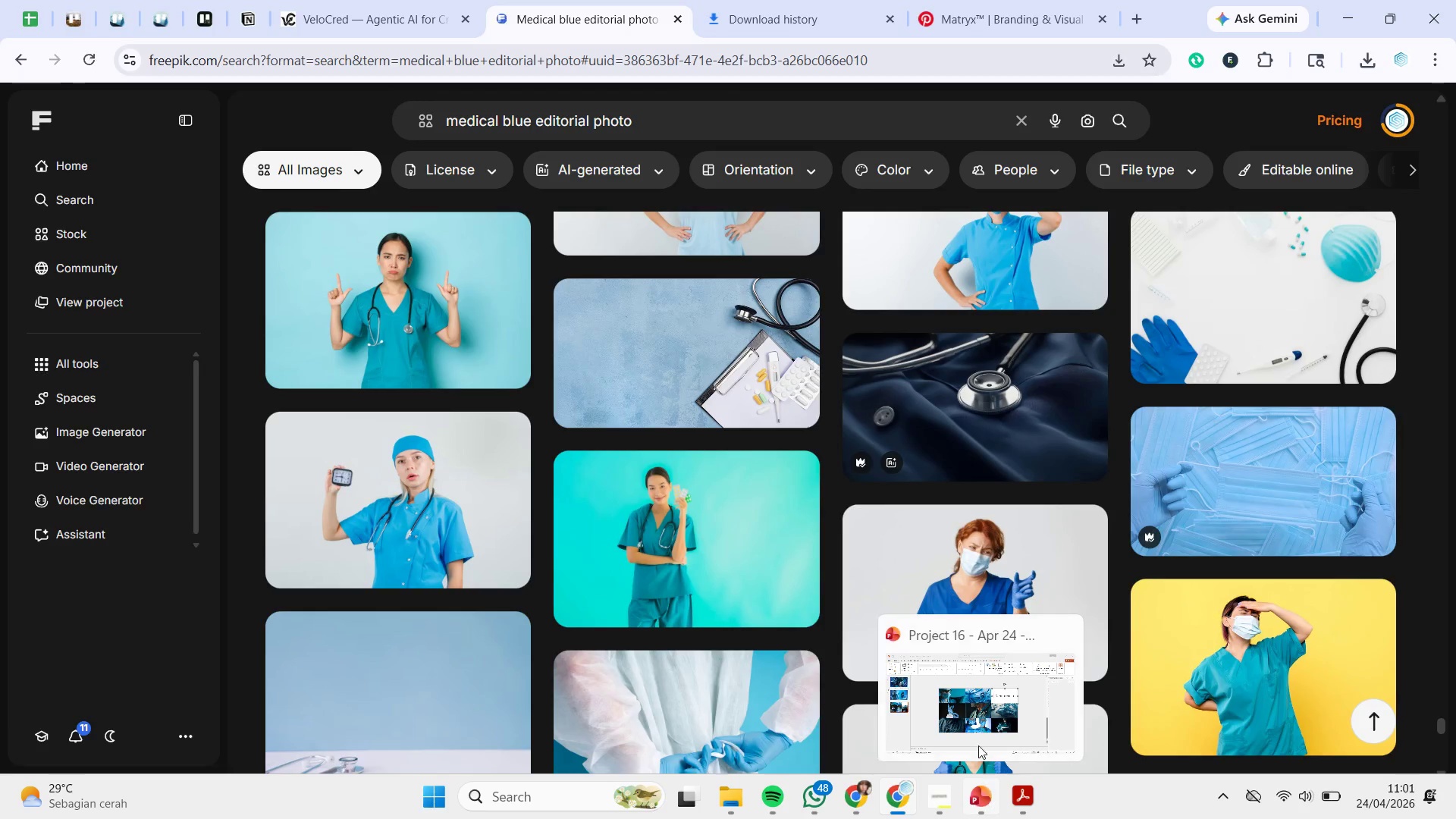 
left_click([976, 713])
 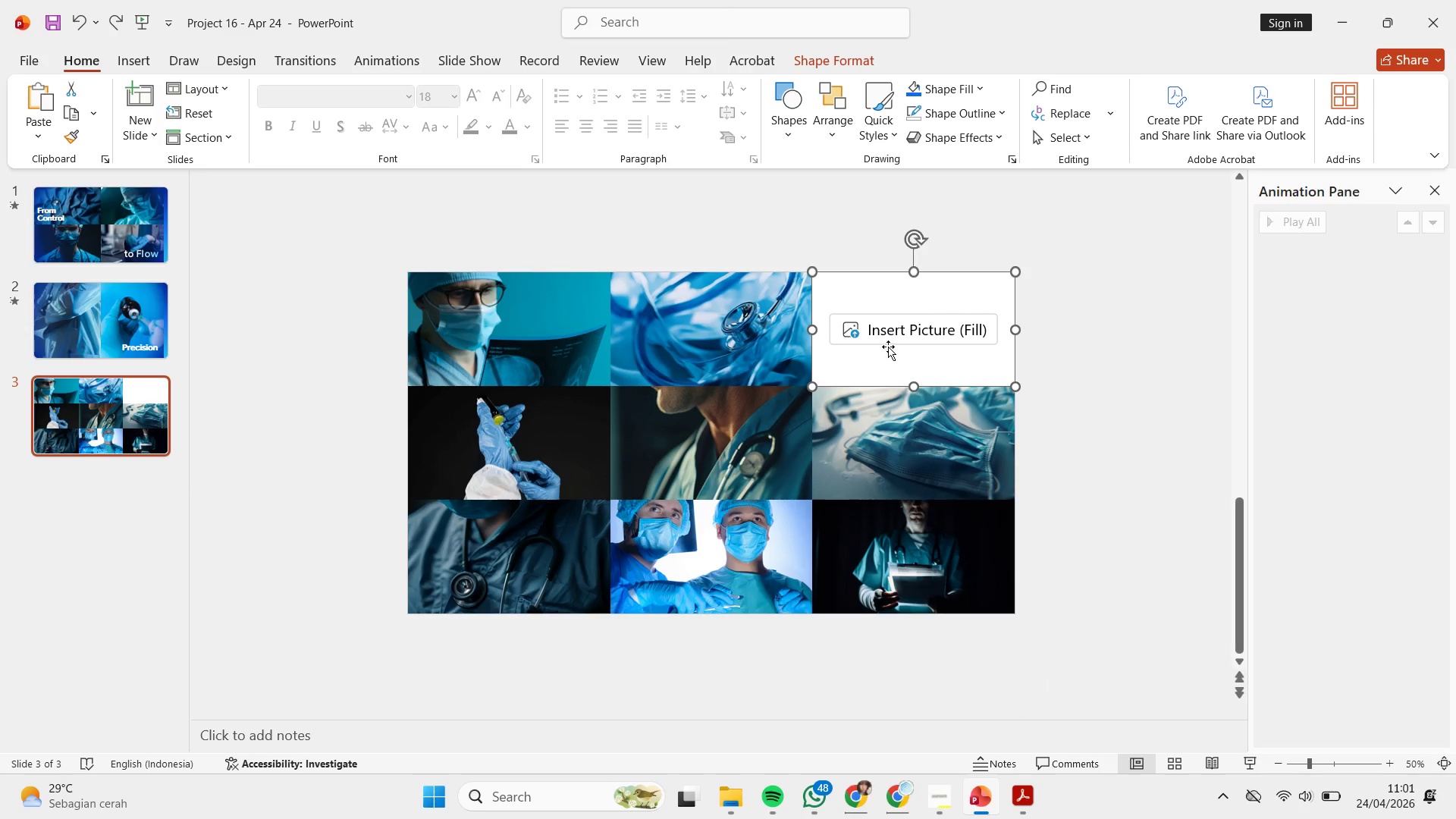 
left_click([892, 333])
 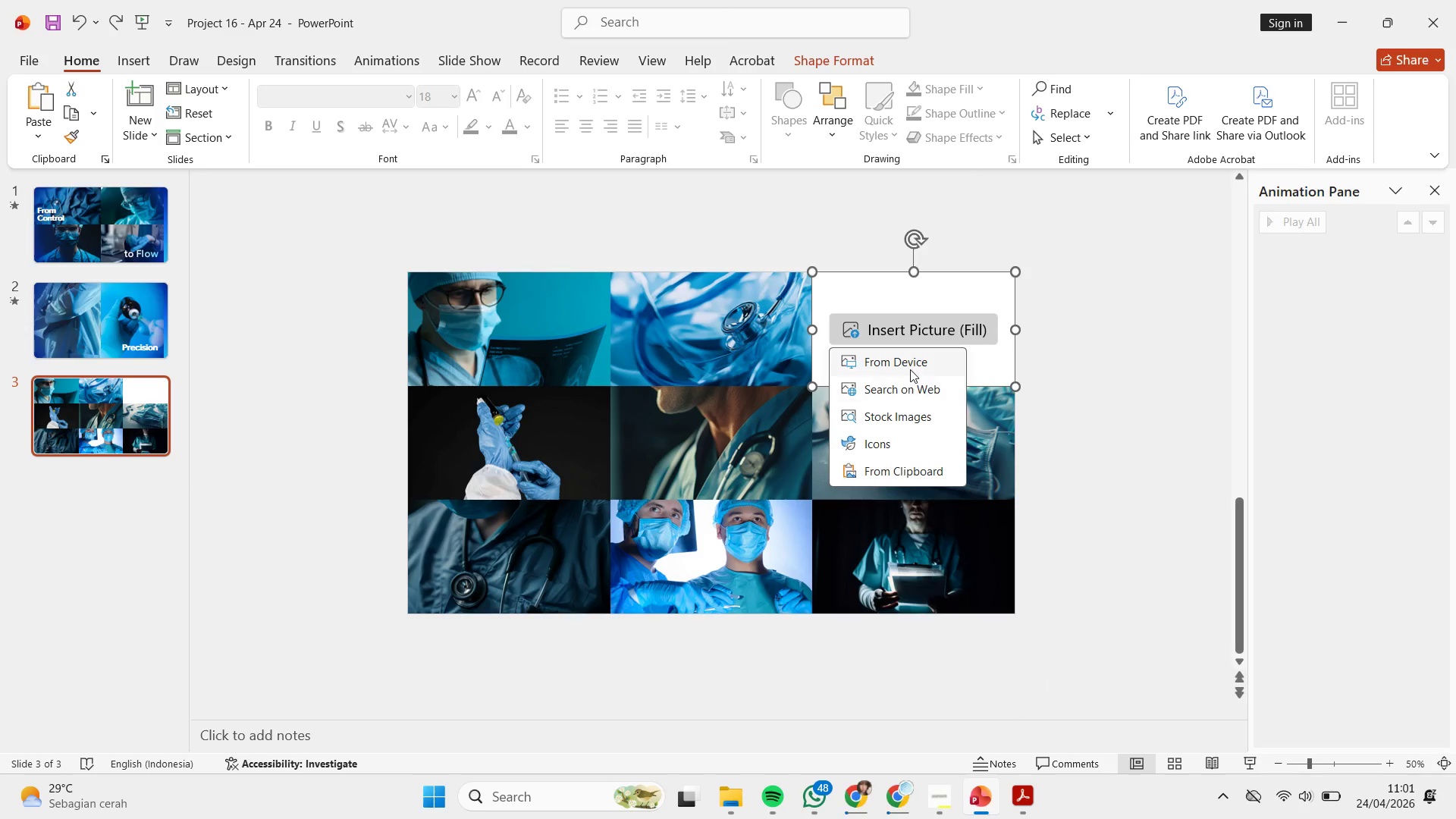 
left_click([910, 365])
 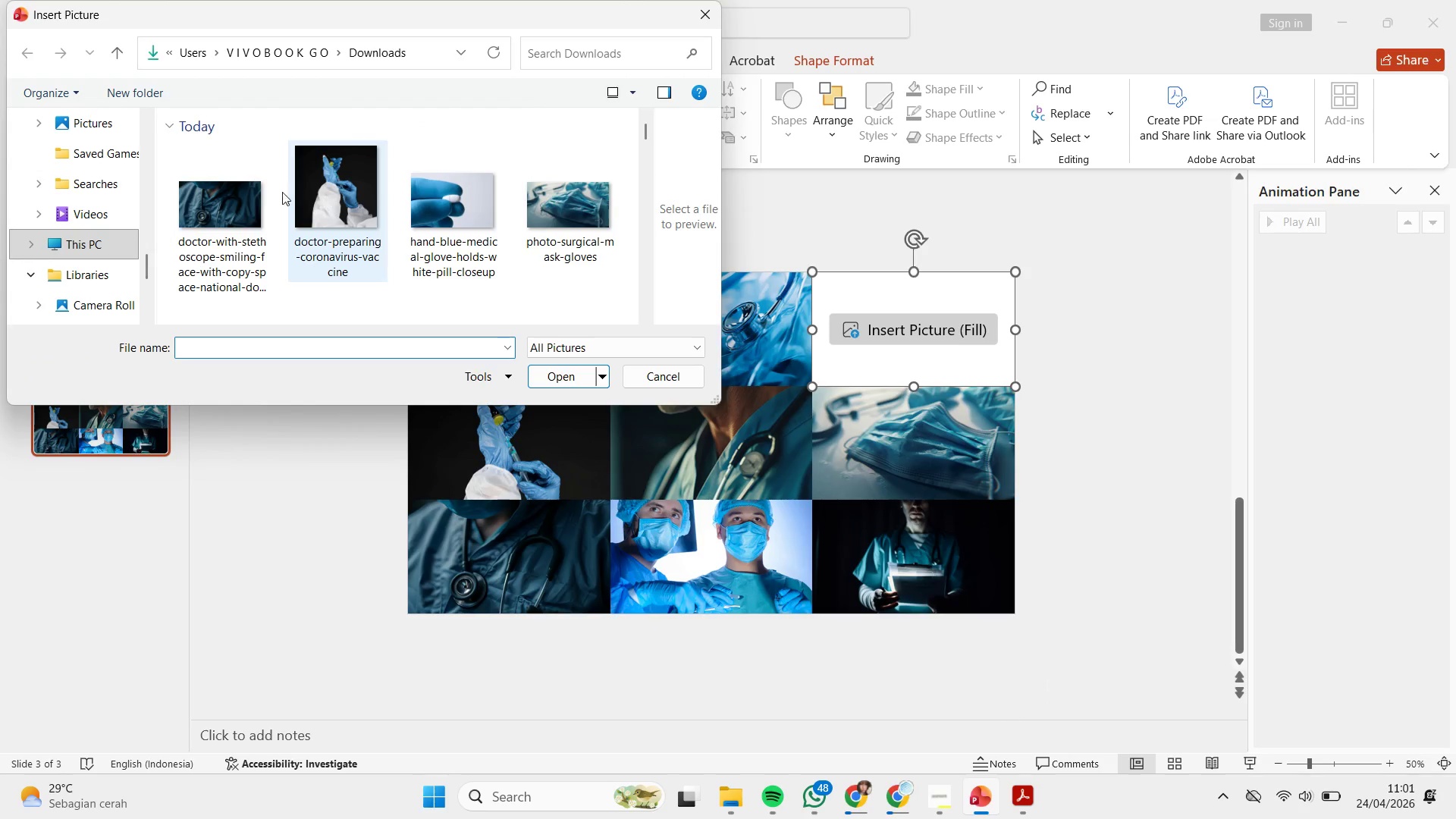 
double_click([247, 195])
 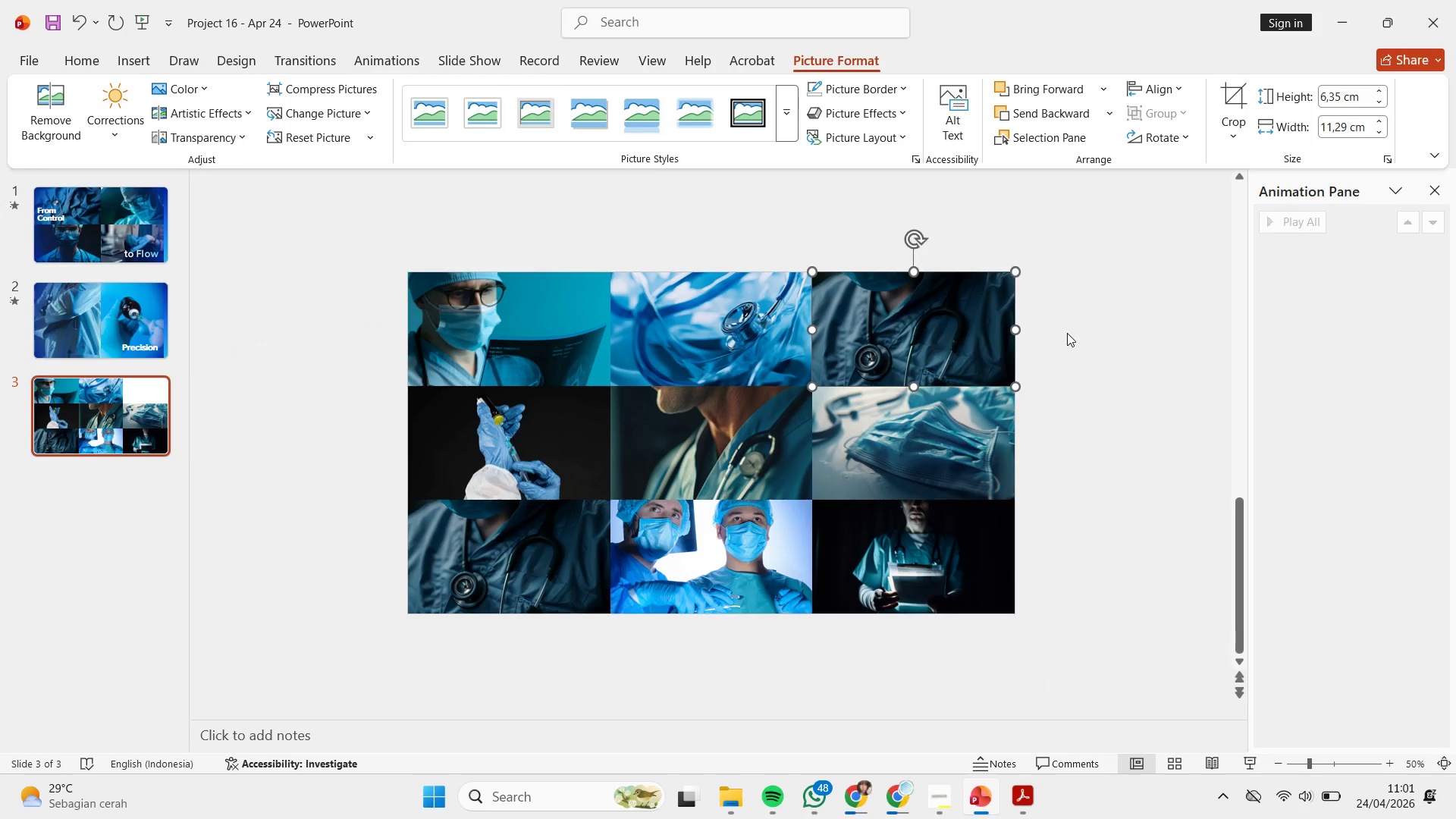 
left_click([1067, 333])
 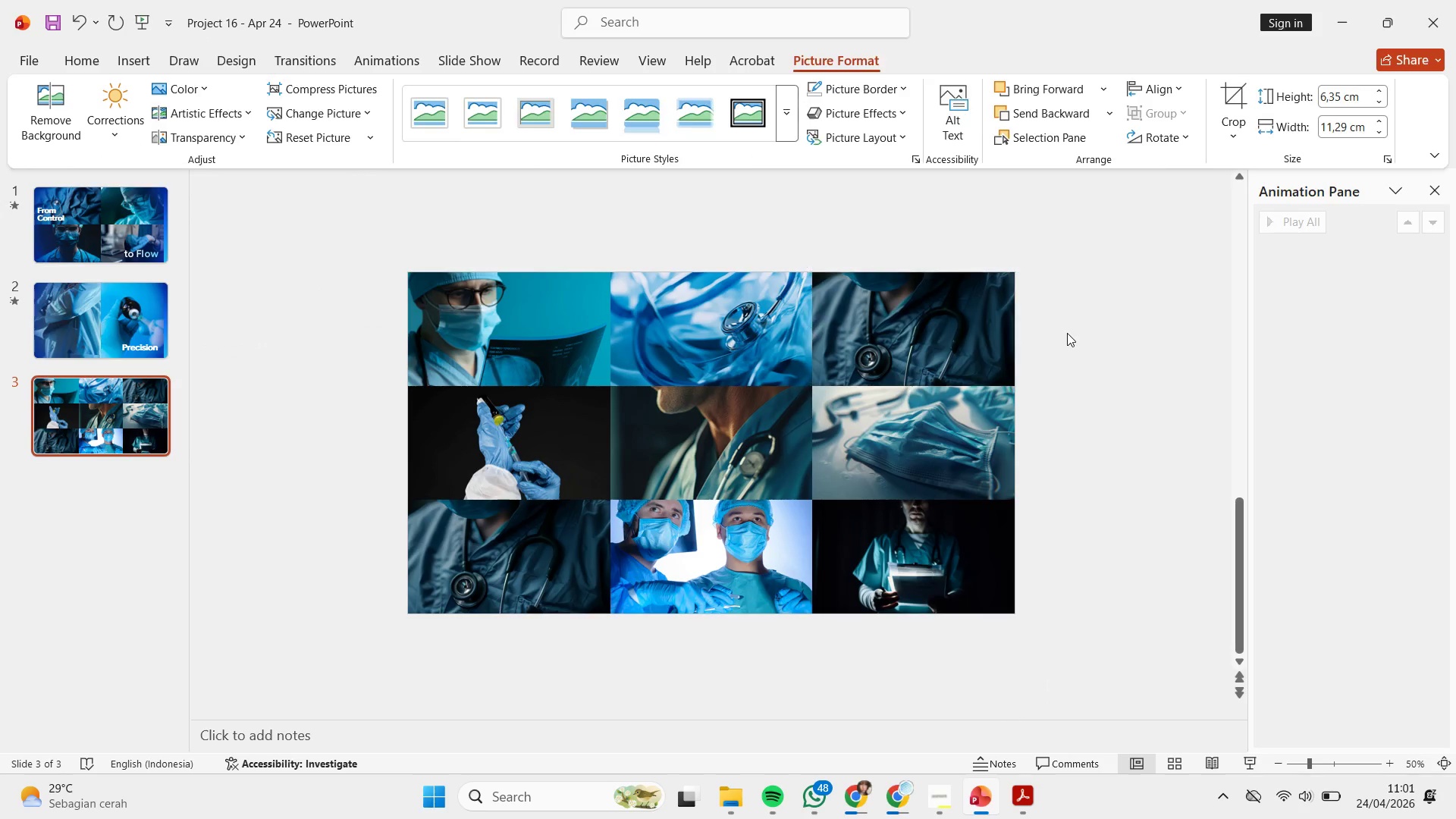 
key(Control+Z)
 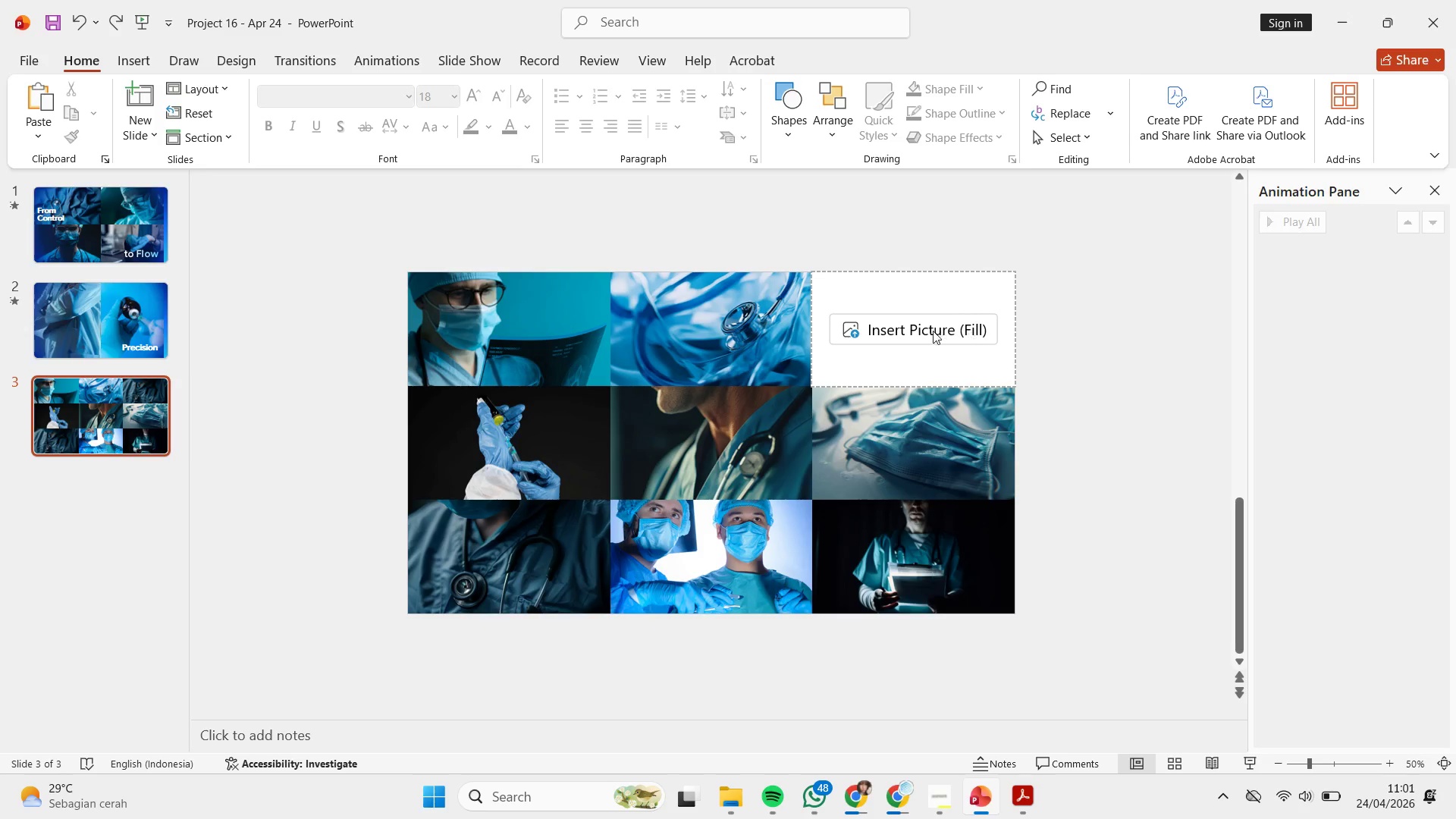 
left_click([930, 325])
 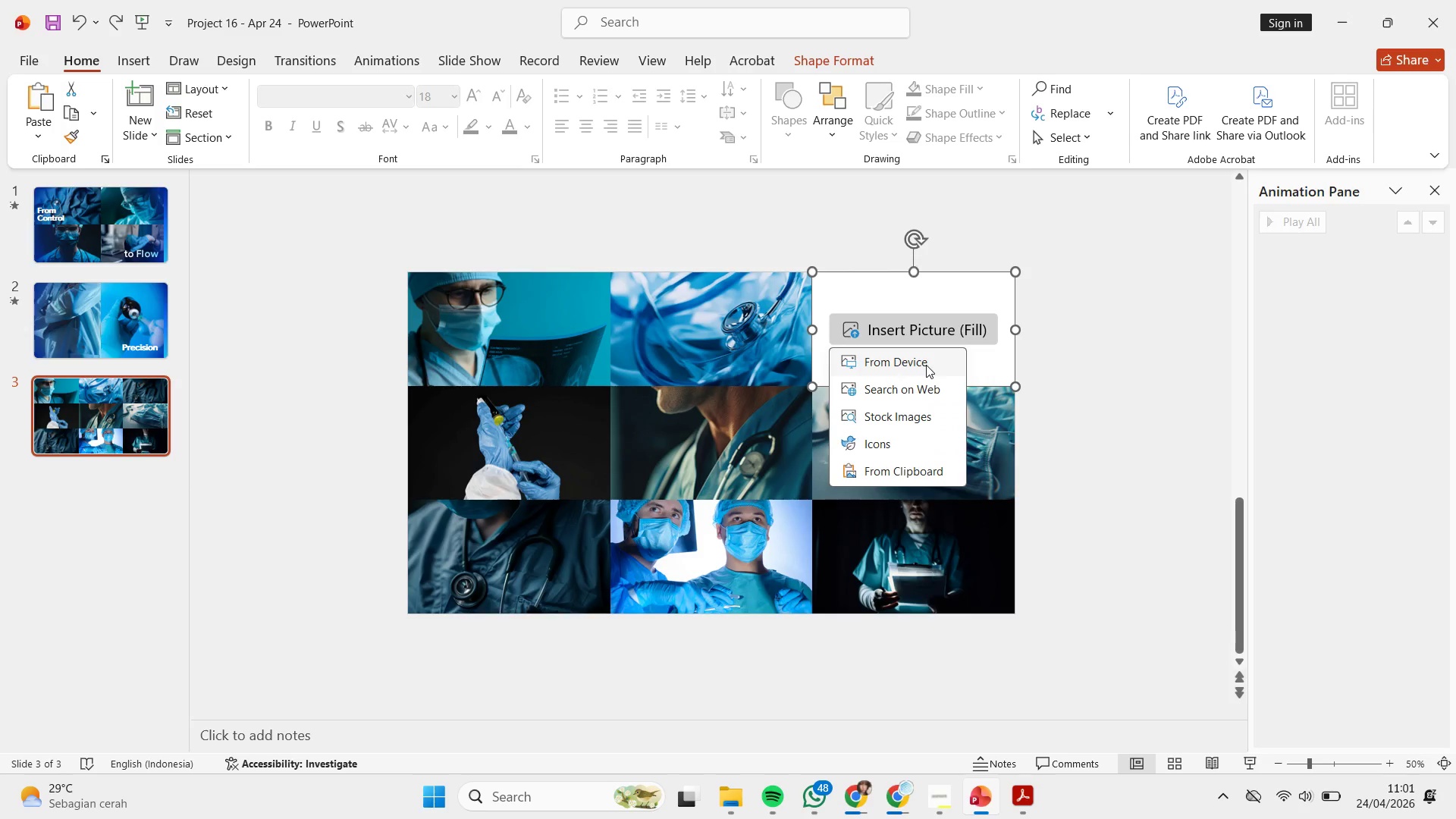 
left_click([925, 369])
 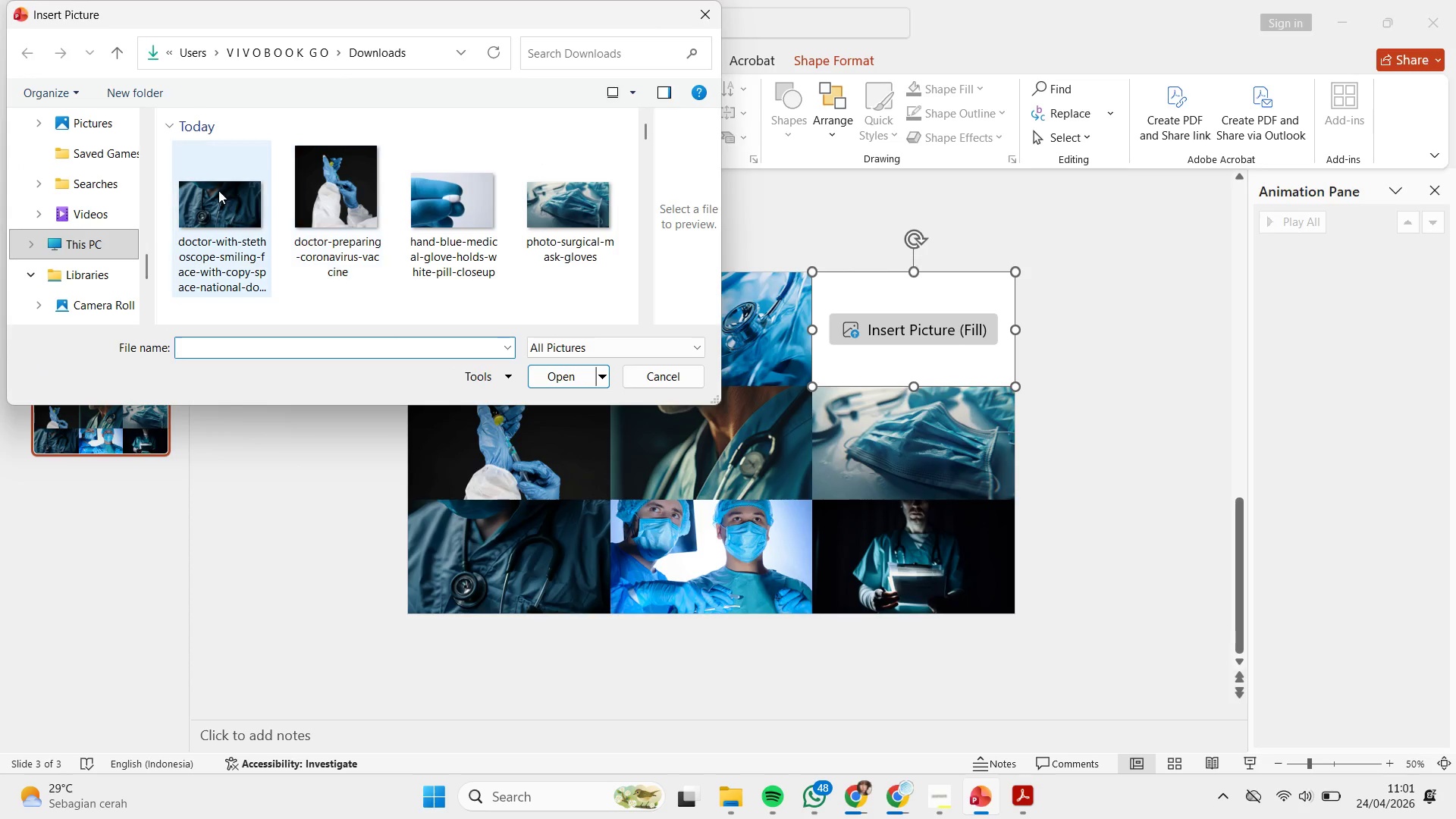 
scroll: coordinate [404, 219], scroll_direction: down, amount: 1.0
 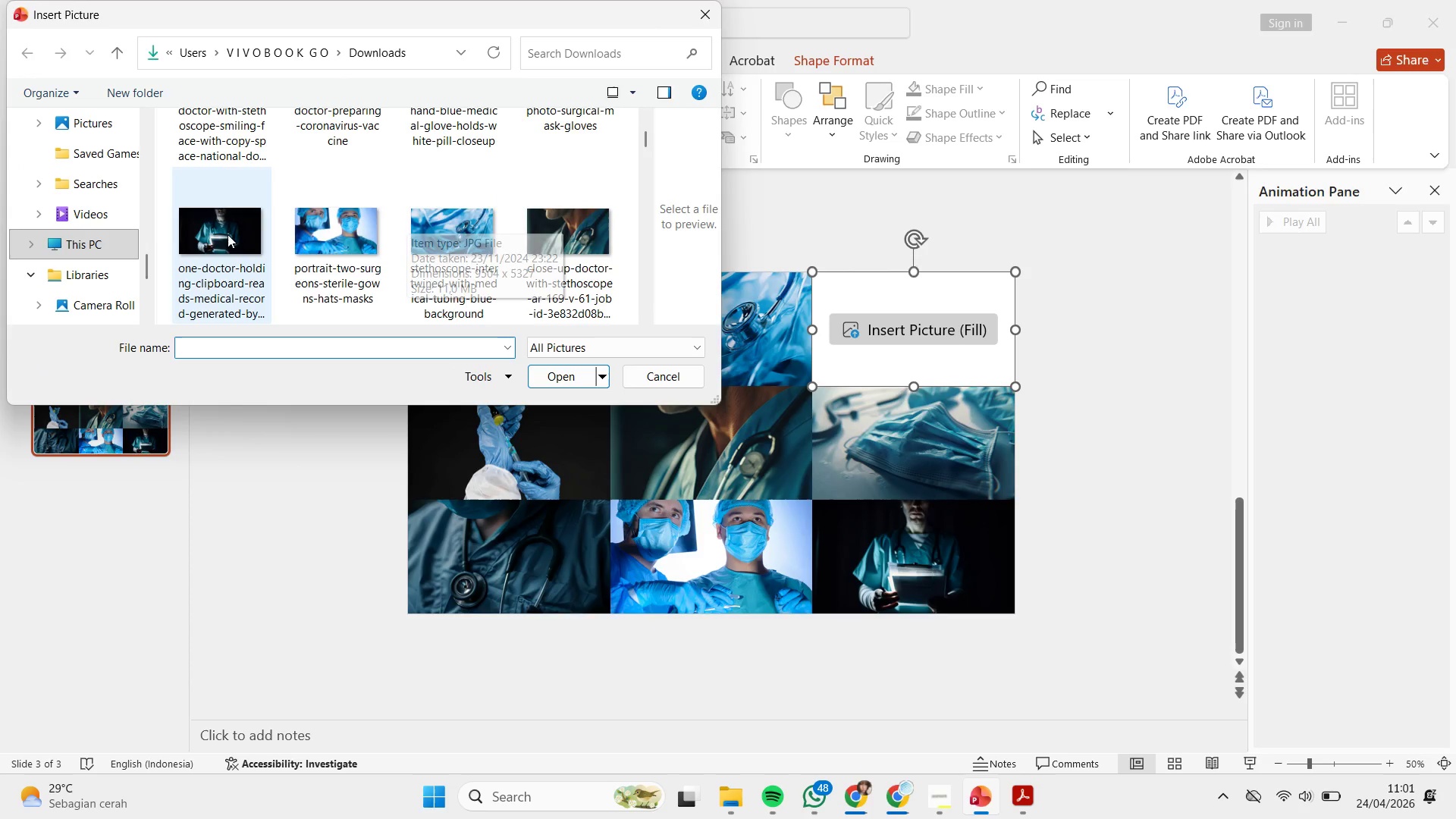 
double_click([225, 234])
 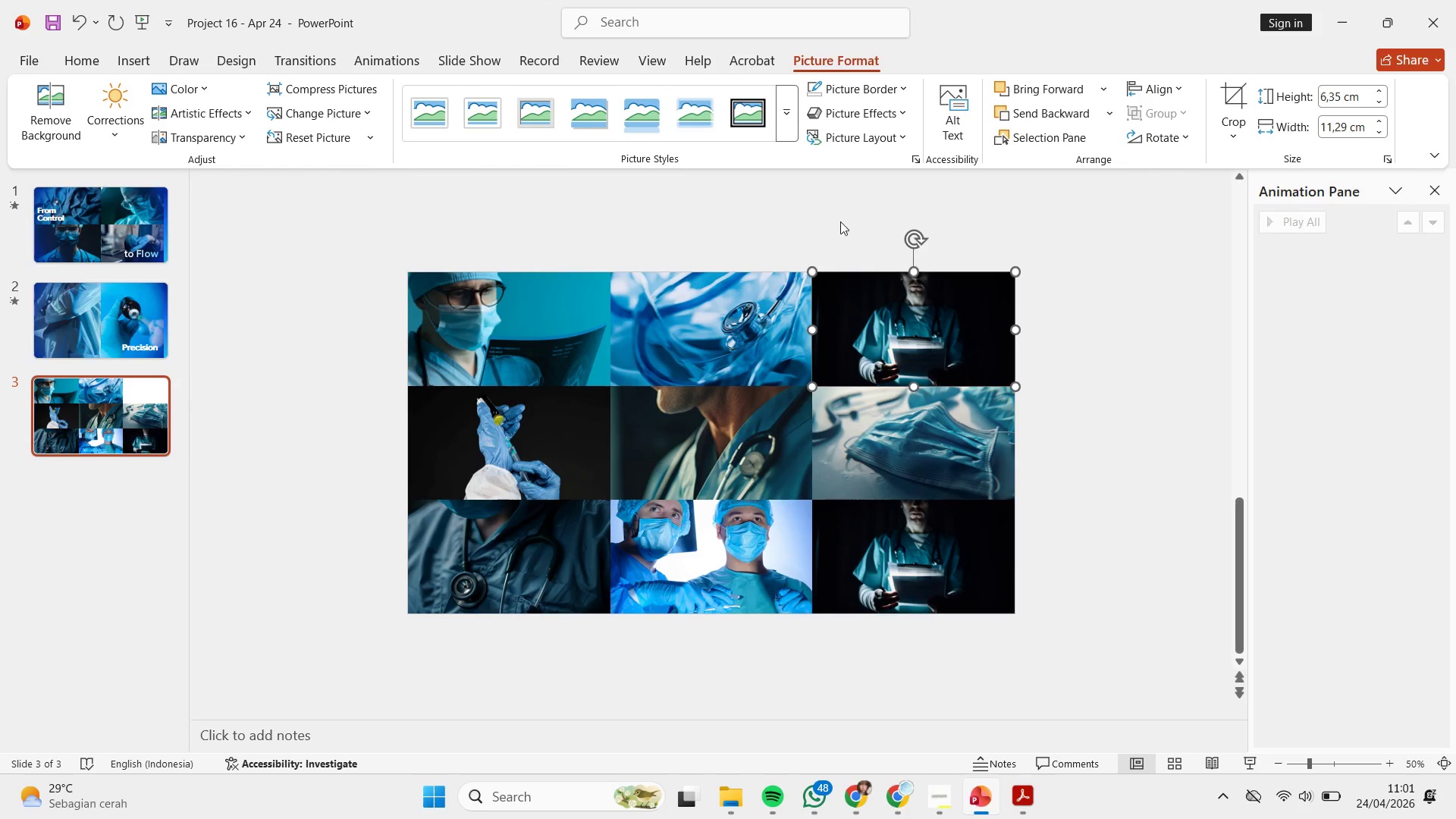 
key(Control+Z)
 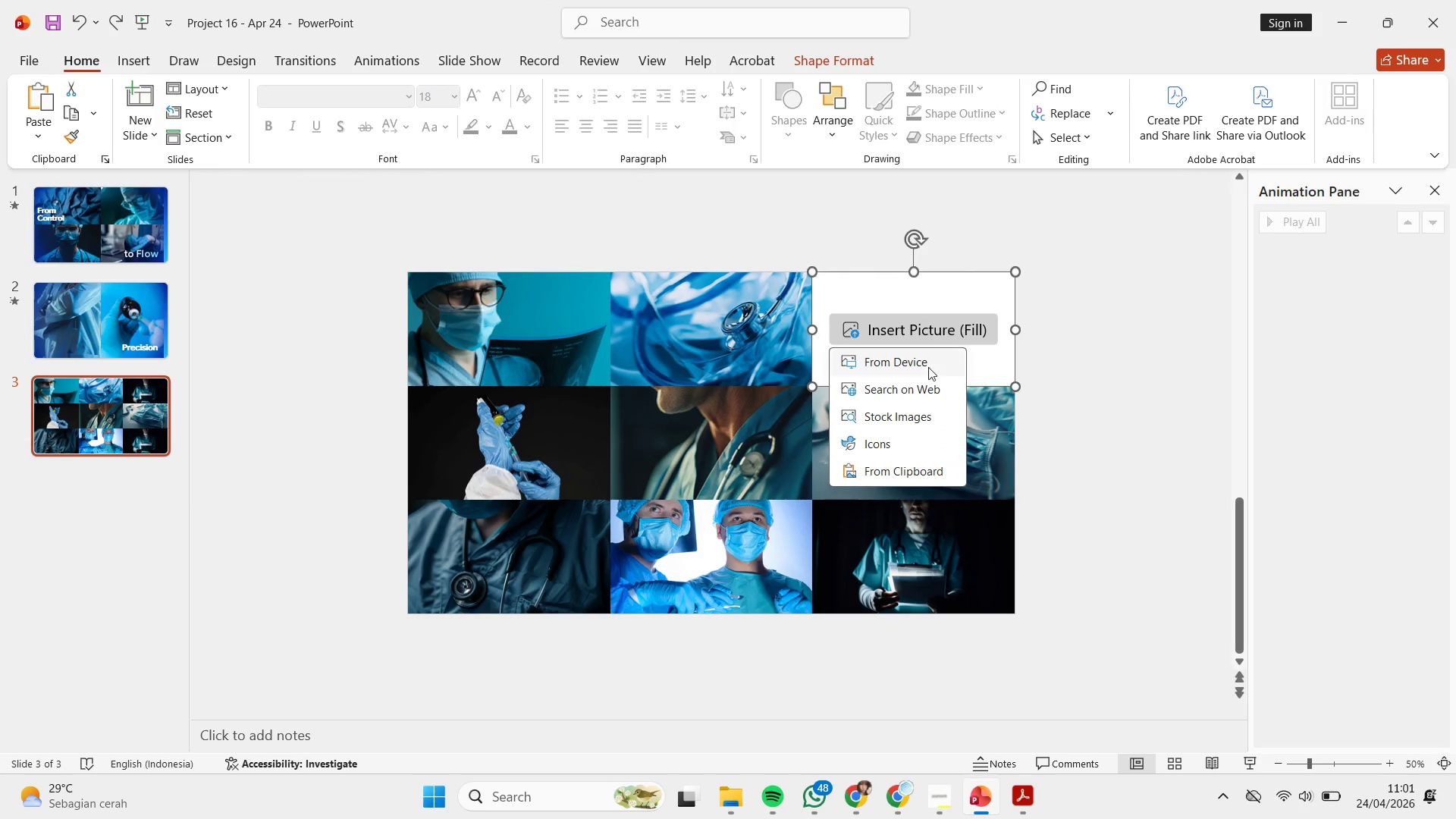 
double_click([927, 369])
 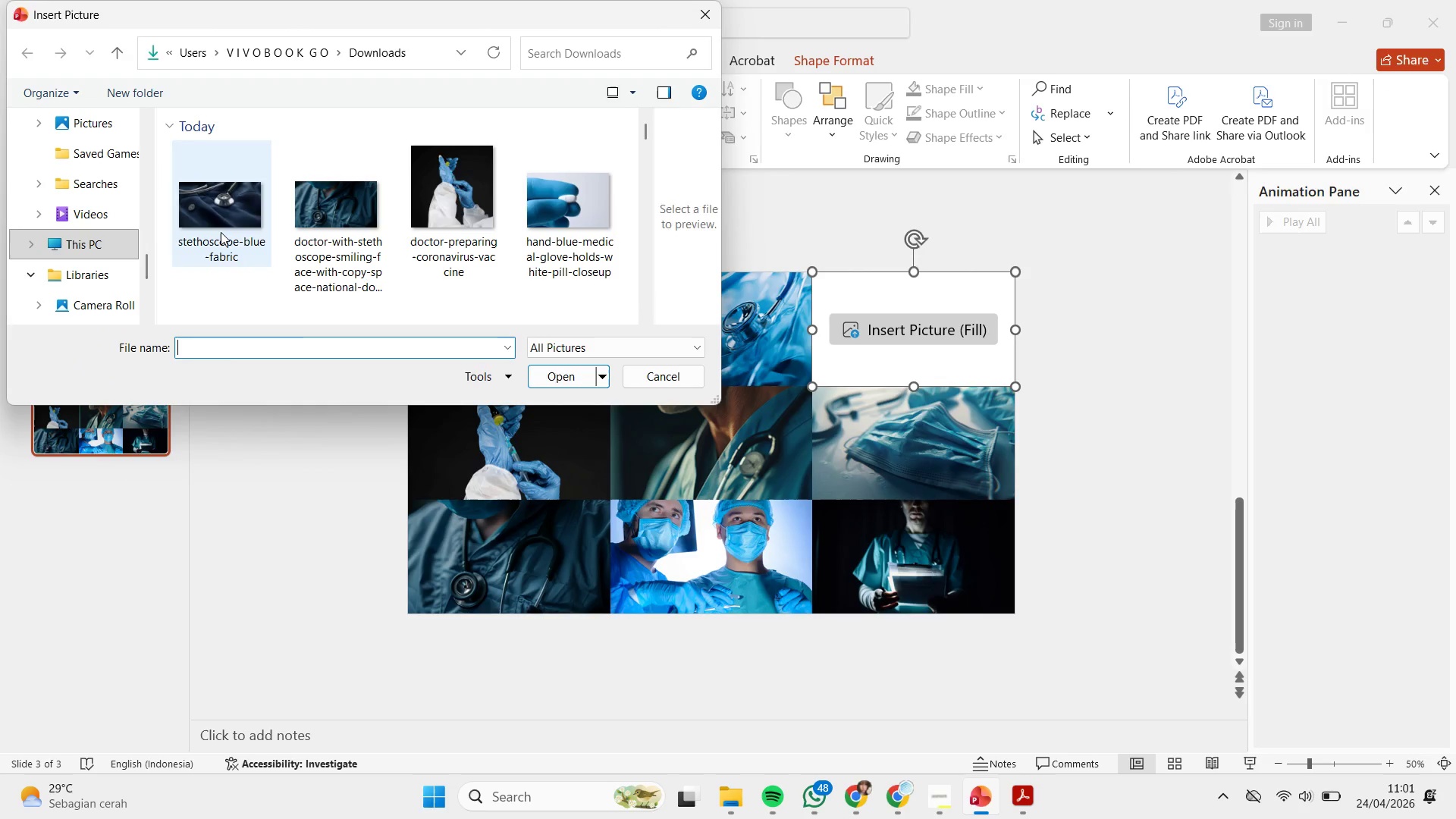 
double_click([221, 232])
 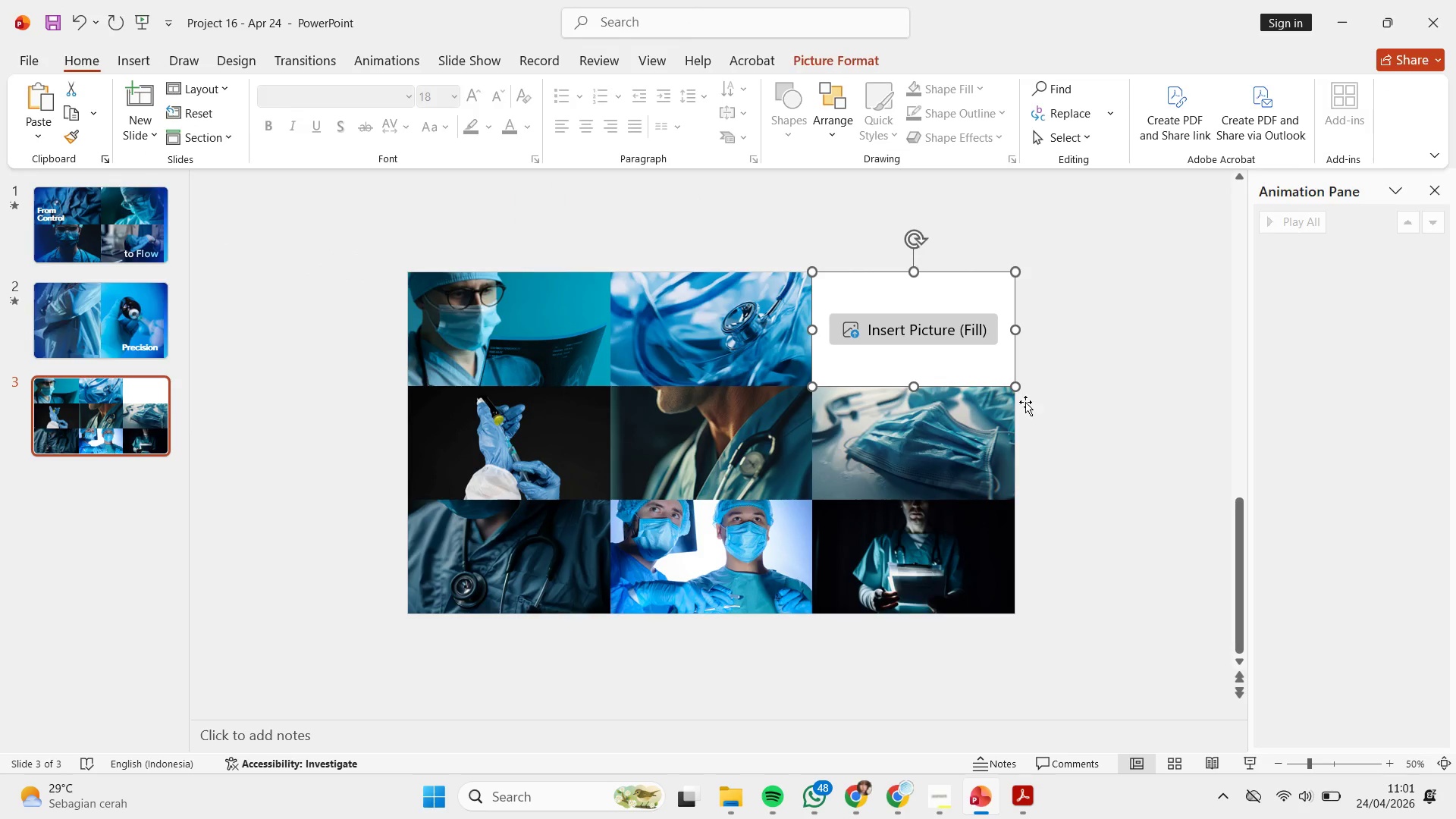 
left_click([1112, 390])
 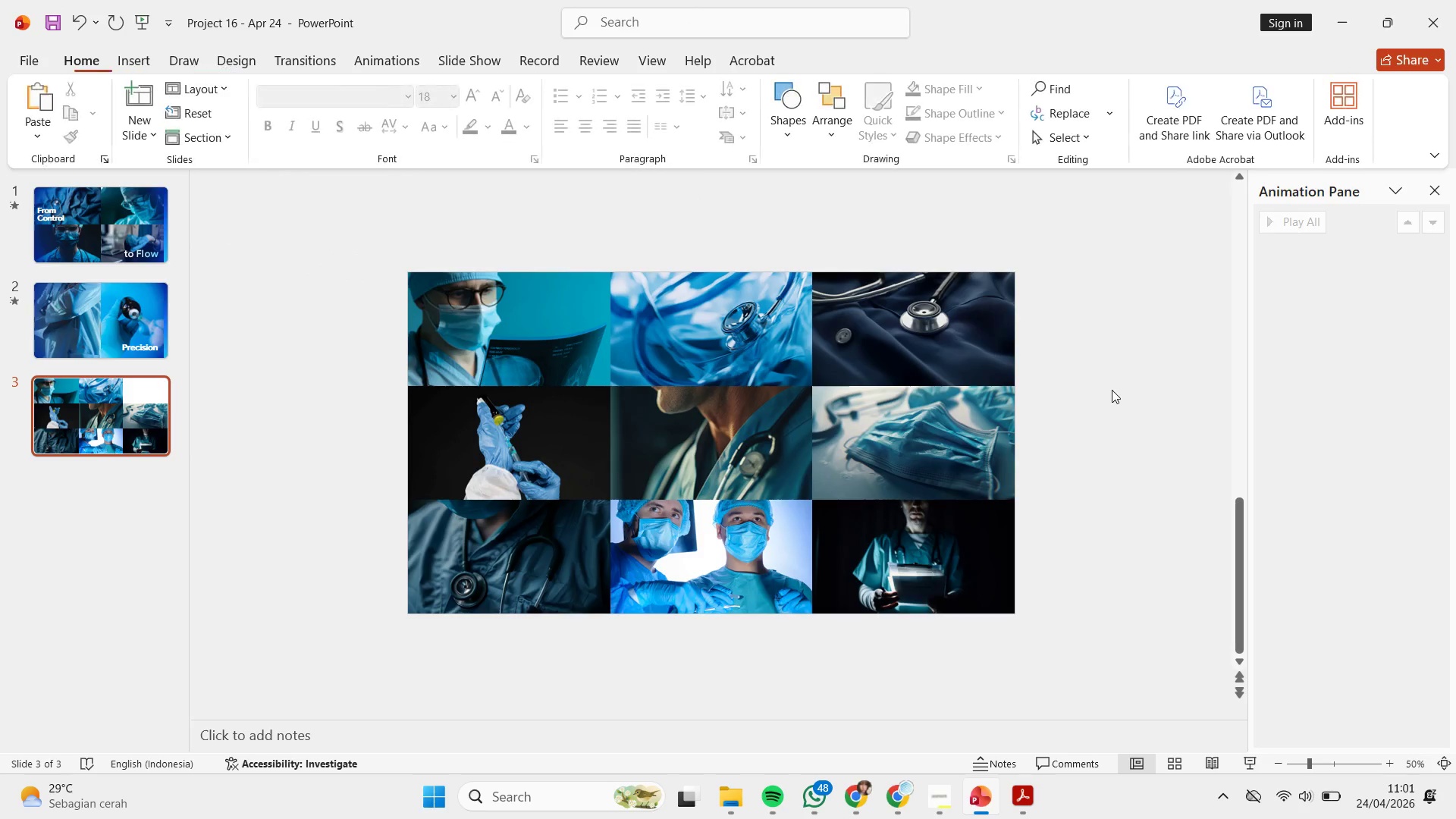 
hold_key(key=ControlLeft, duration=0.69)
scroll: coordinate [1112, 390], scroll_direction: none, amount: 0.0
 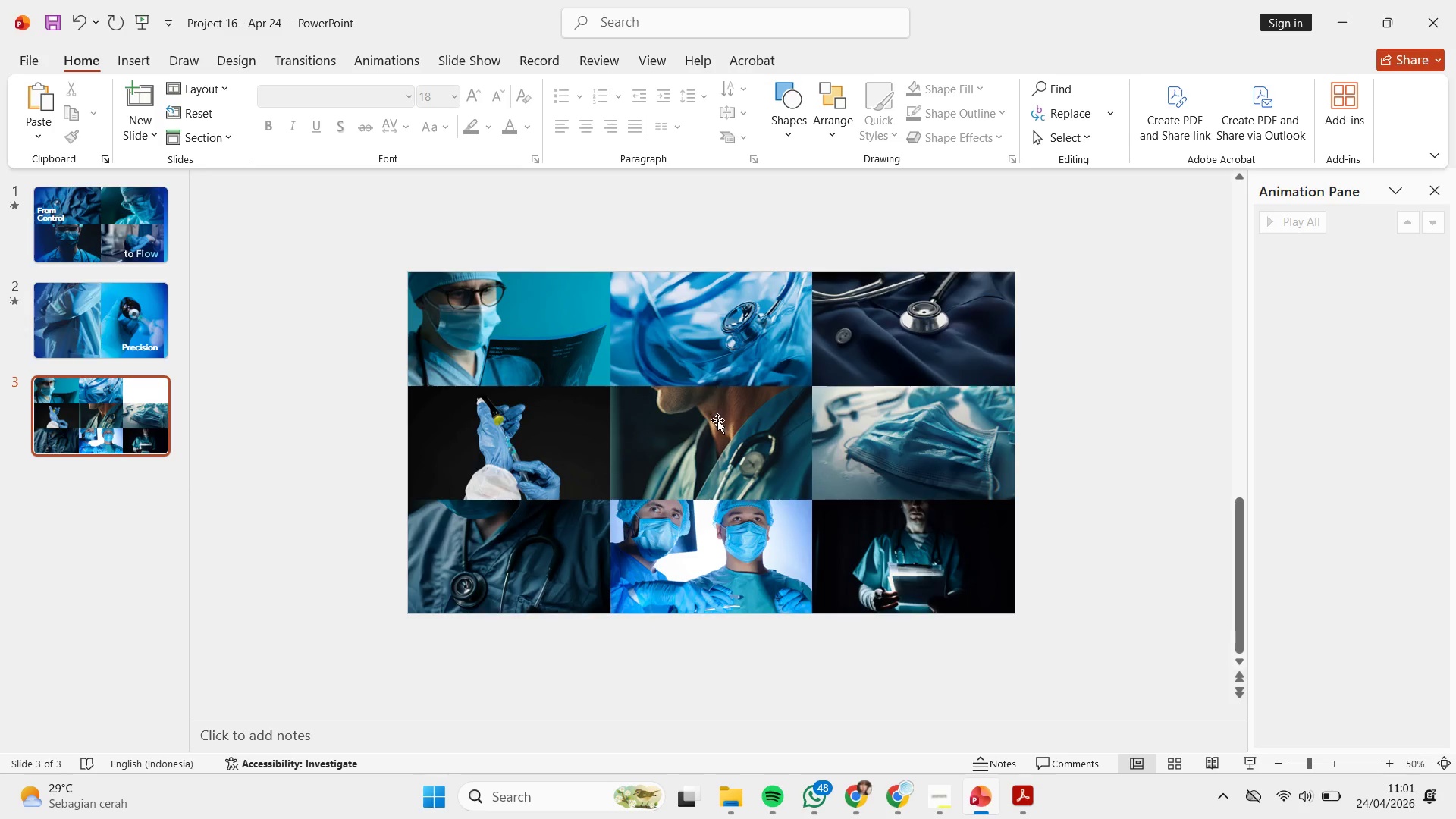 
double_click([717, 420])
 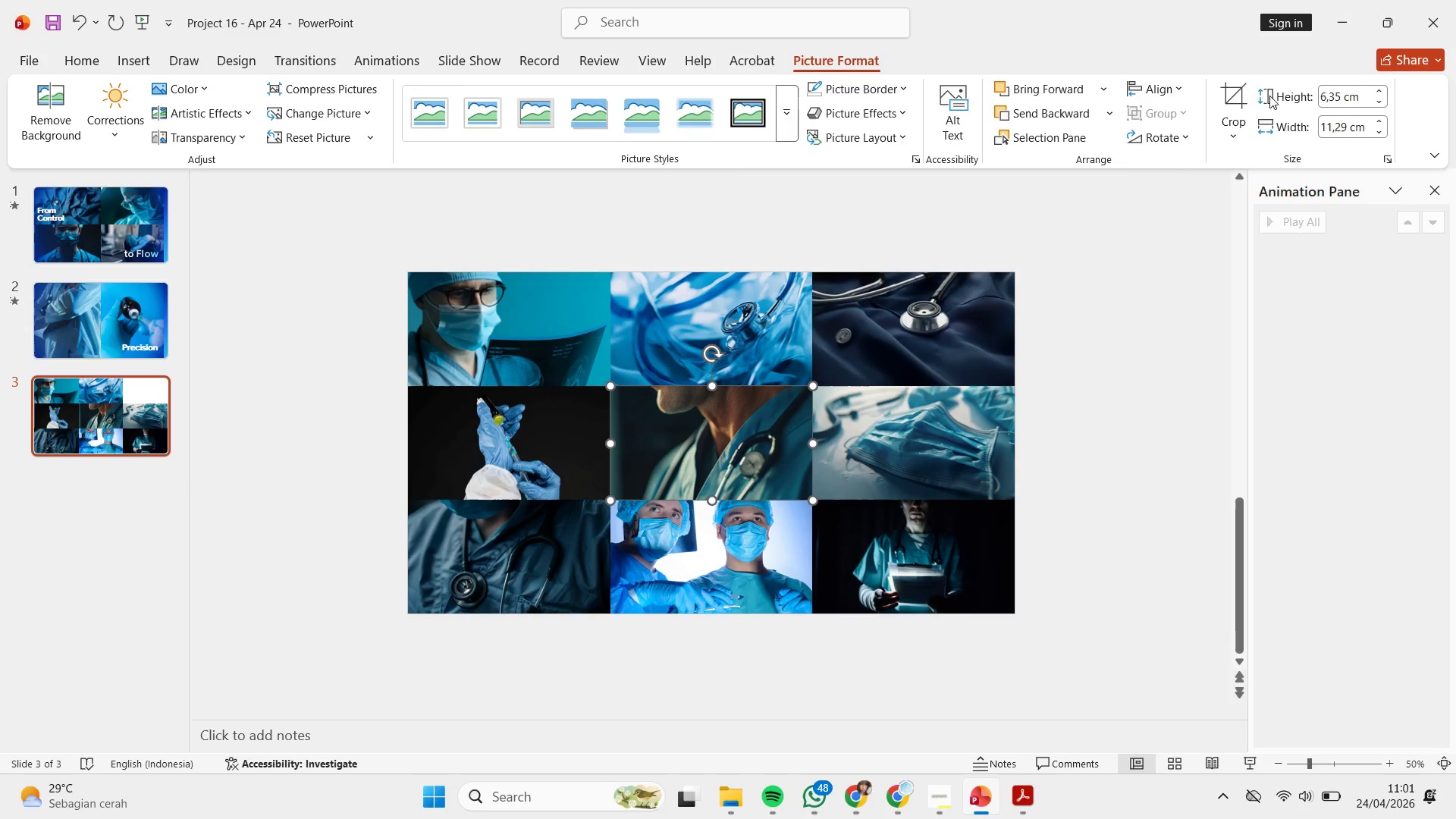 
left_click([1230, 89])
 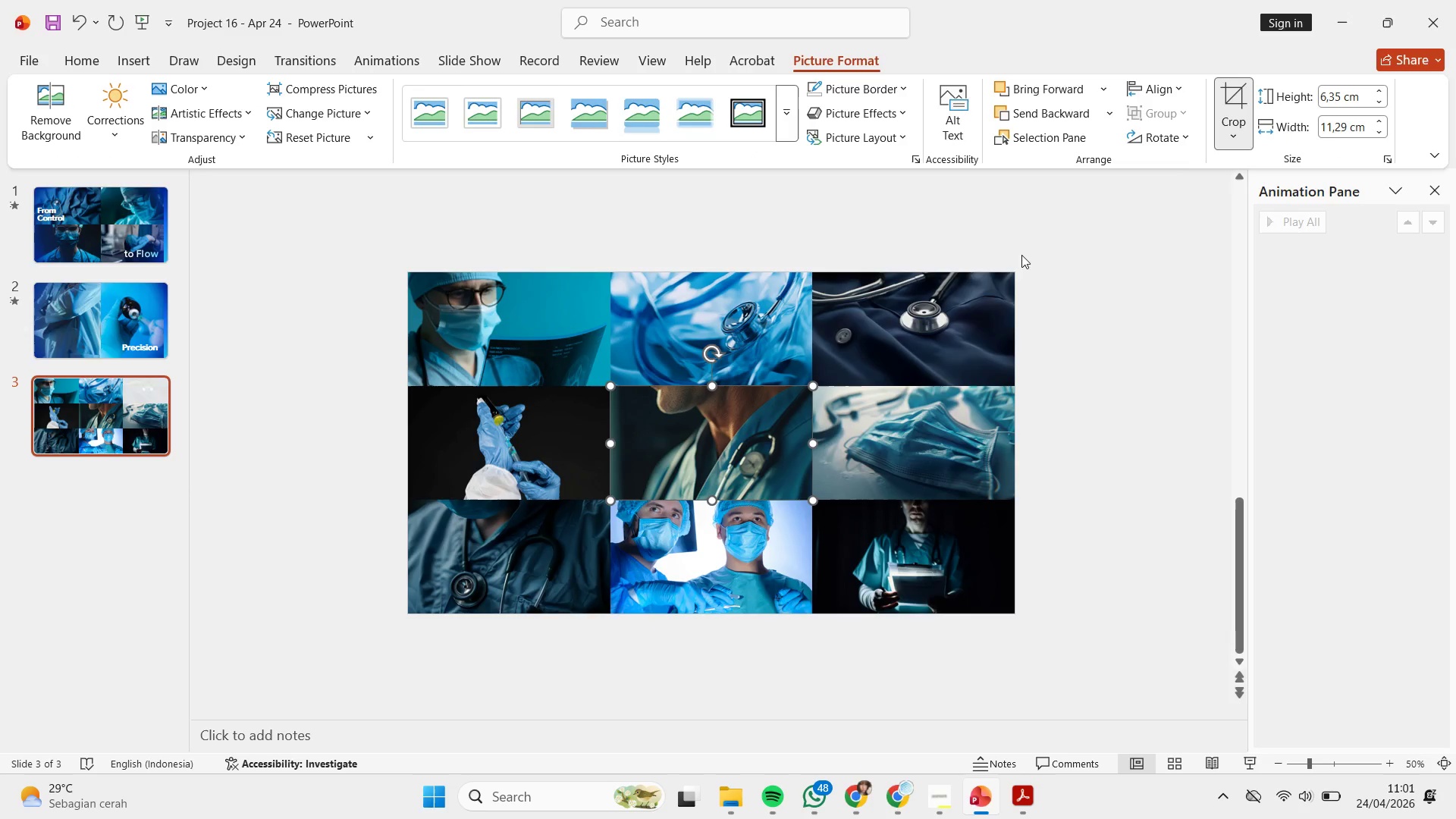 
hold_key(key=ControlLeft, duration=0.73)
scroll: coordinate [934, 367], scroll_direction: up, amount: 3.0
 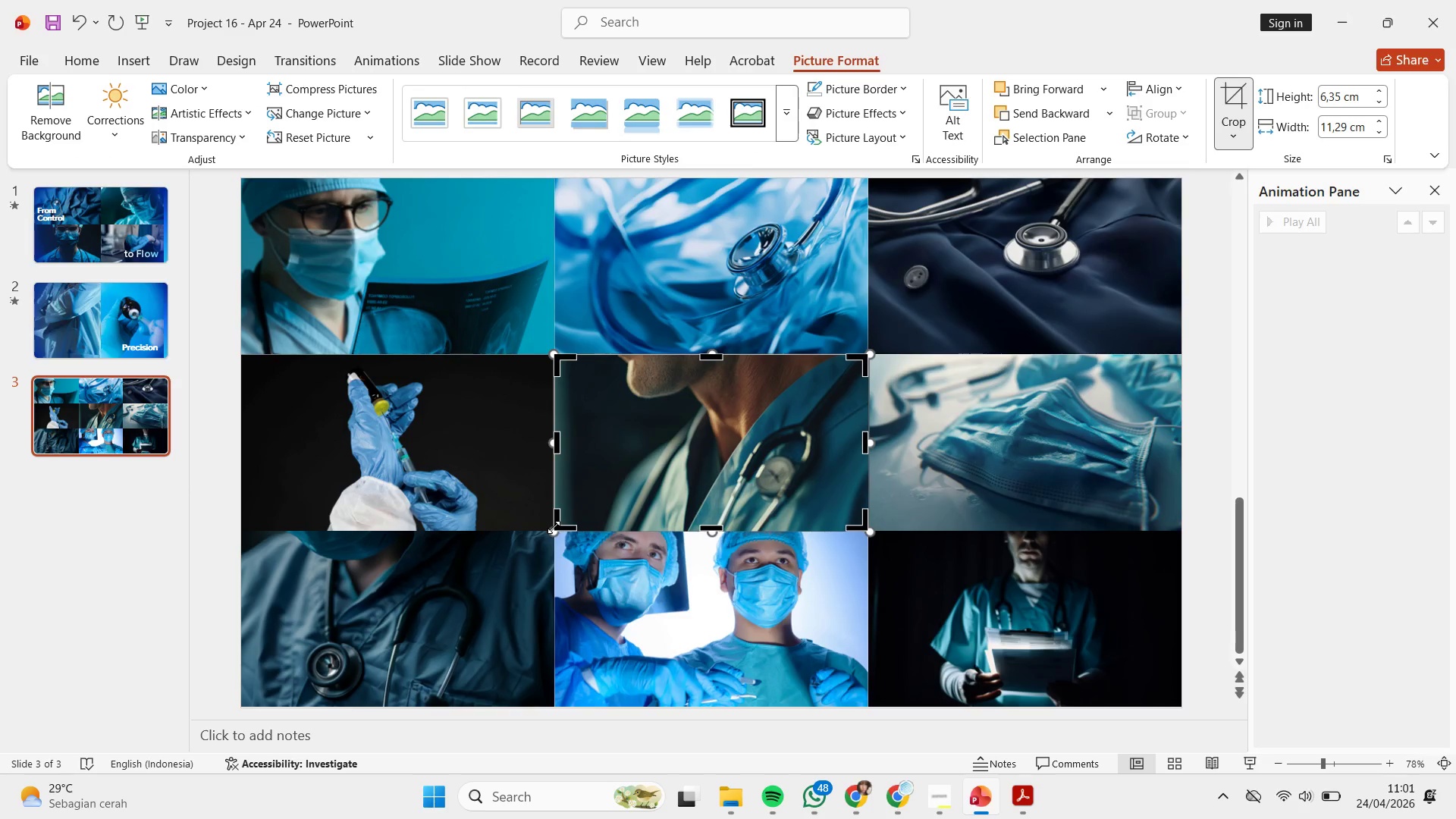 
left_click_drag(start_coordinate=[550, 530], to_coordinate=[548, 537])
 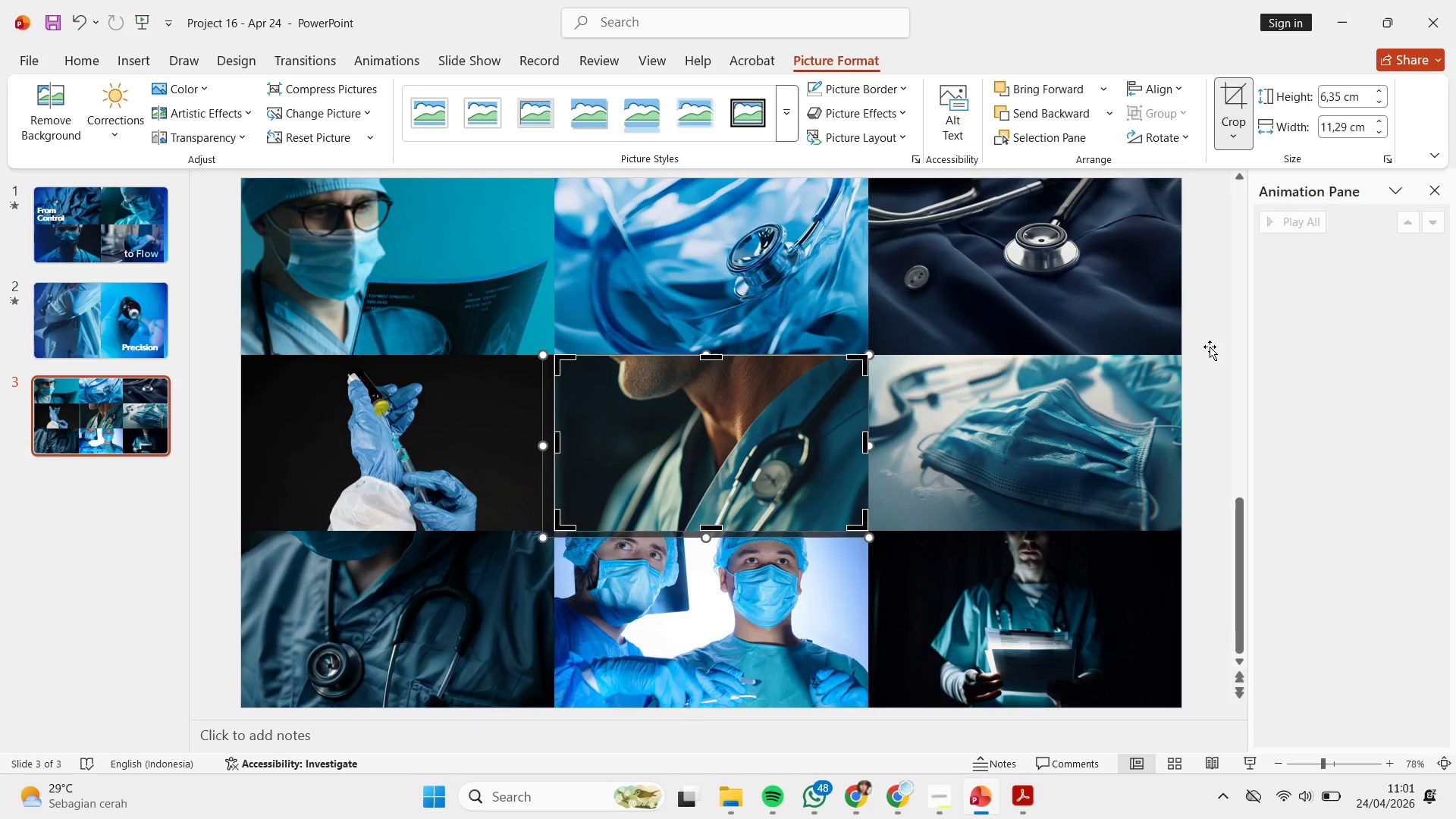 
left_click([1210, 346])
 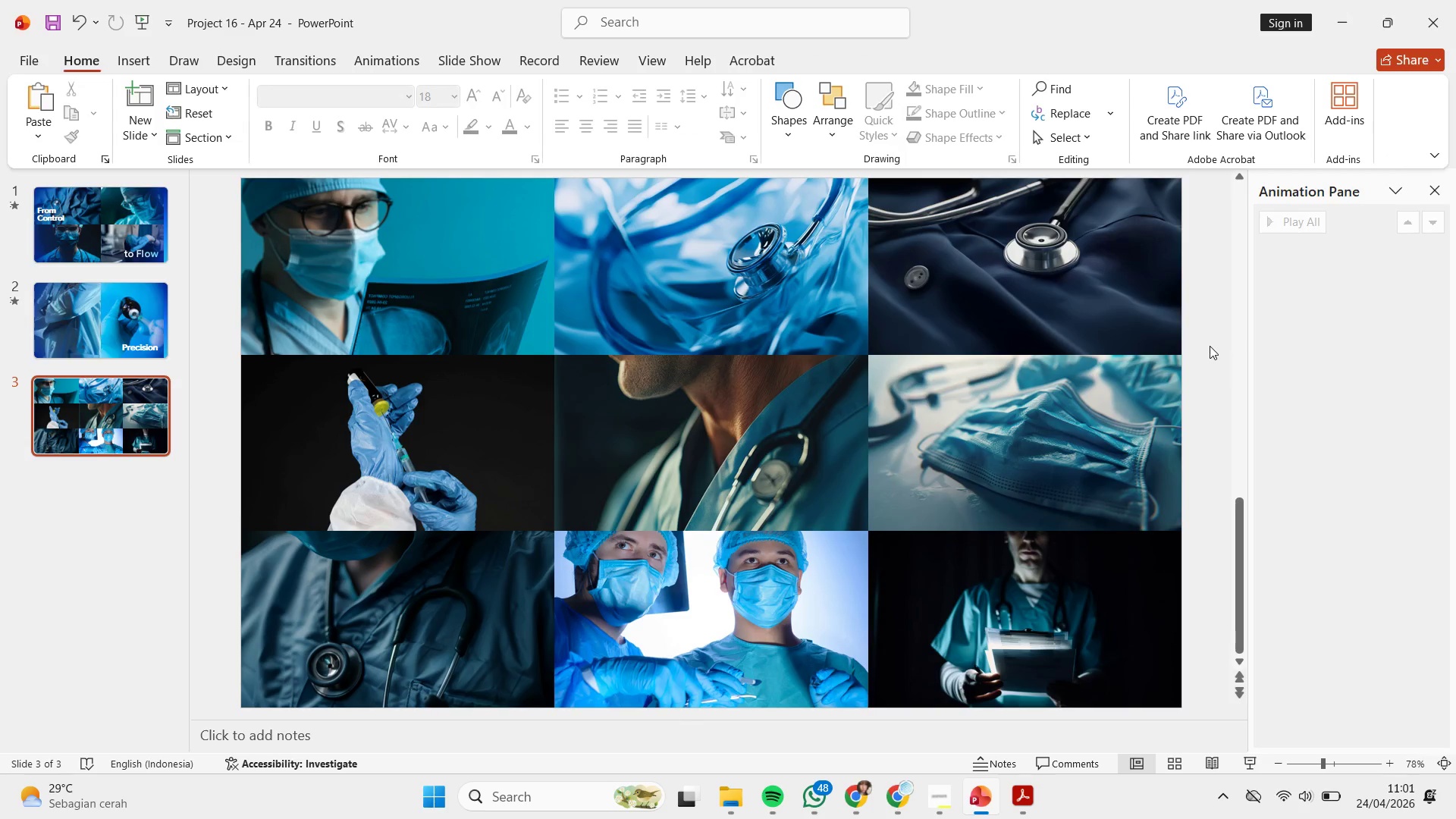 
hold_key(key=ControlLeft, duration=0.53)
scroll: coordinate [903, 367], scroll_direction: down, amount: 2.0
 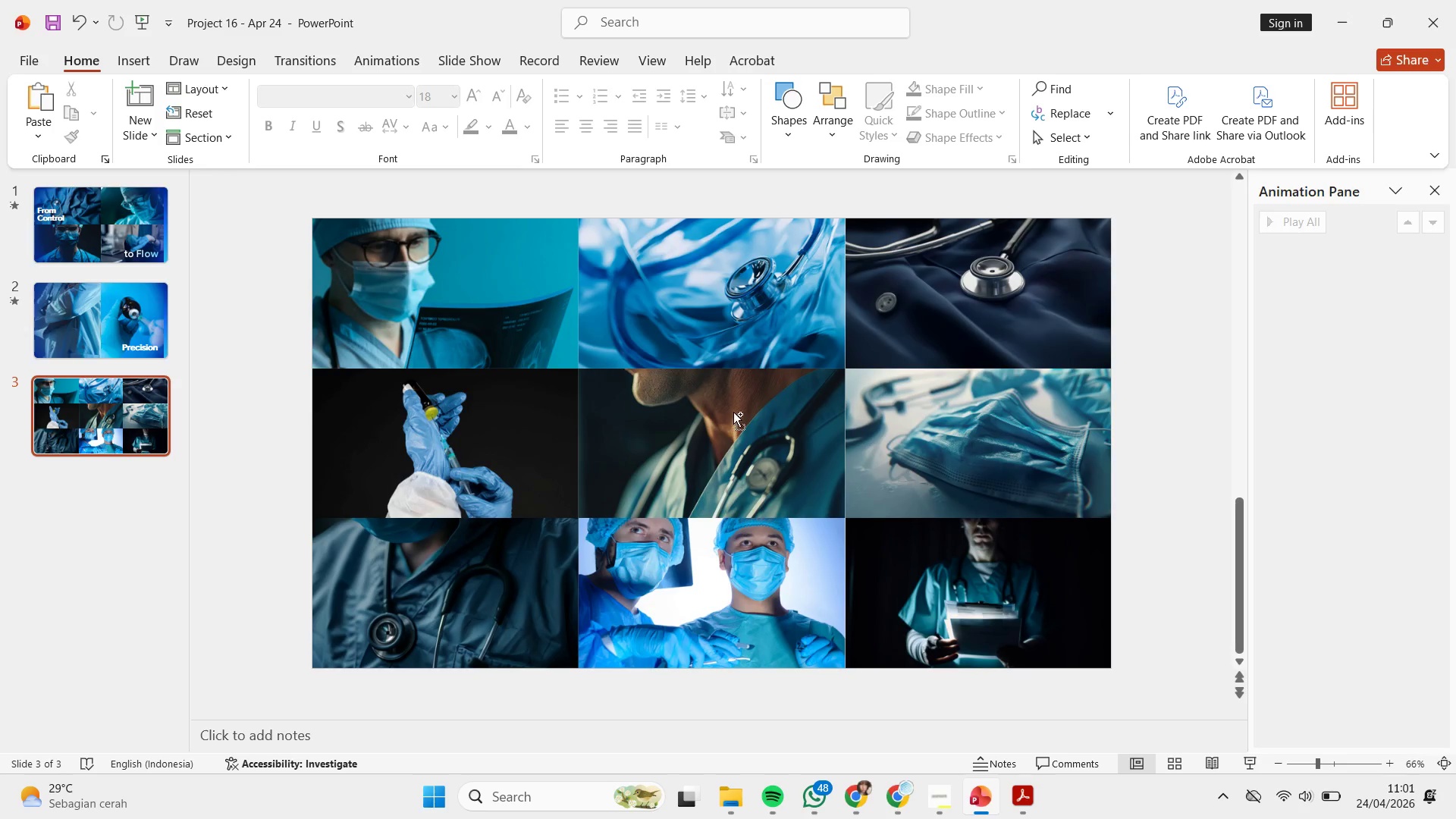 
hold_key(key=ControlLeft, duration=0.34)
scroll: coordinate [800, 402], scroll_direction: down, amount: 1.0
 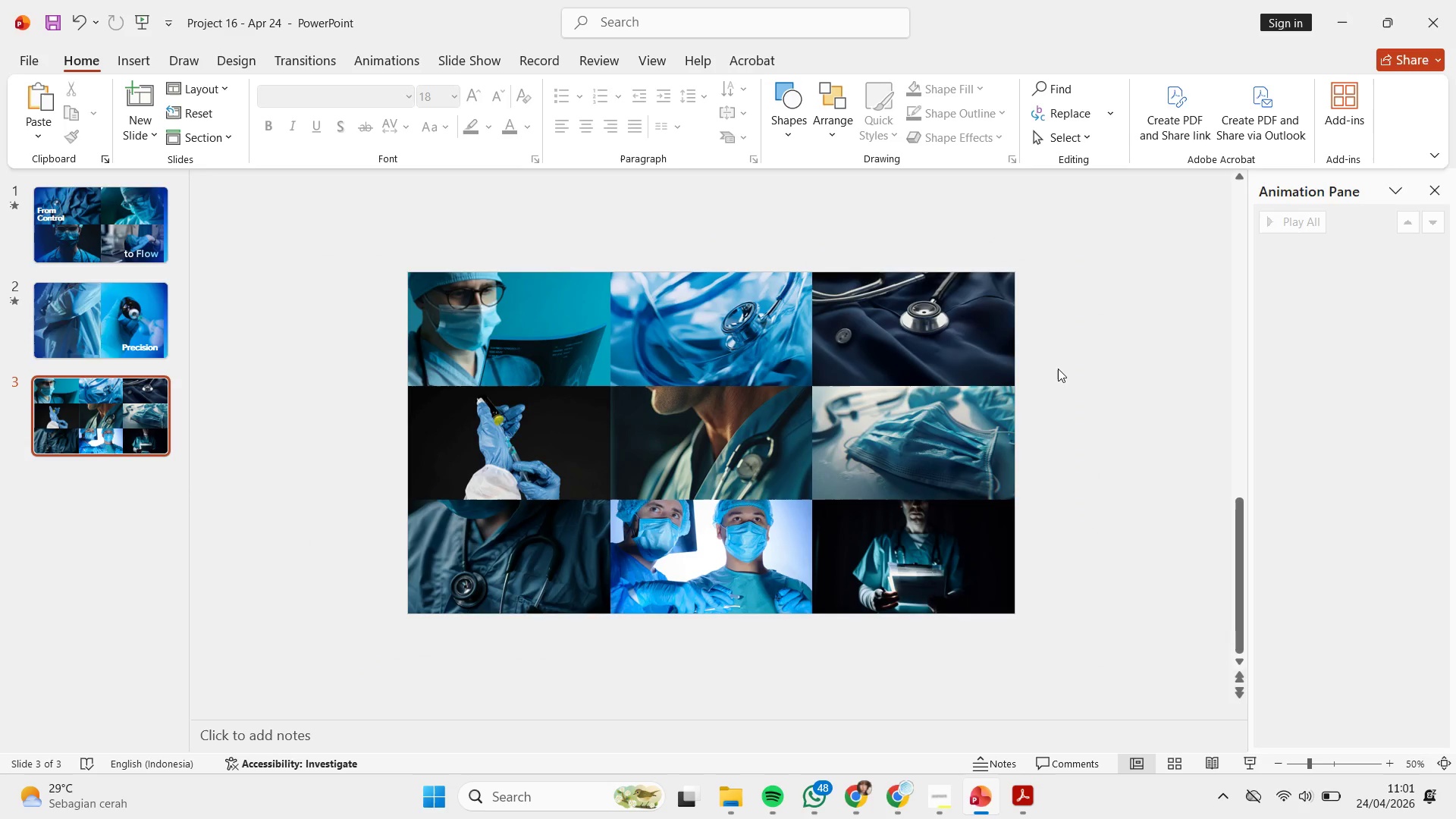 
scroll: coordinate [1058, 369], scroll_direction: up, amount: 1.0
 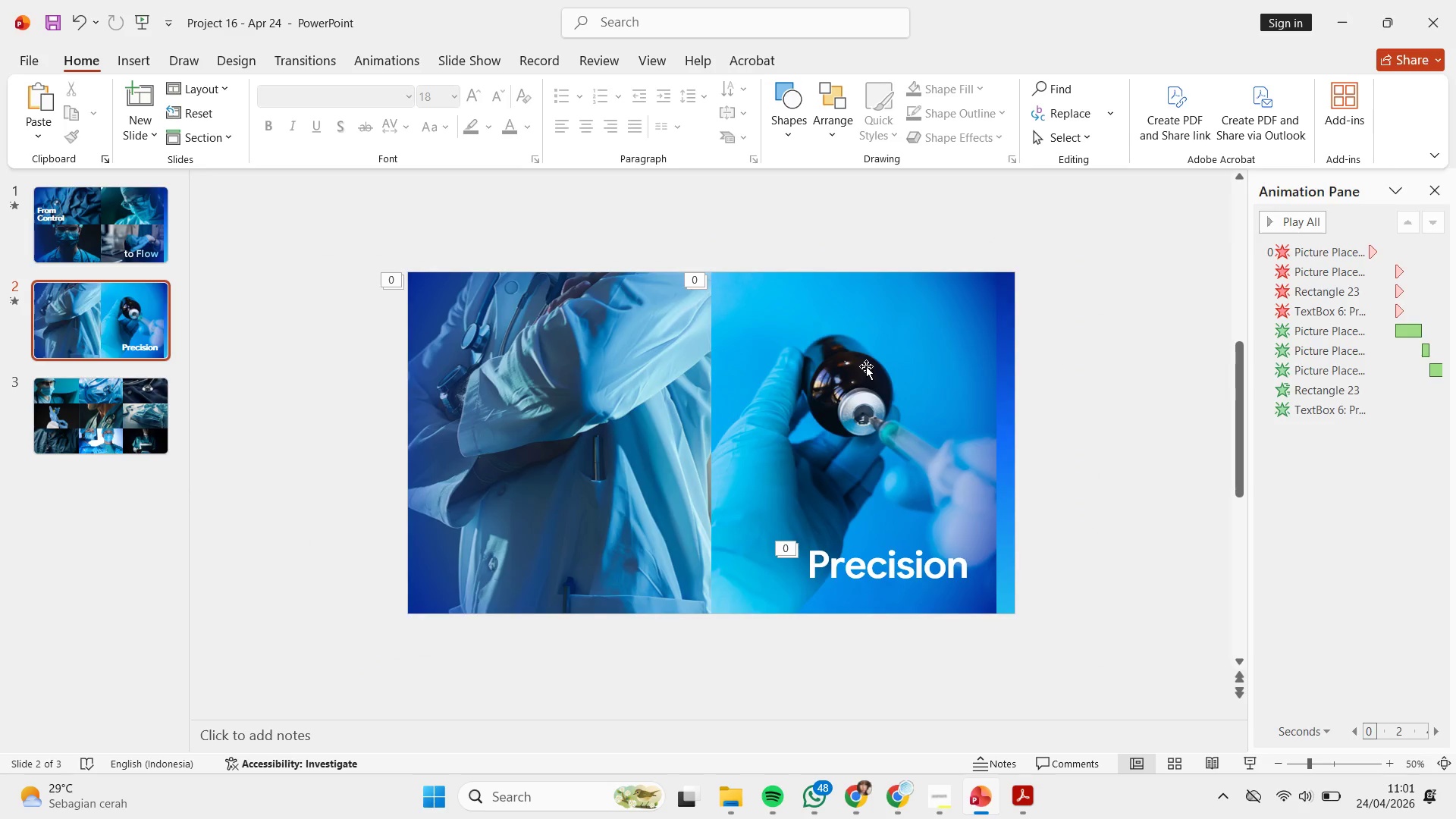 
left_click([866, 366])
 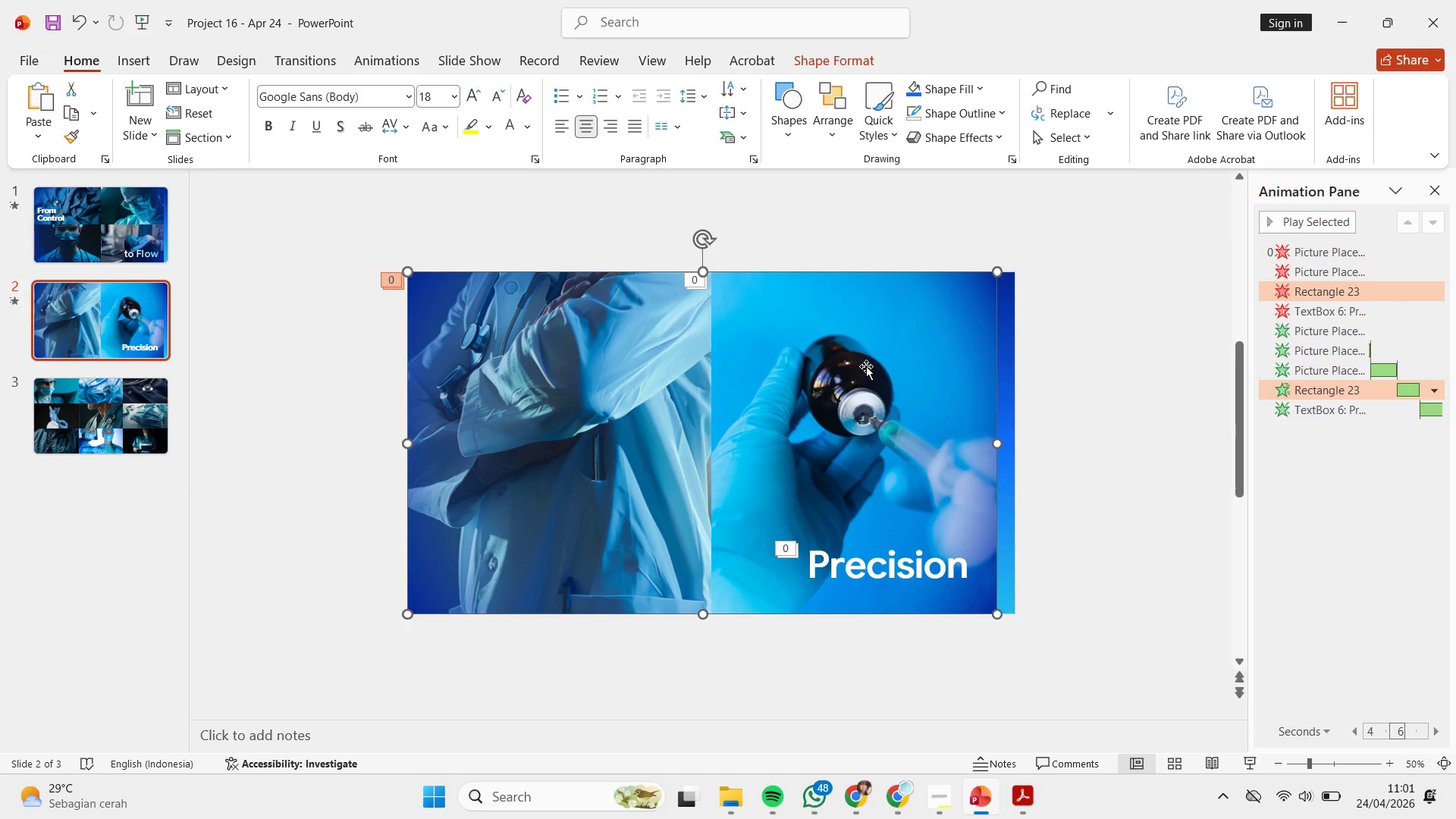 
key(Control+C)
 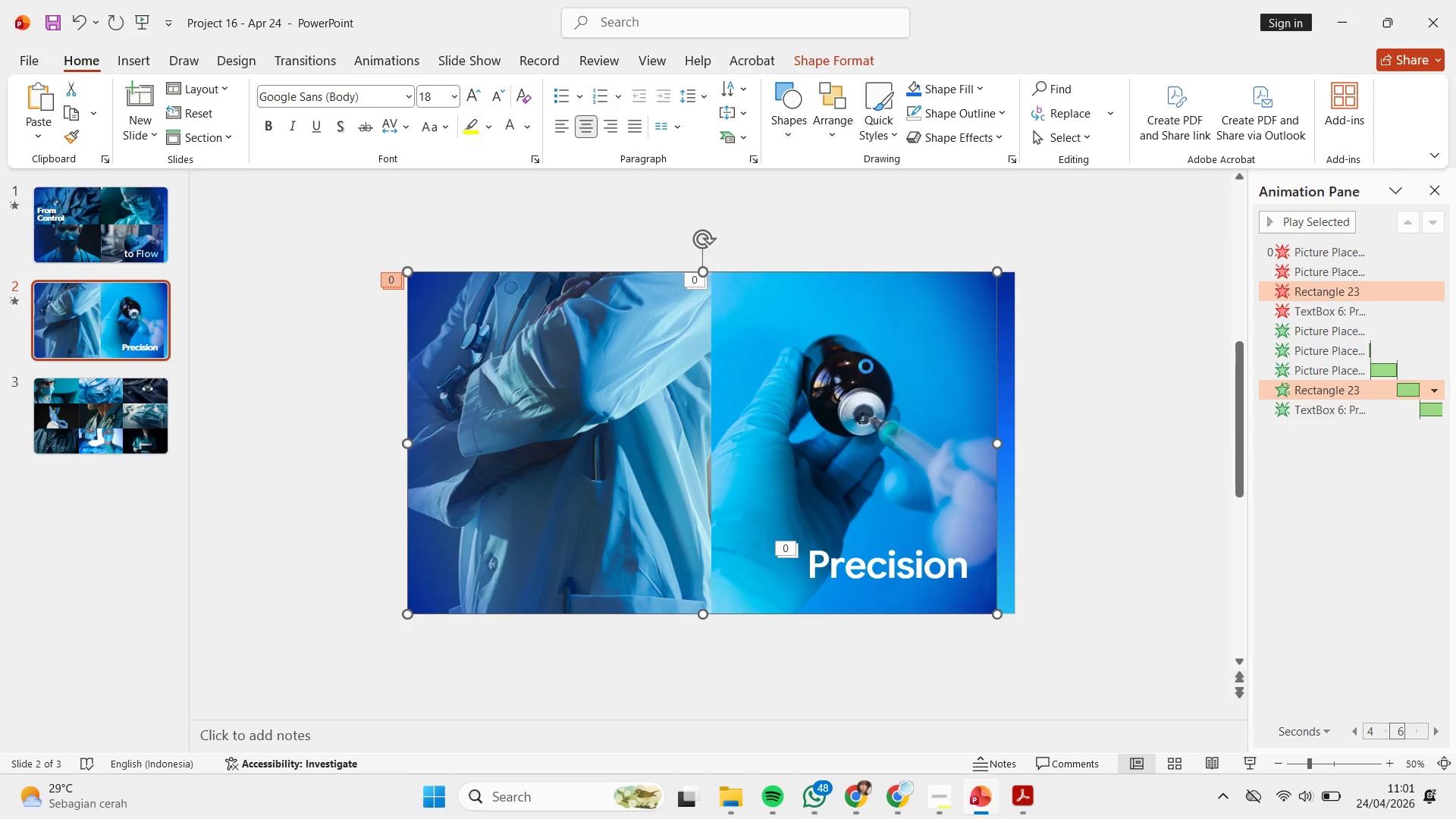 
key(Control+C)
 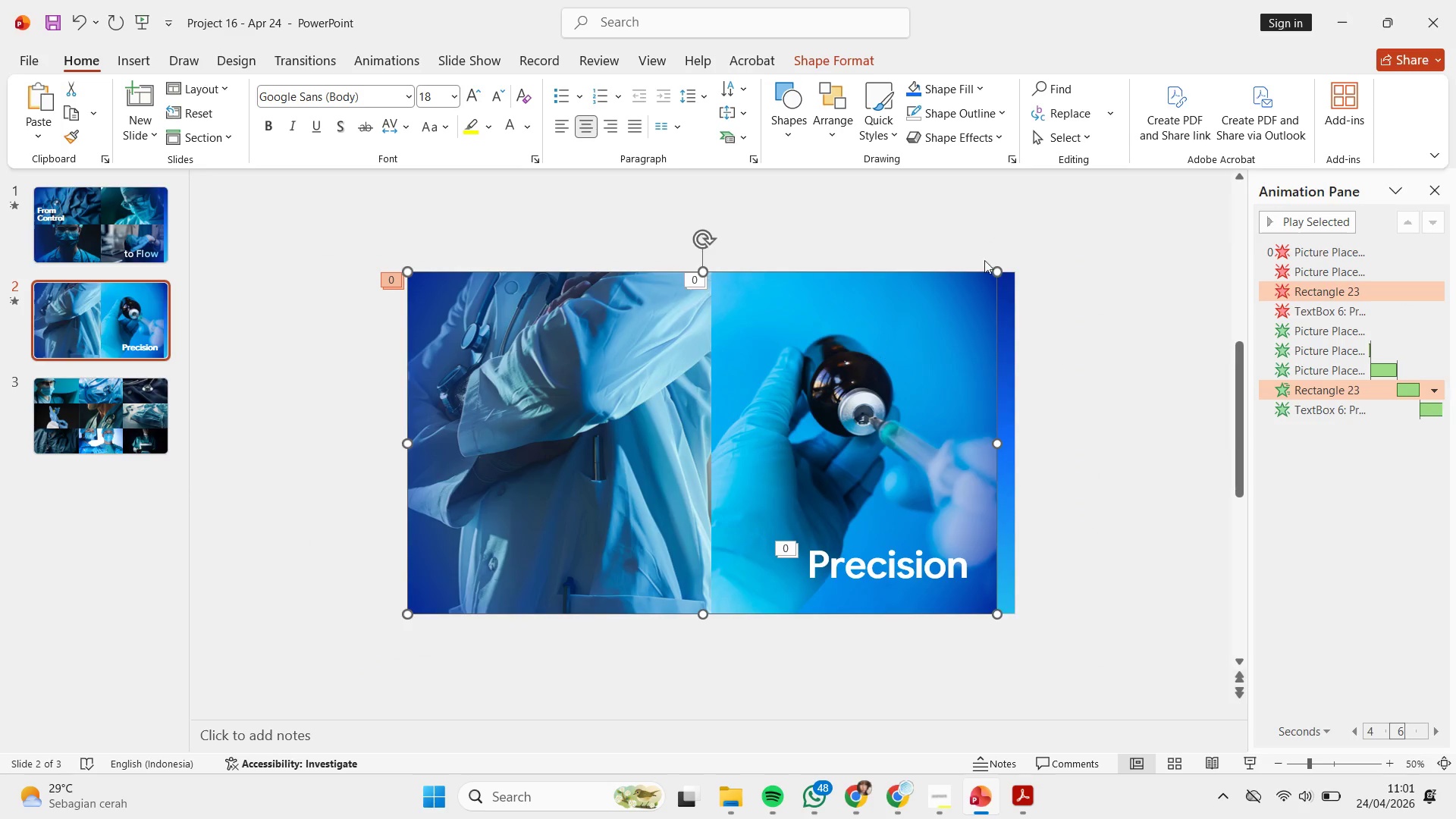 
hold_key(key=ShiftLeft, duration=1.66)
left_click_drag(start_coordinate=[1084, 231], to_coordinate=[952, 690])
 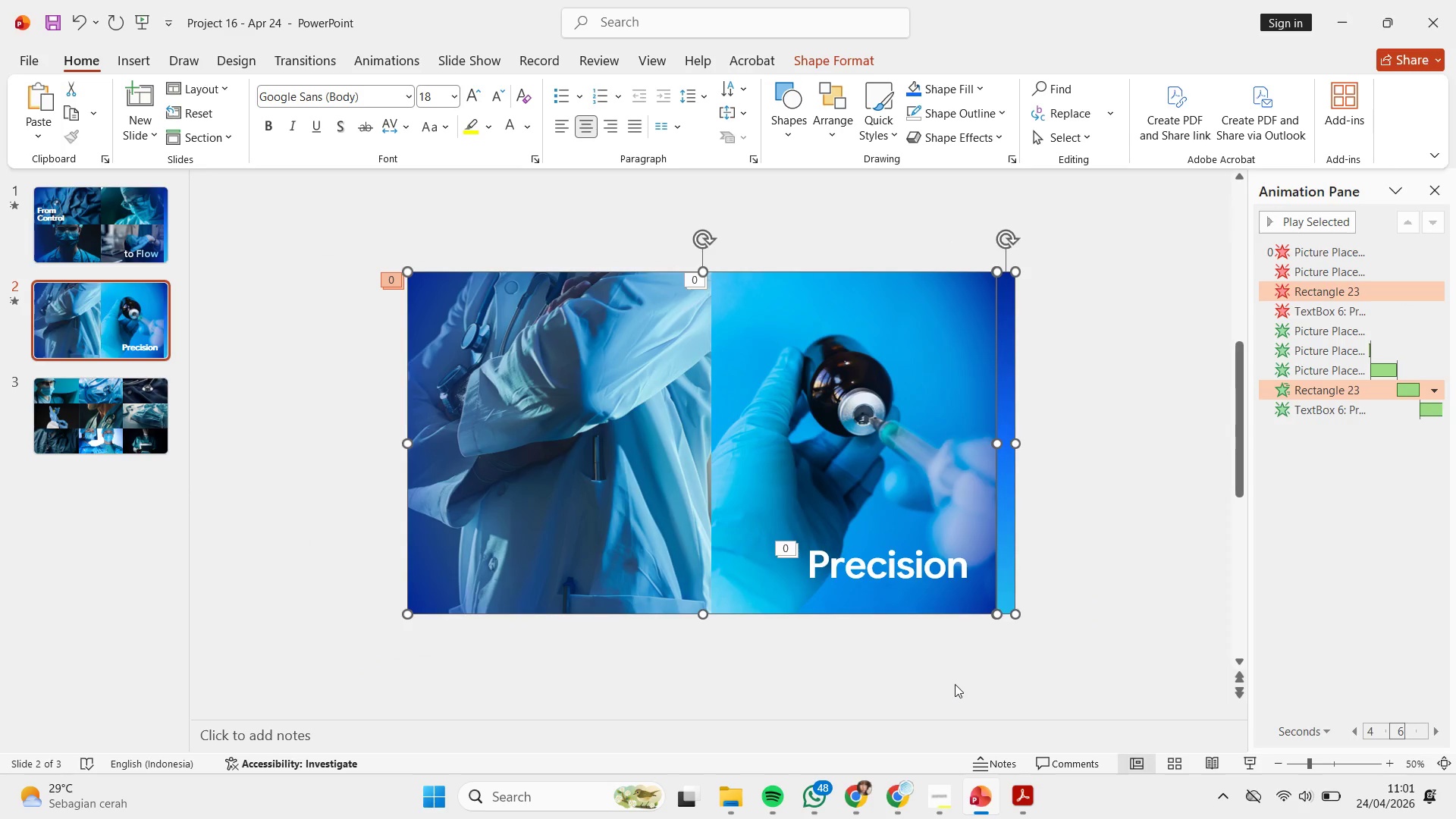 
key(Control+C)
 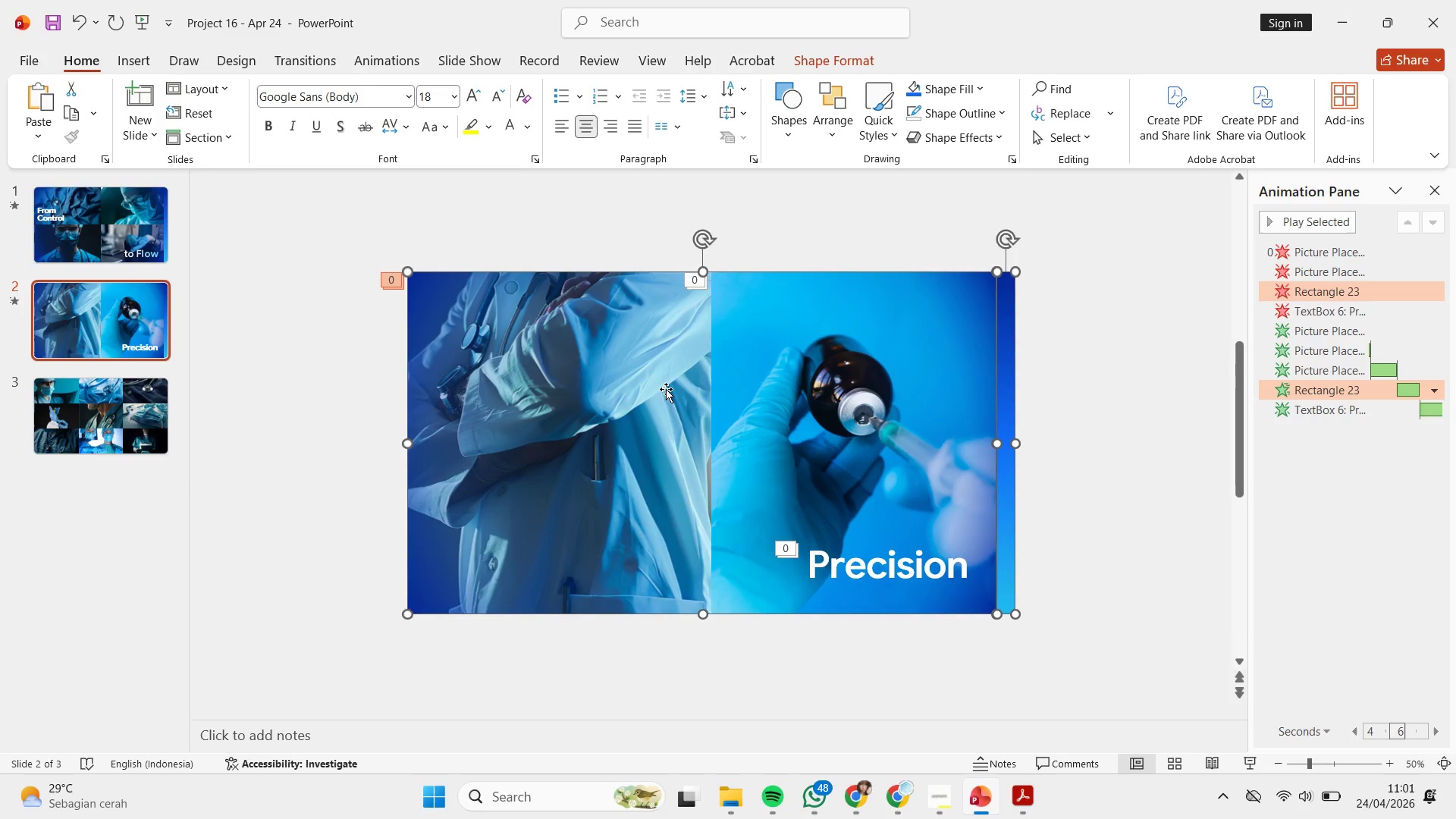 
scroll: coordinate [508, 318], scroll_direction: down, amount: 3.0
 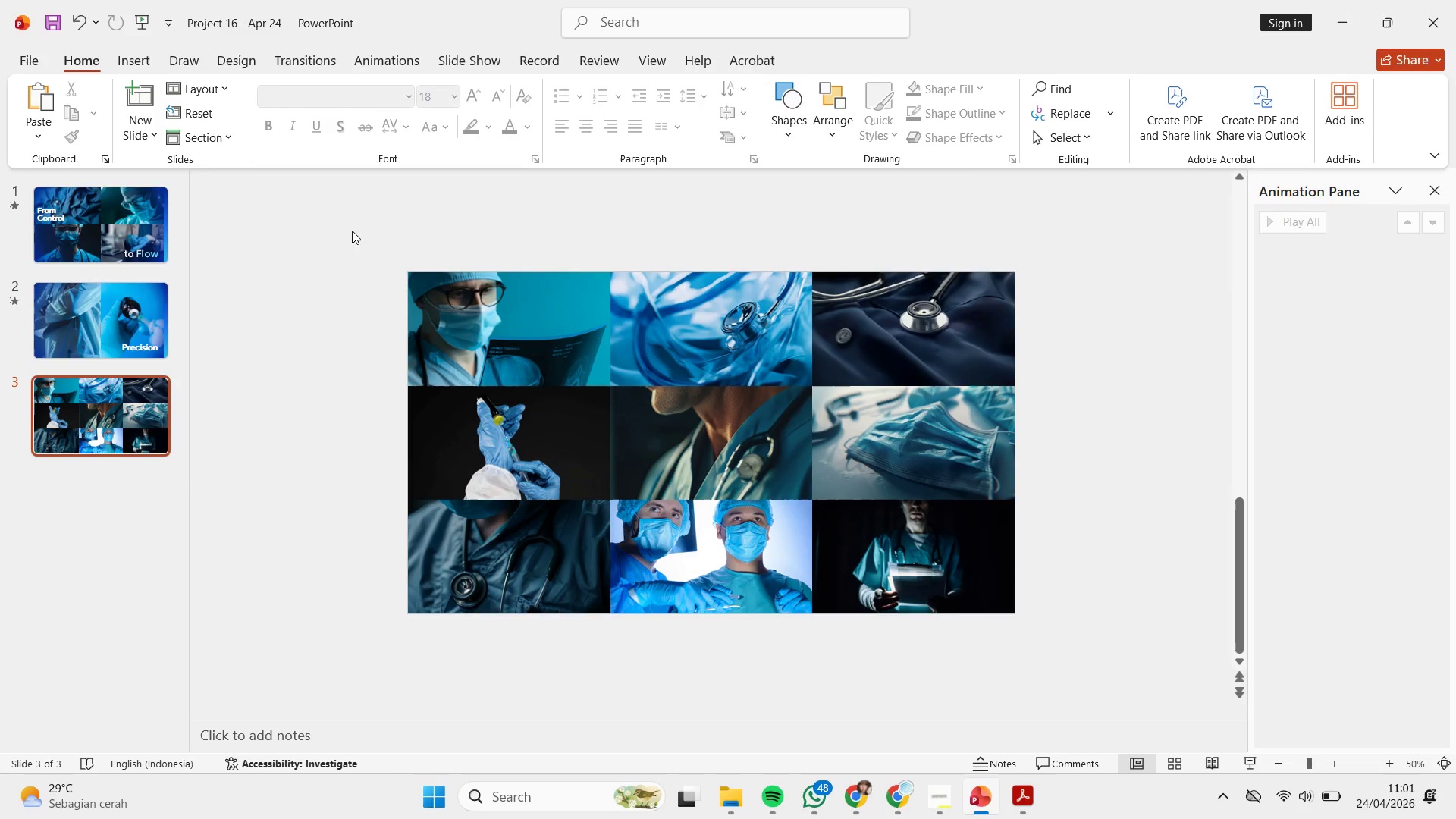 
left_click_drag(start_coordinate=[356, 220], to_coordinate=[1121, 711])
 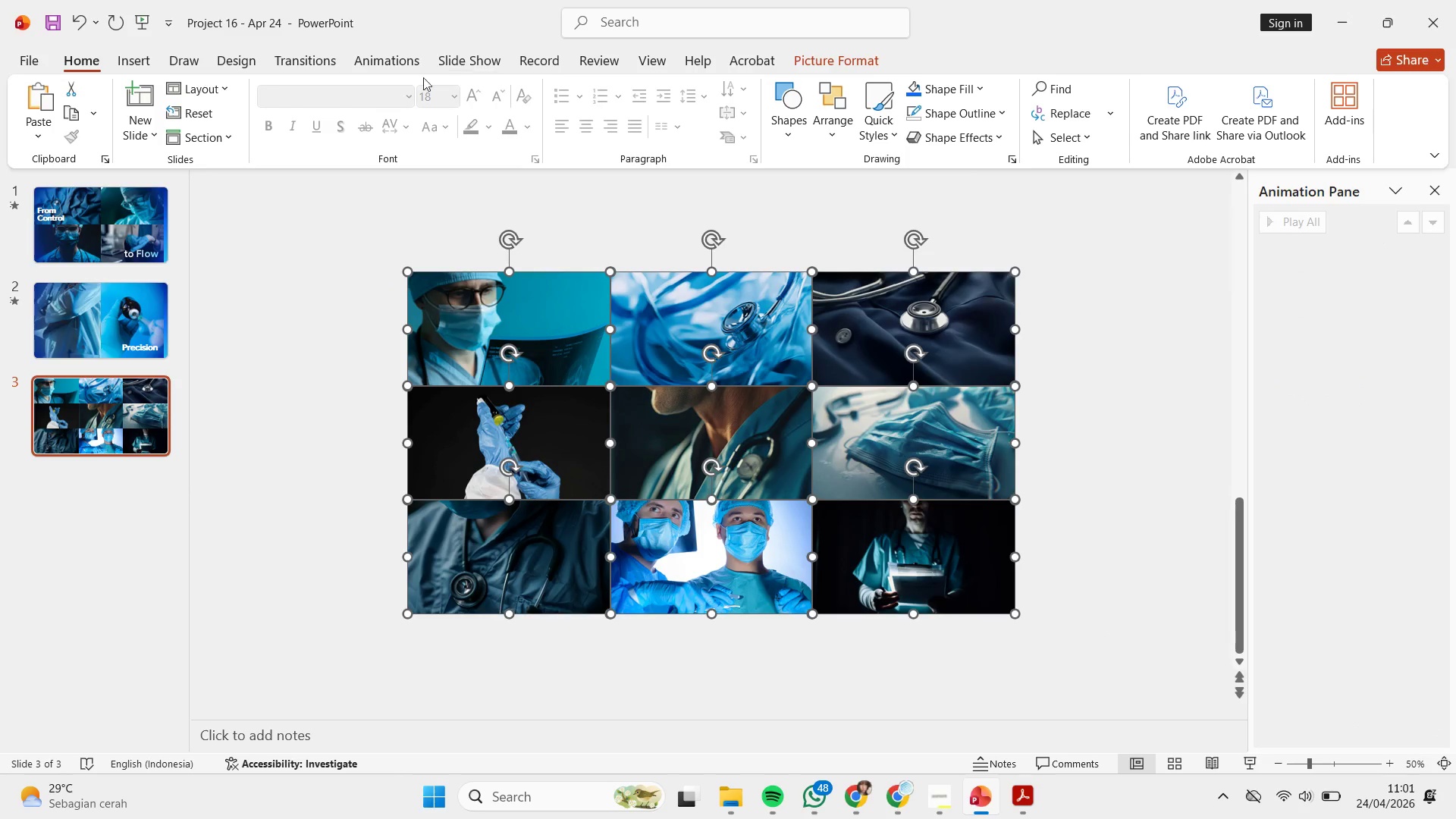 
left_click([395, 64])
 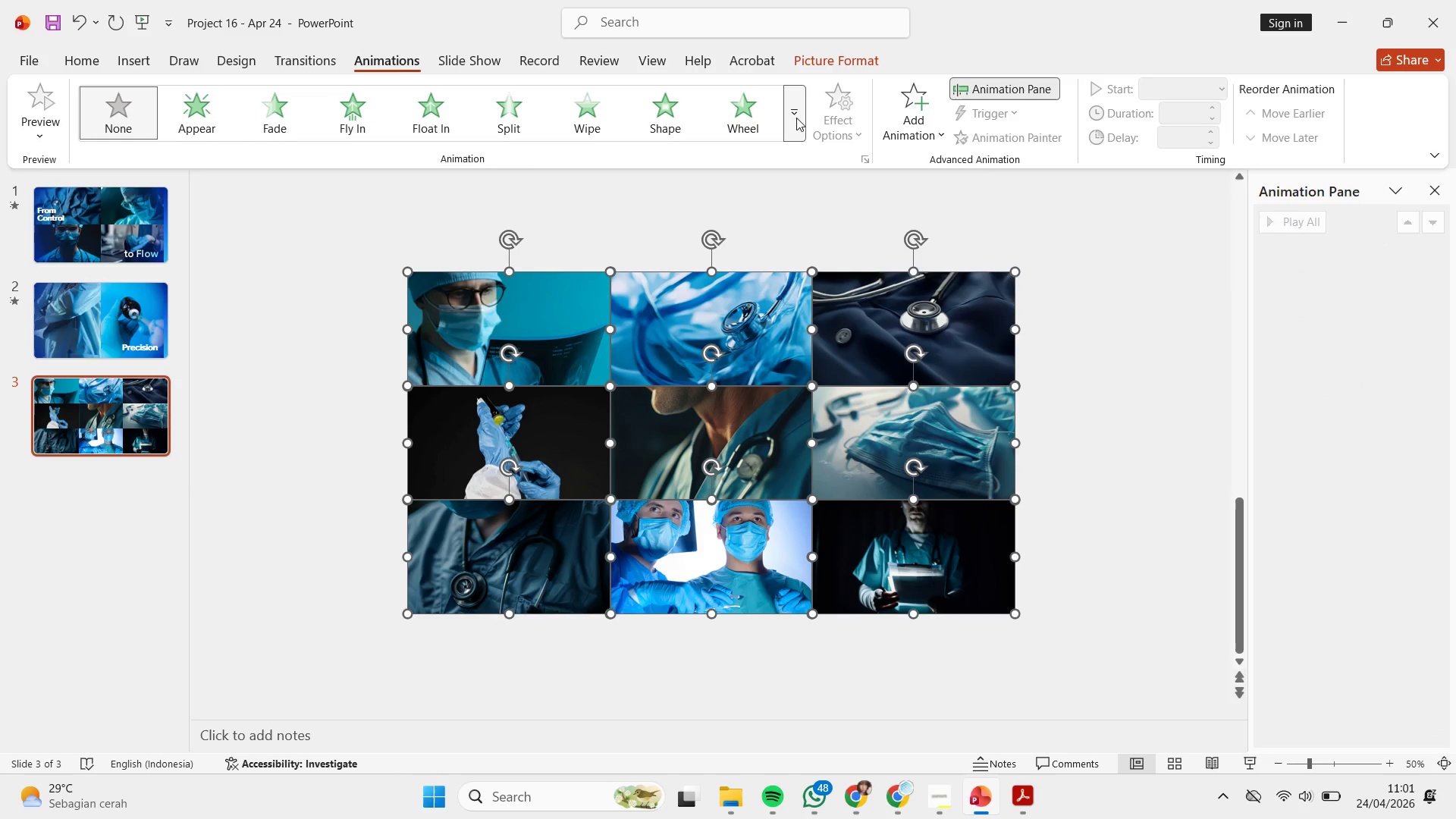 
double_click([789, 115])
 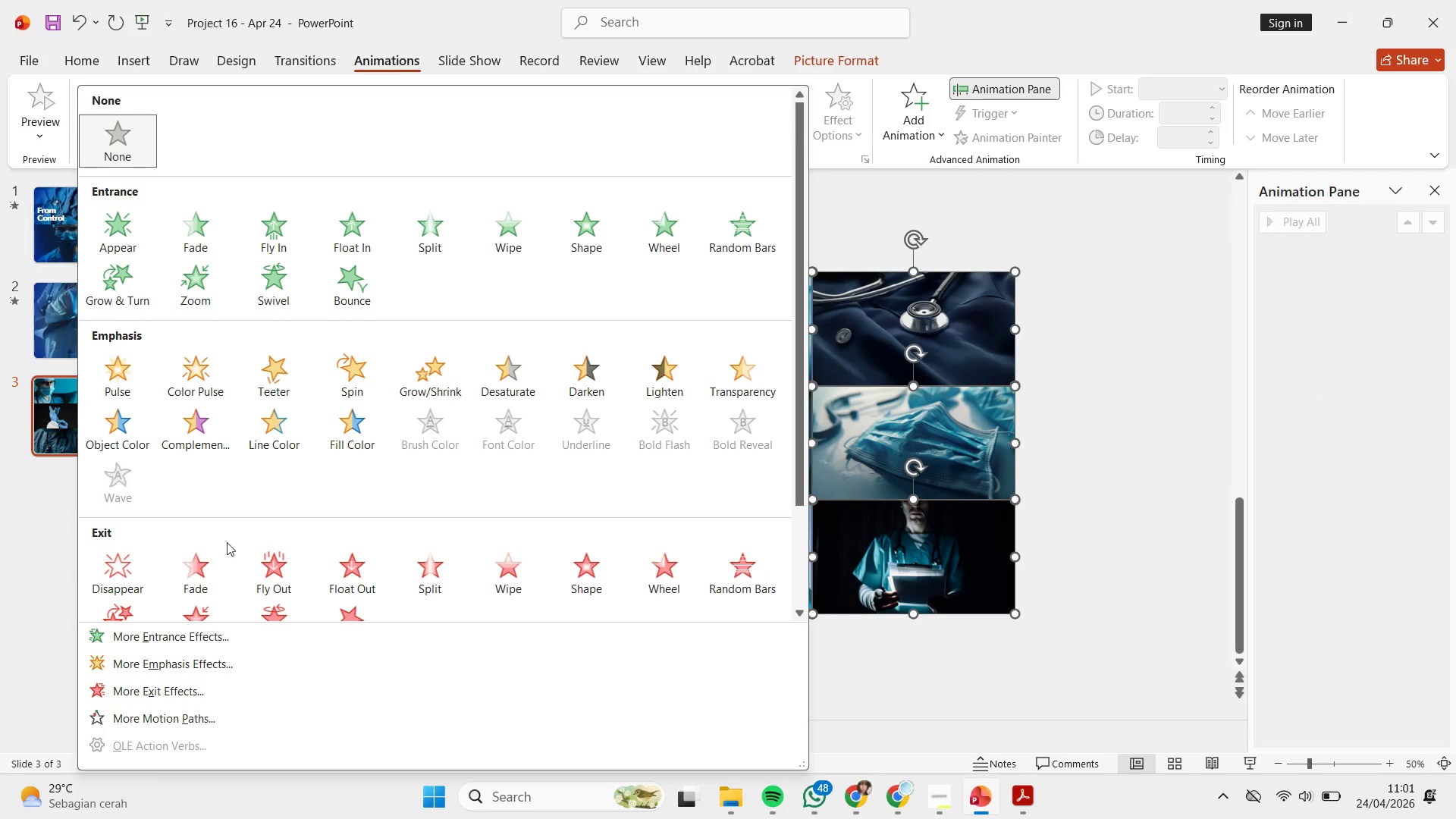 
left_click([125, 555])
 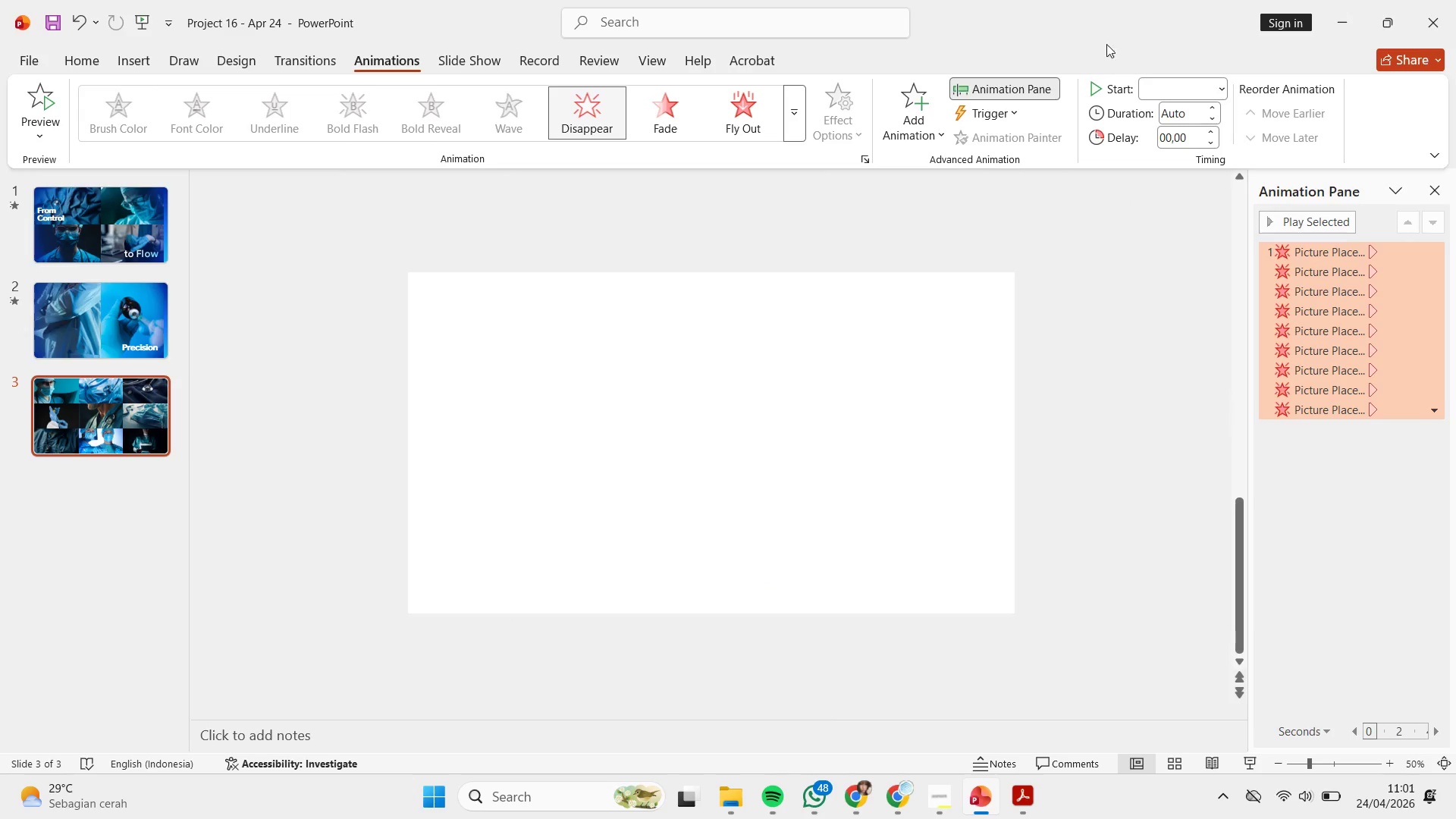 
left_click([1149, 90])
 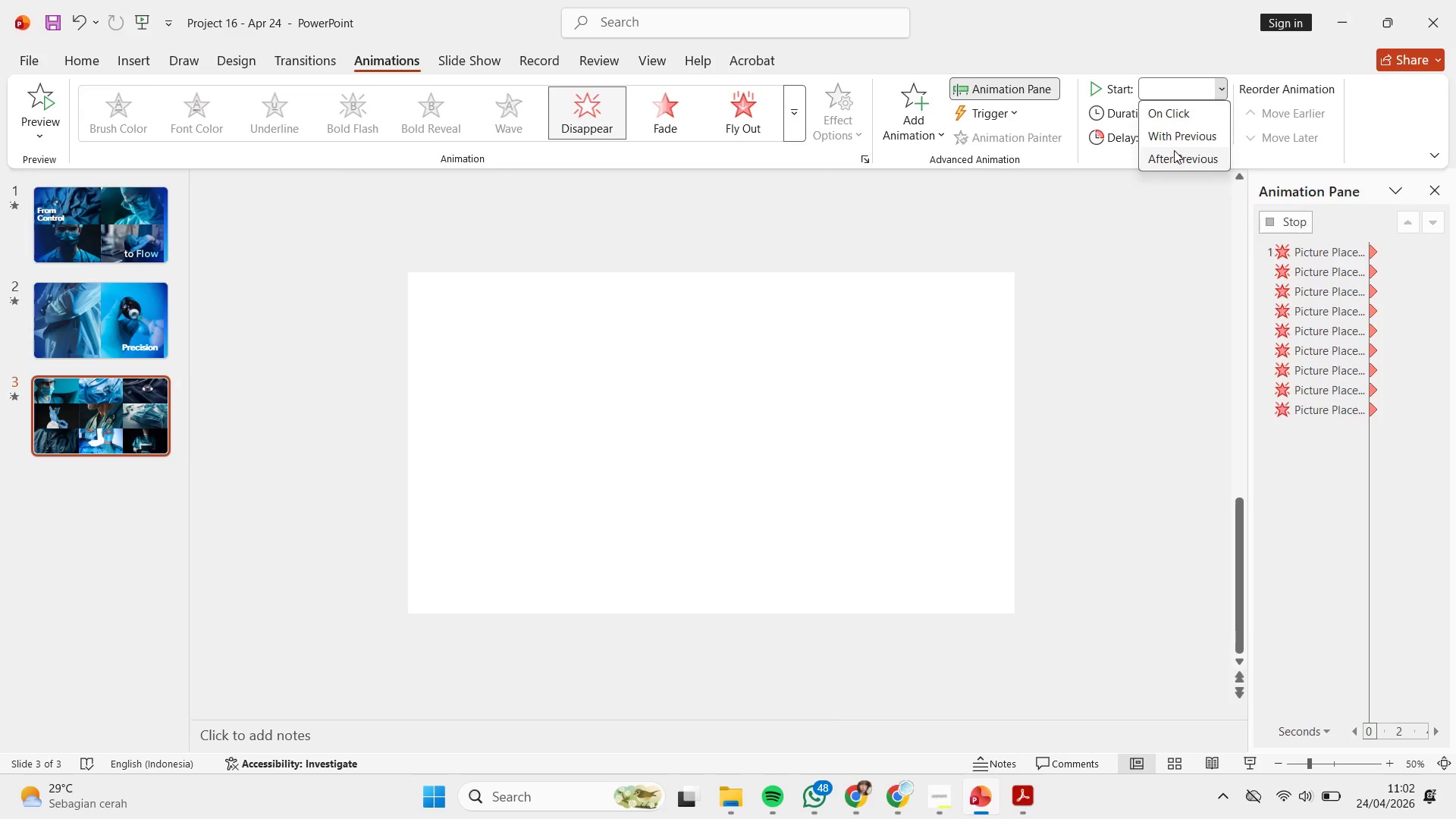 
left_click([1189, 131])
 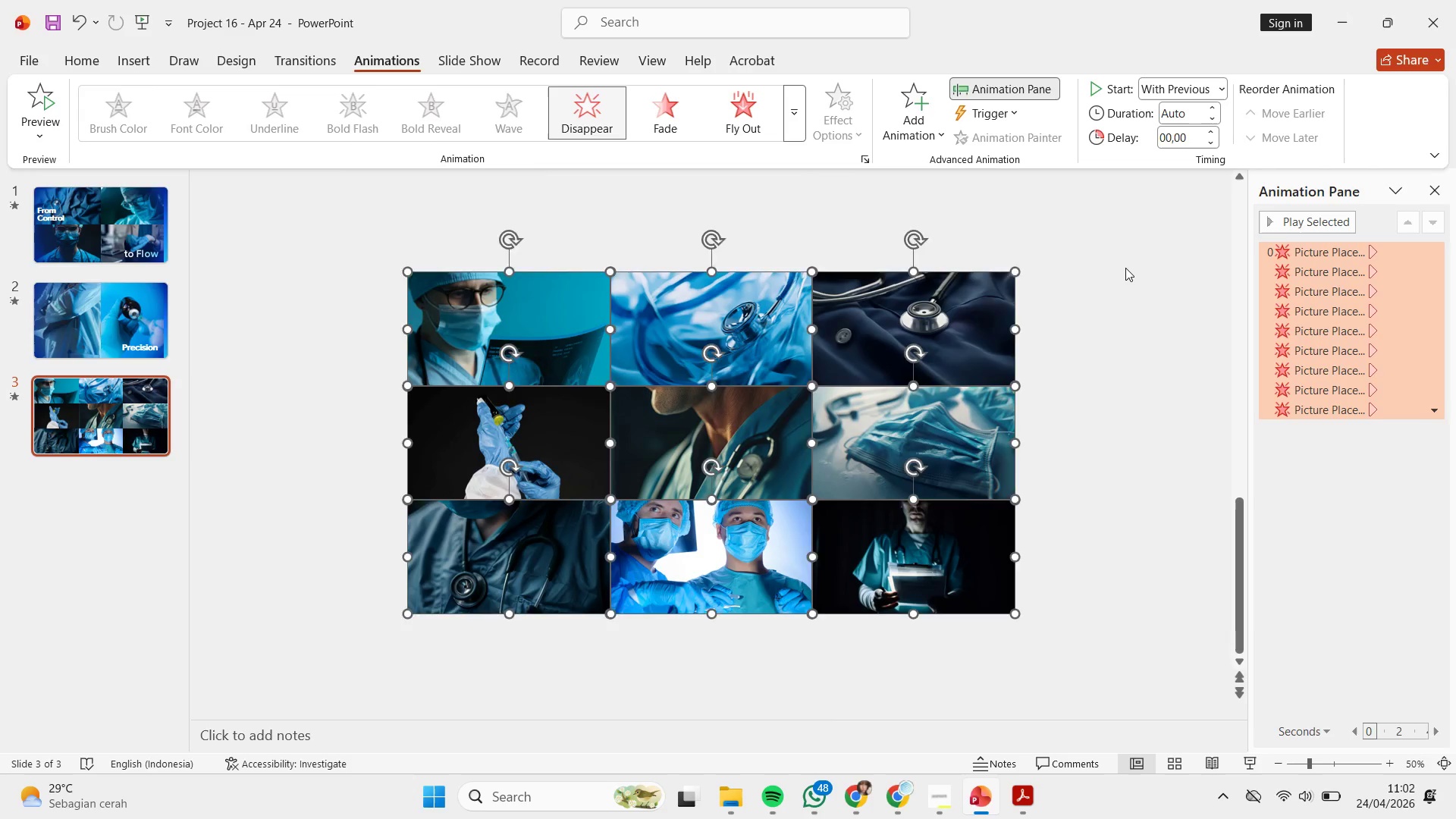 
left_click([1125, 268])
 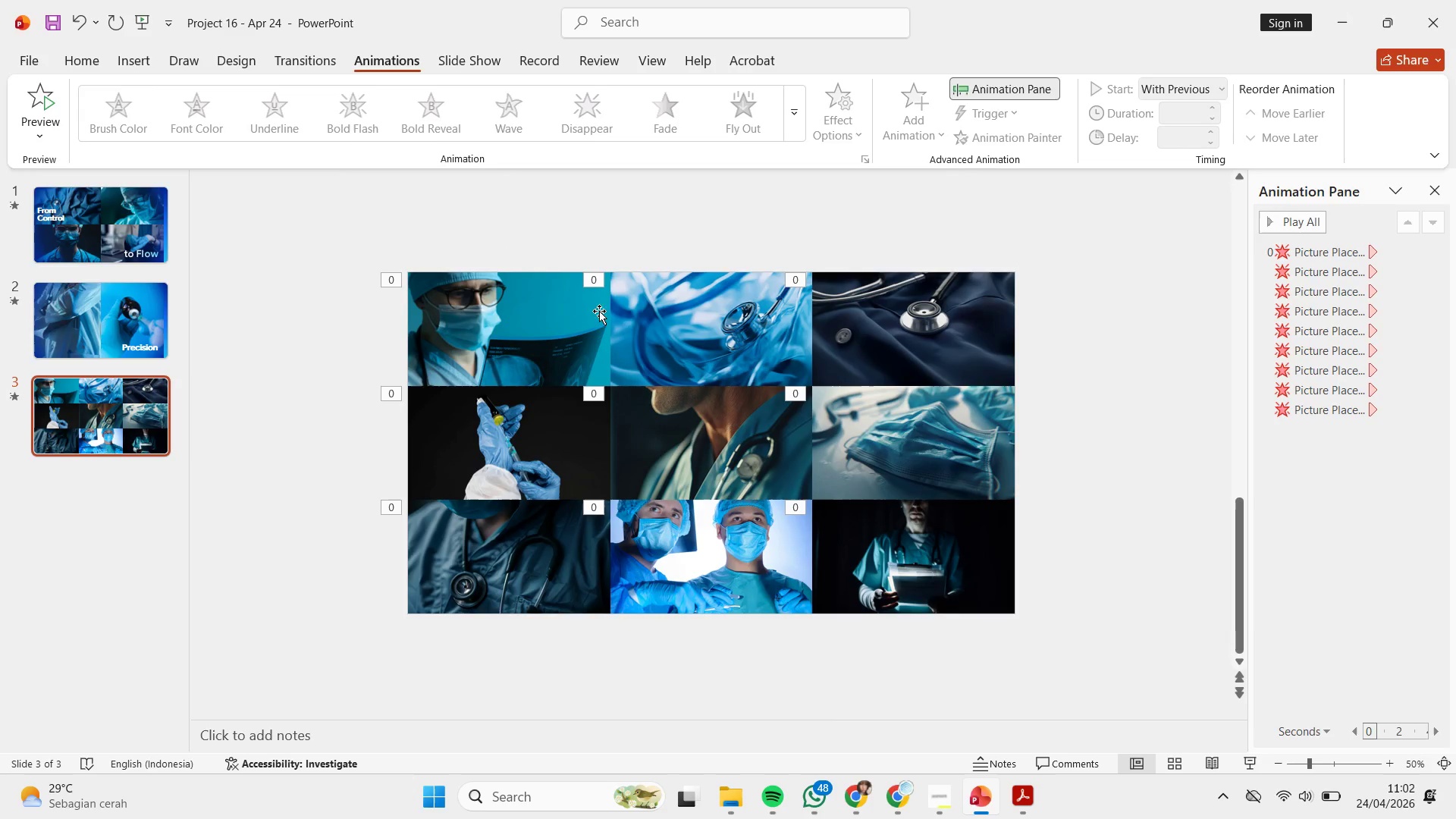 
right_click([543, 316])
 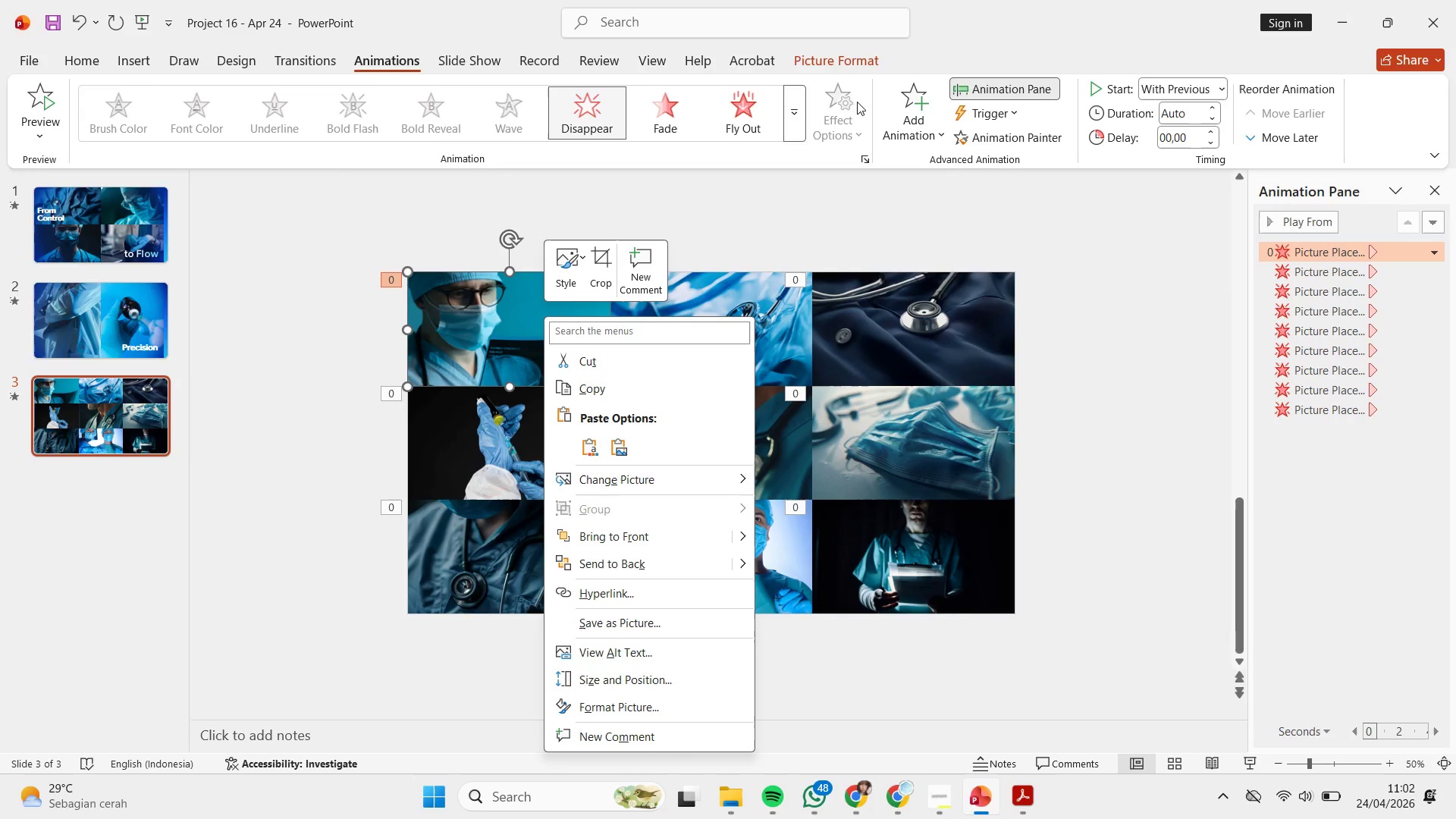 
left_click([908, 99])
 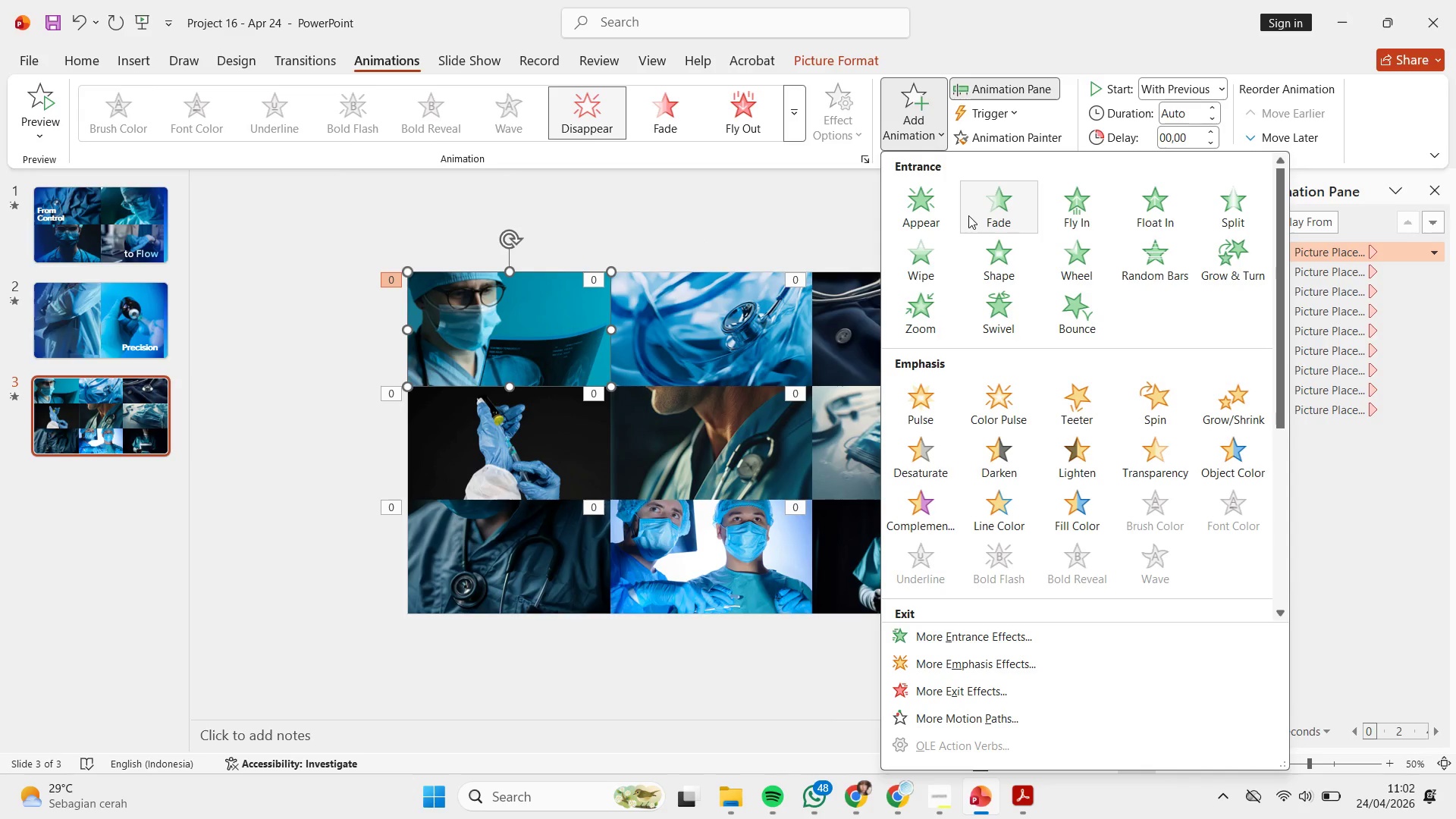 
left_click([1010, 211])
 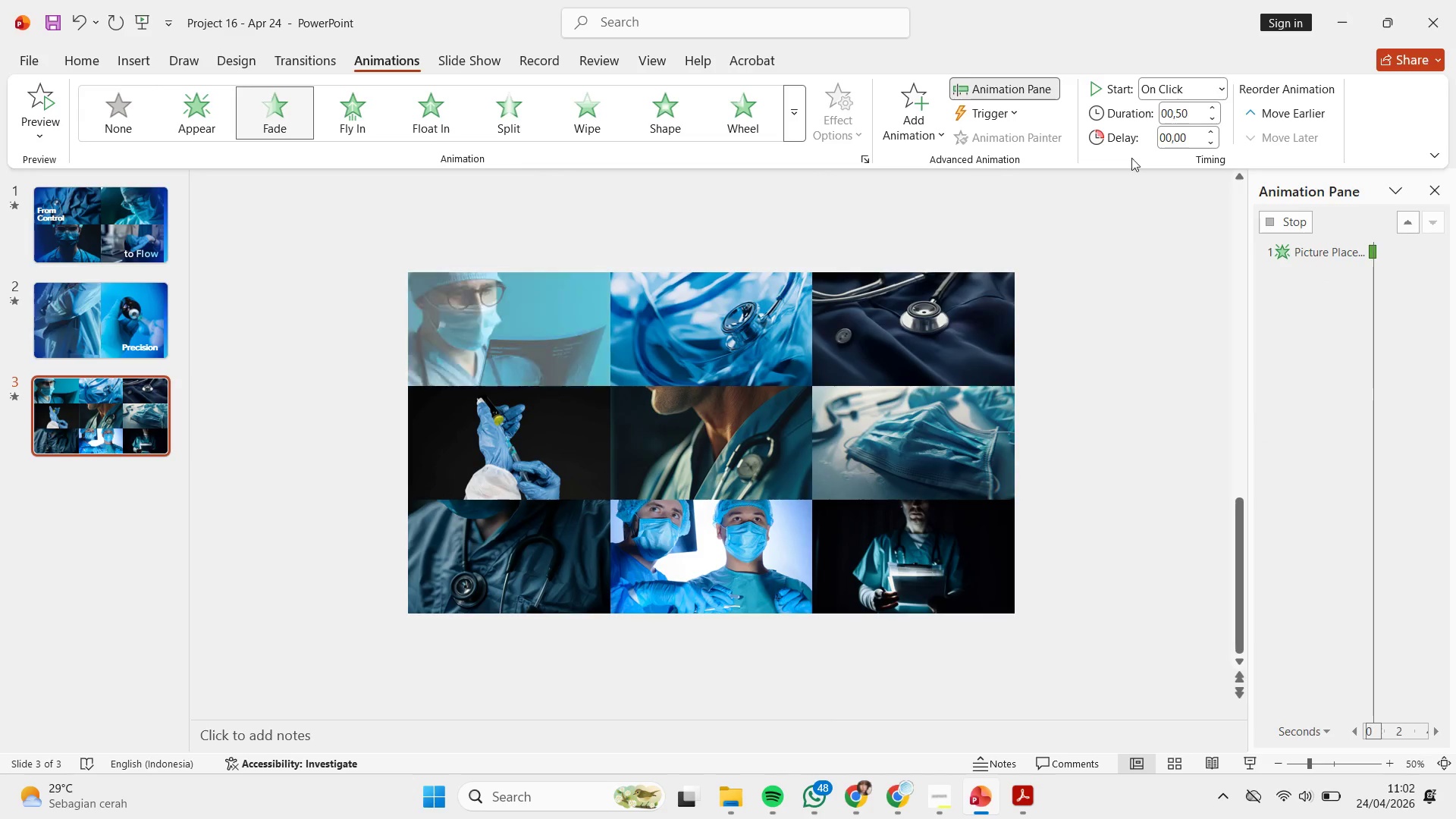 
left_click([1199, 81])
 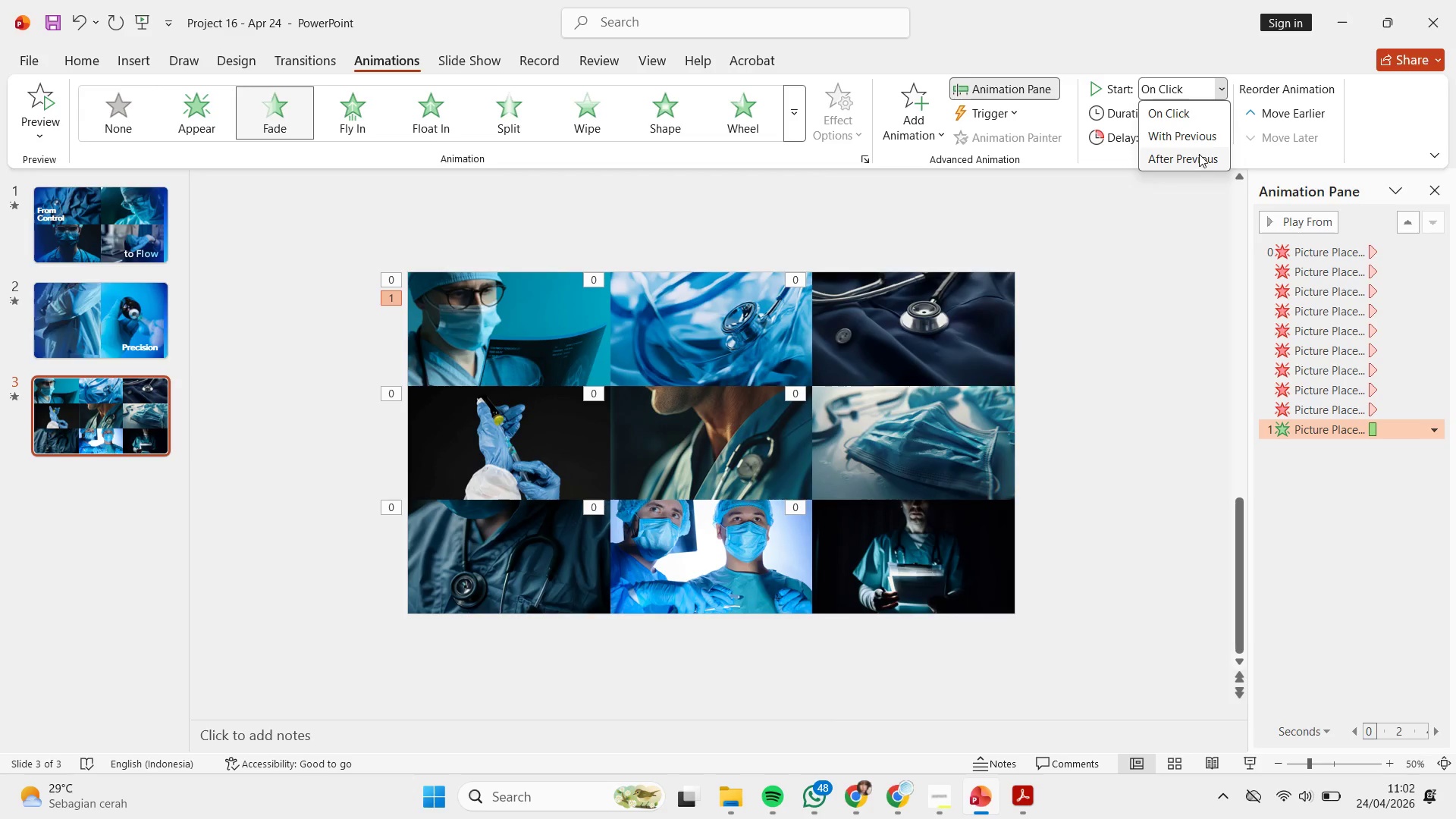 
left_click([1199, 154])
 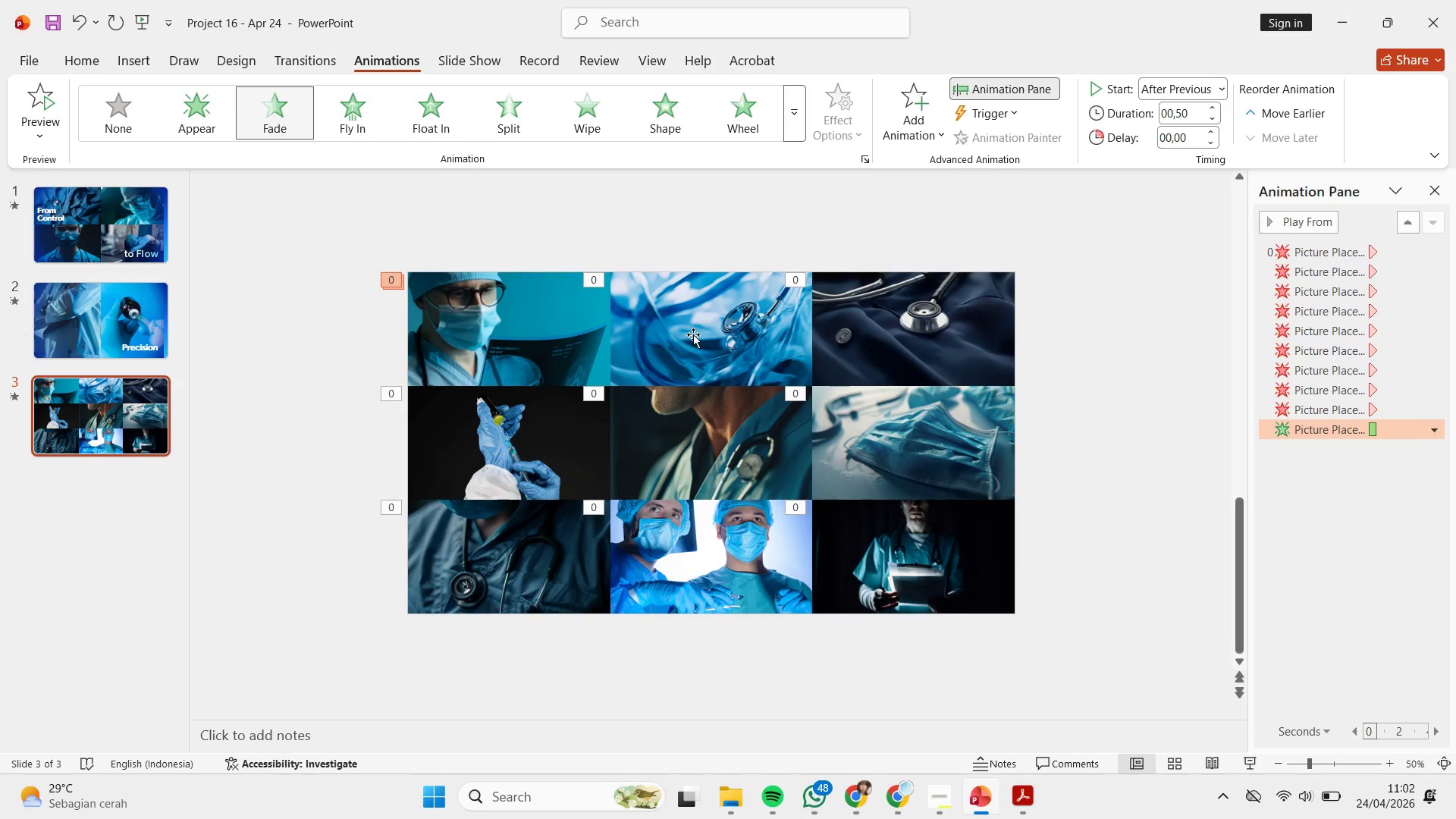 
right_click([693, 334])
 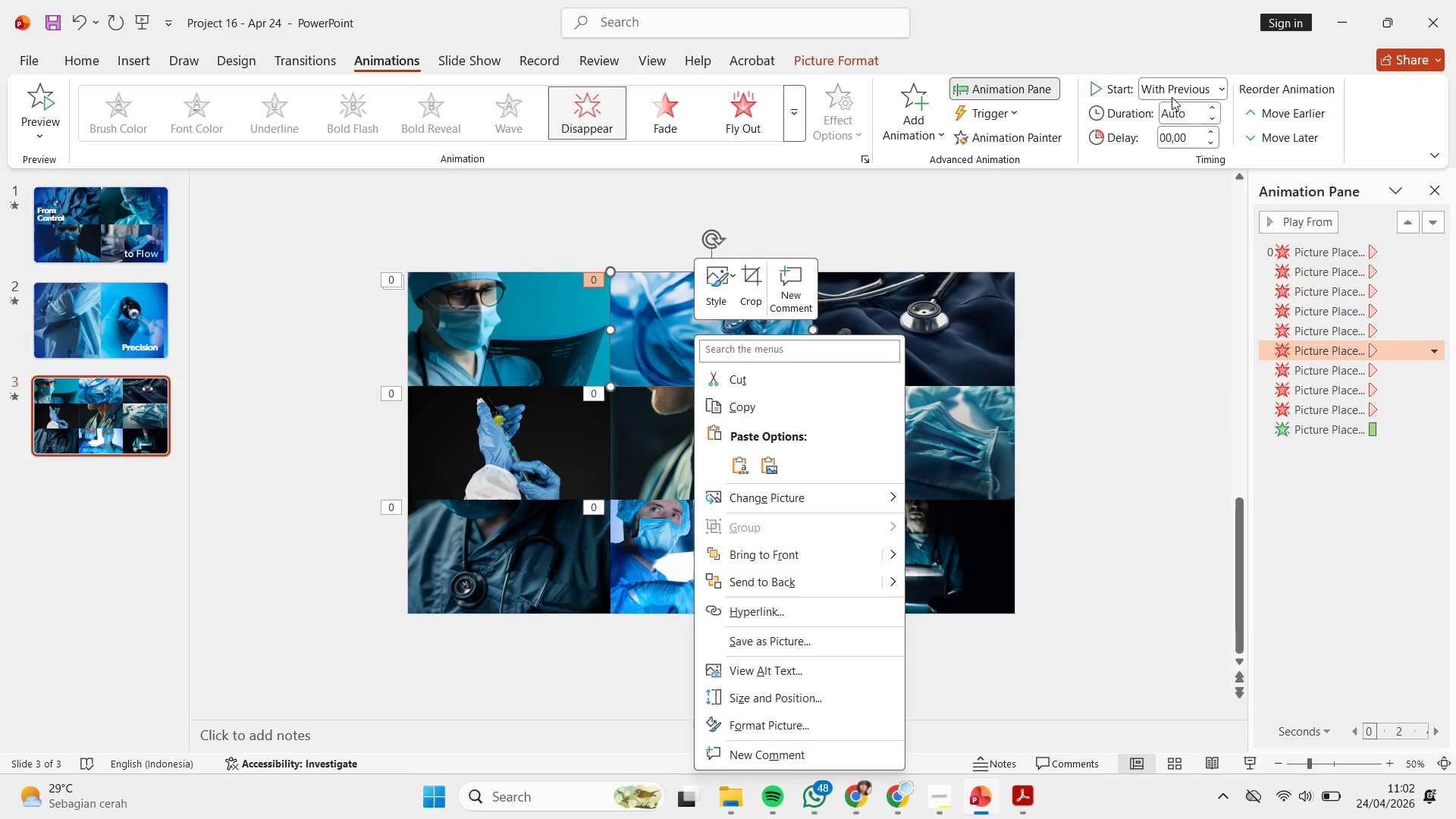 
left_click([1182, 87])
 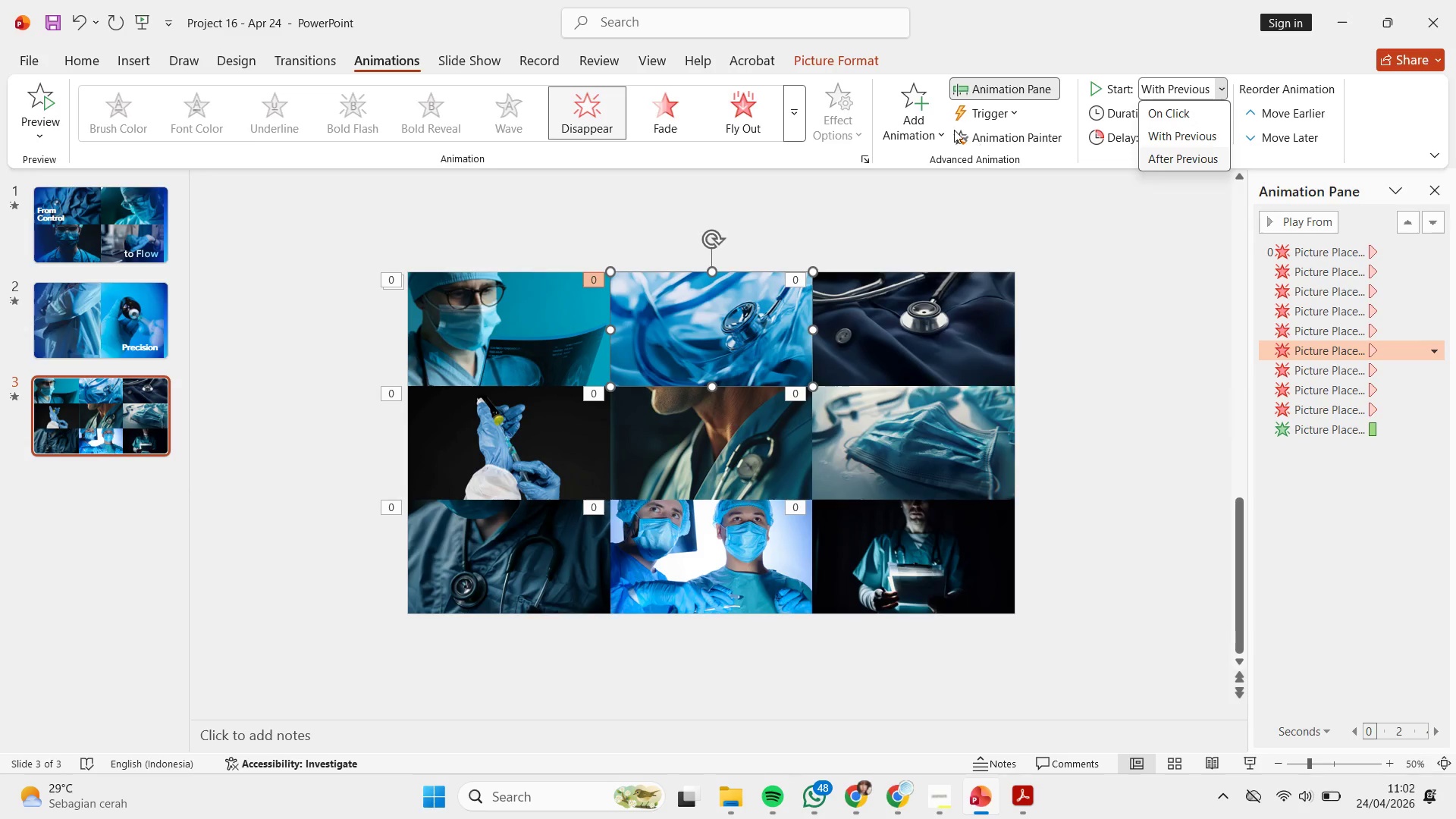 
left_click([909, 102])
 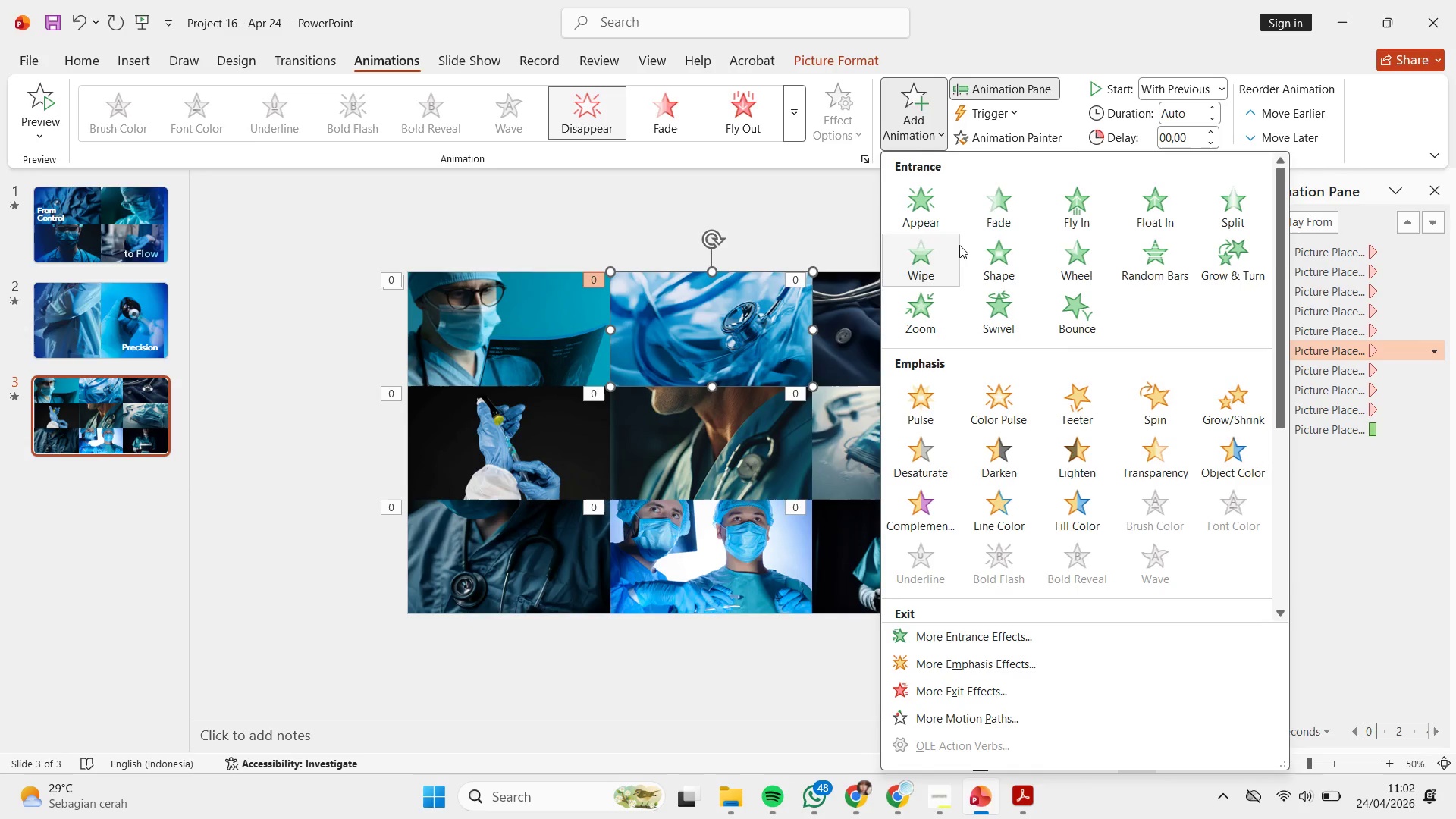 
left_click([994, 207])
 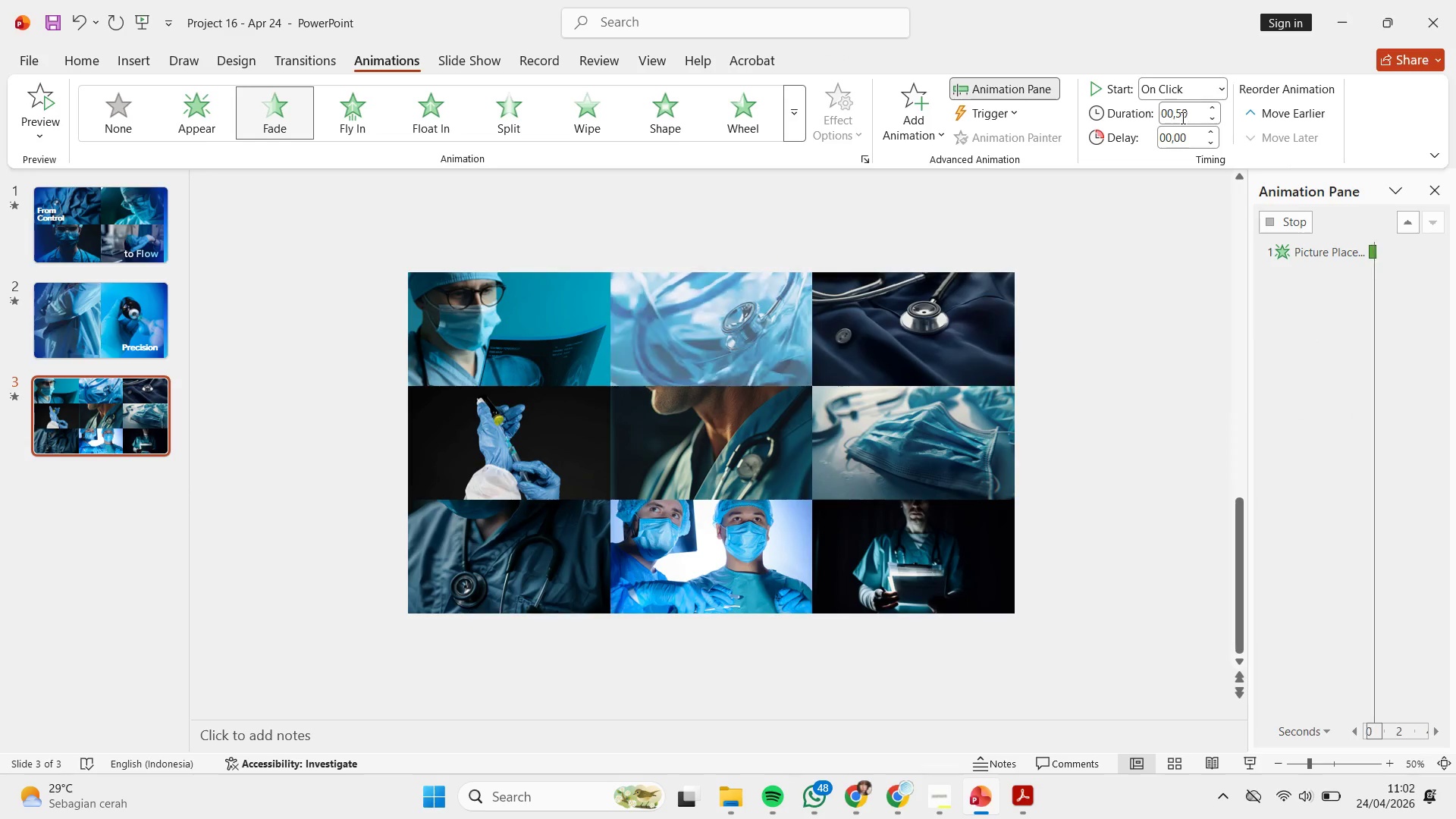 
left_click([1192, 91])
 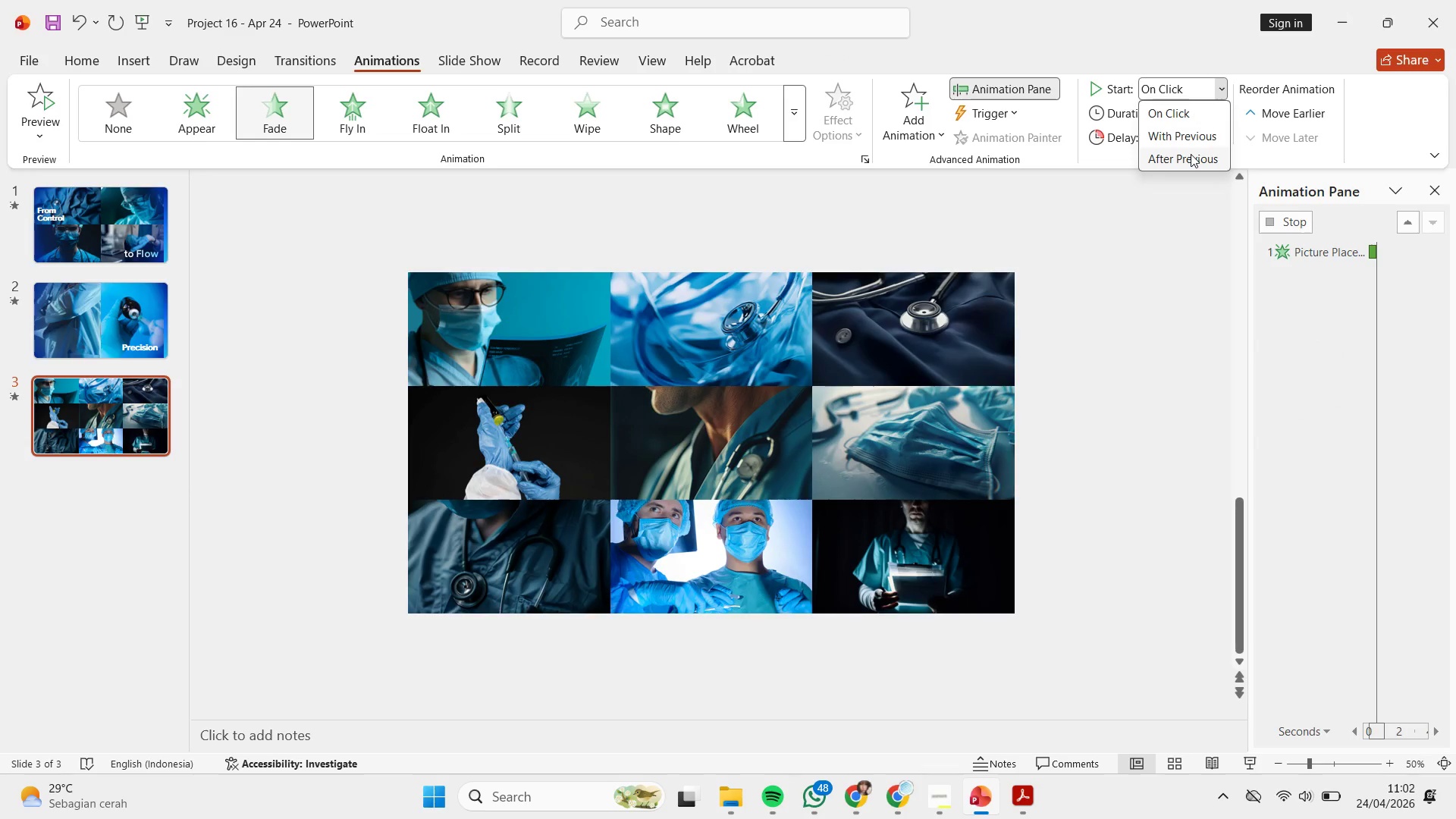 
left_click([1191, 154])
 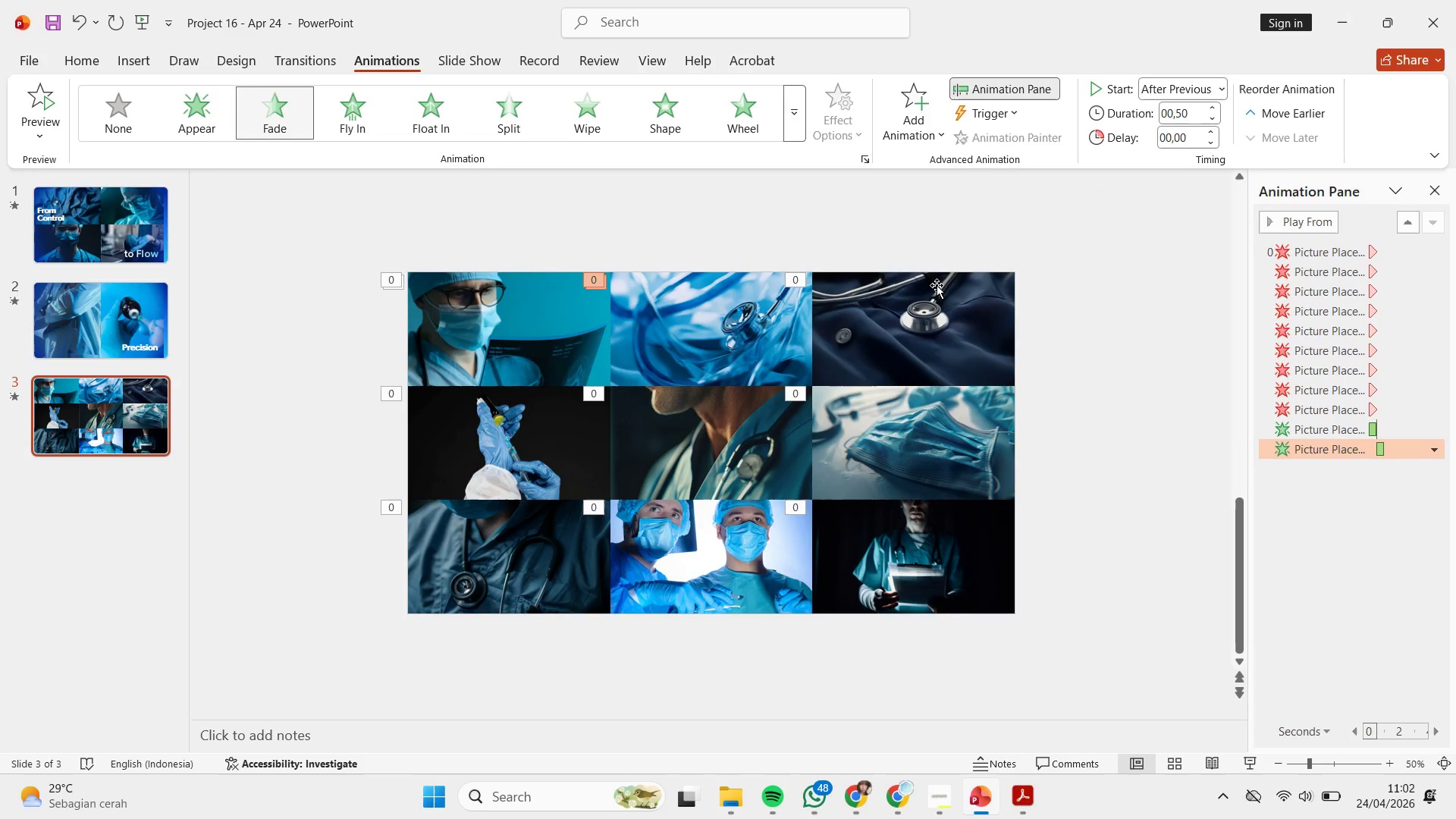 
left_click([937, 285])
 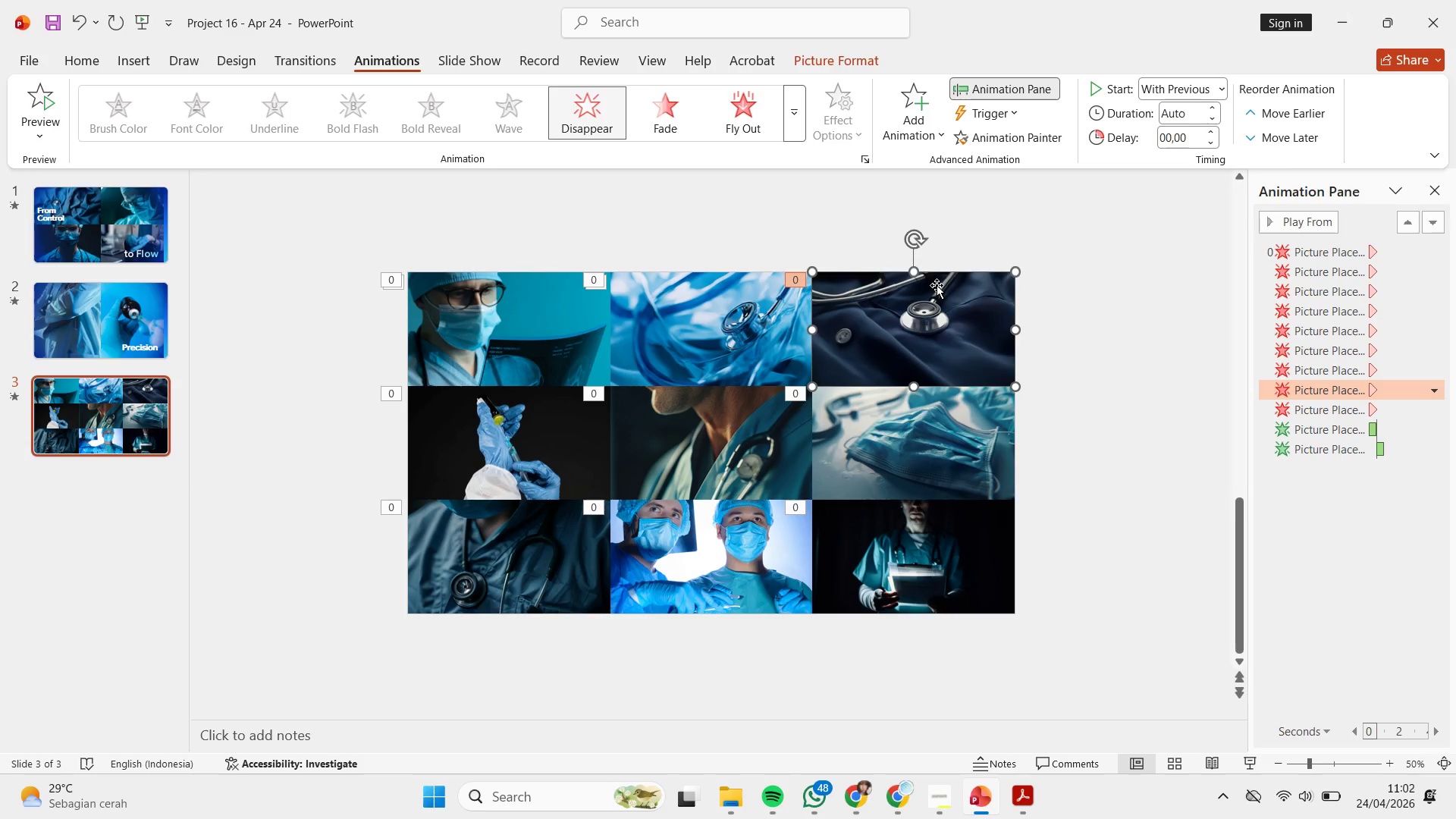 
wait(8.55)
 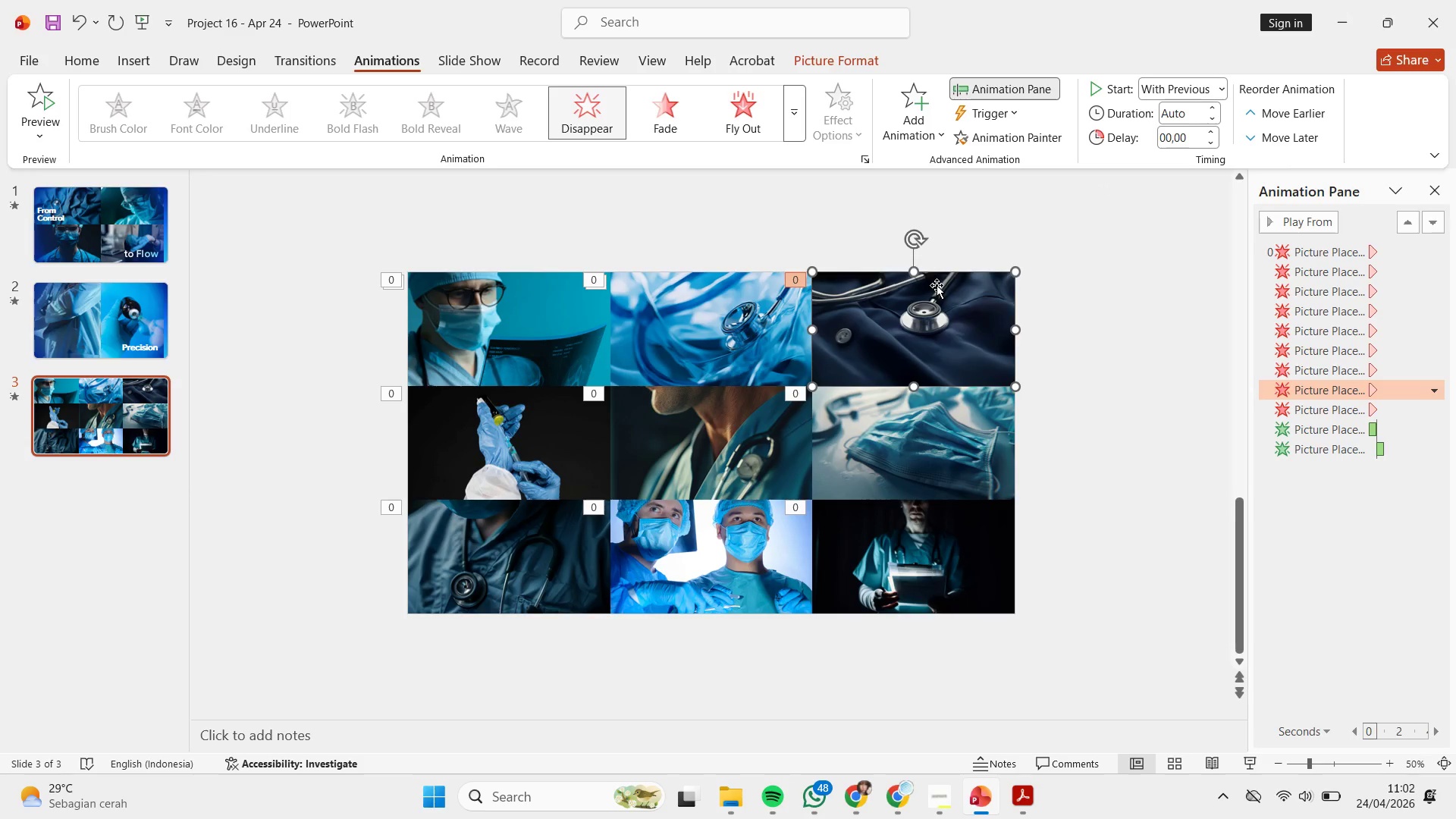 
left_click([1178, 93])
 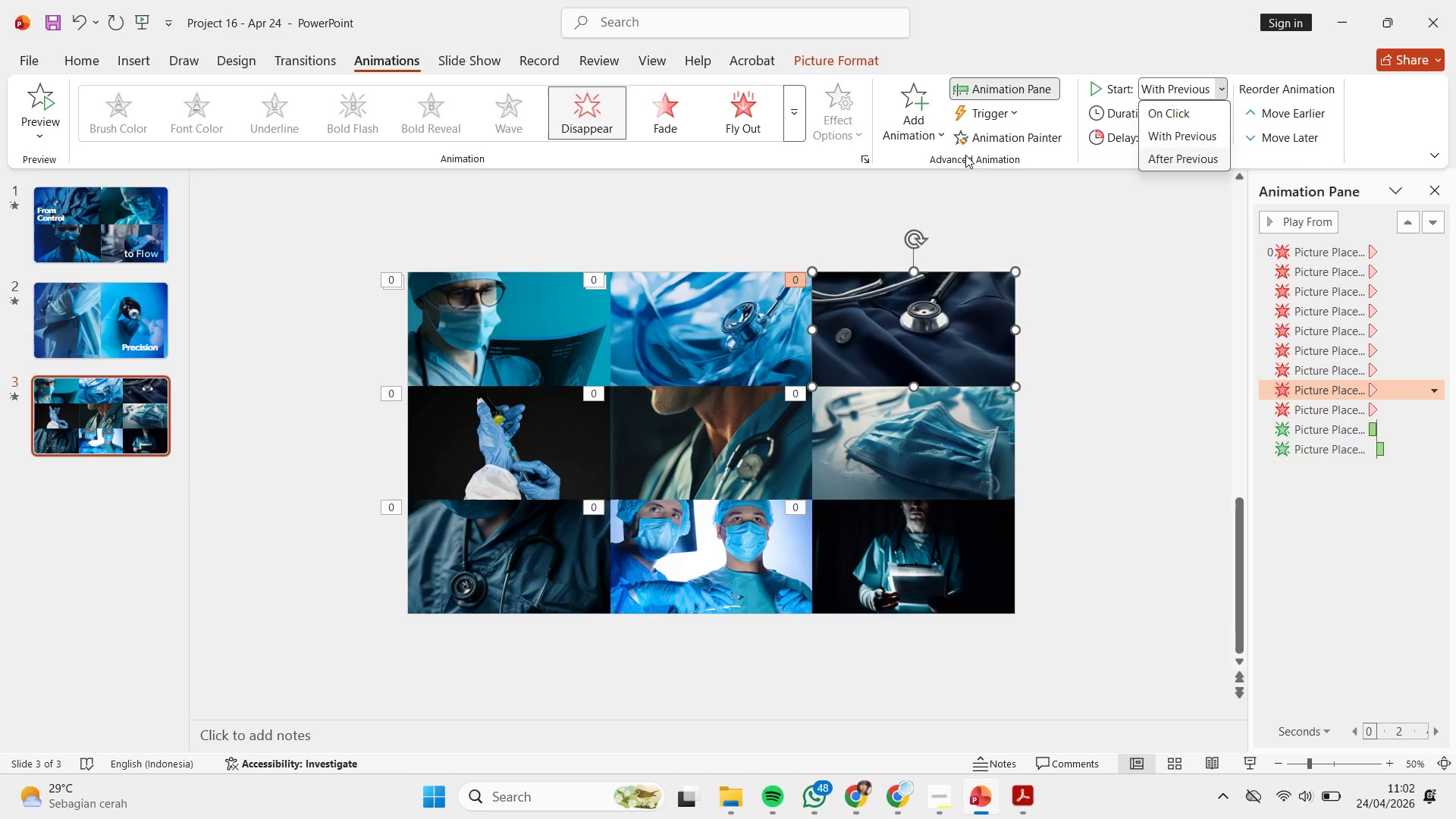 
left_click([1048, 224])
 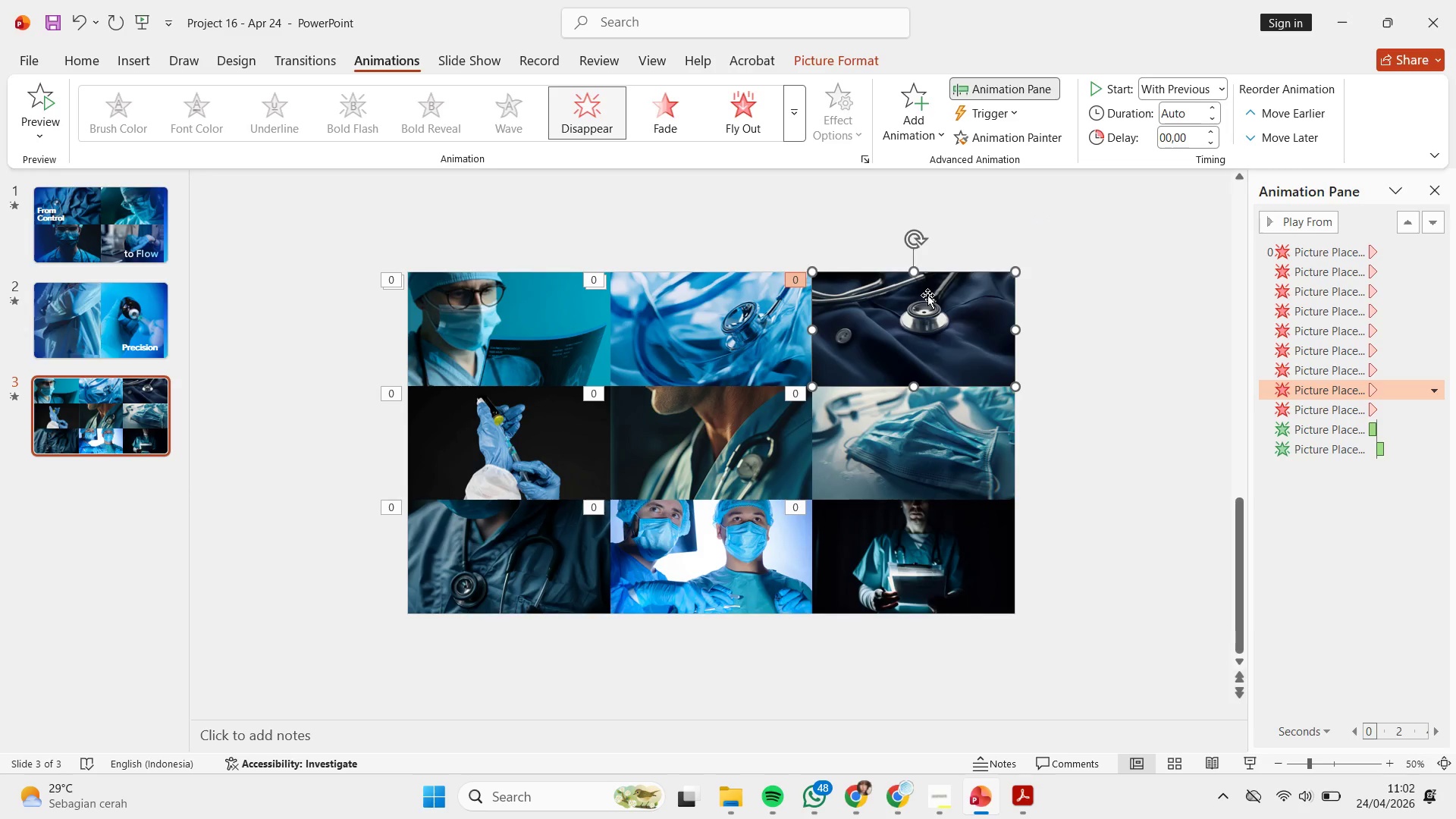 
left_click([927, 295])
 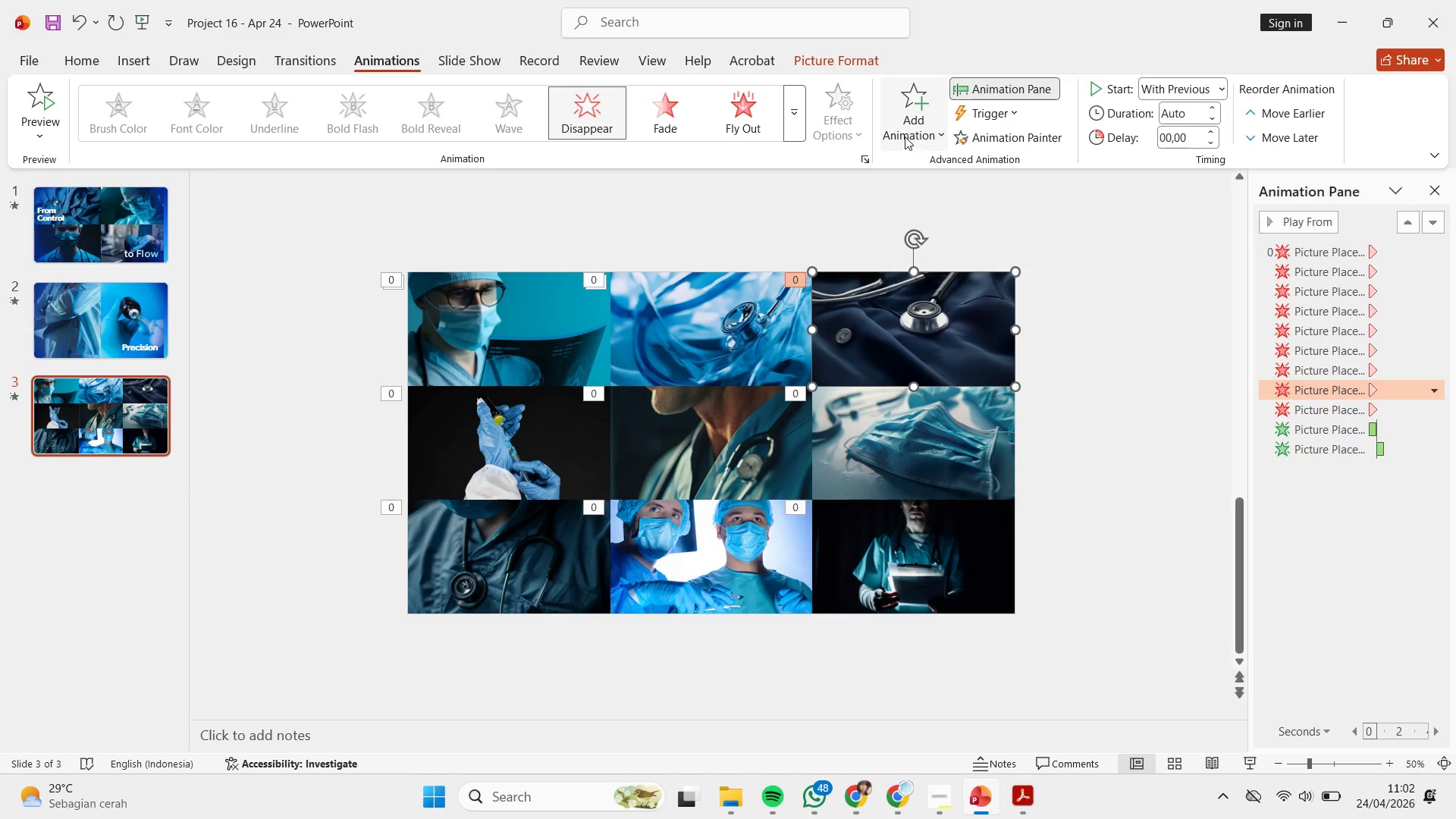 
left_click([913, 127])
 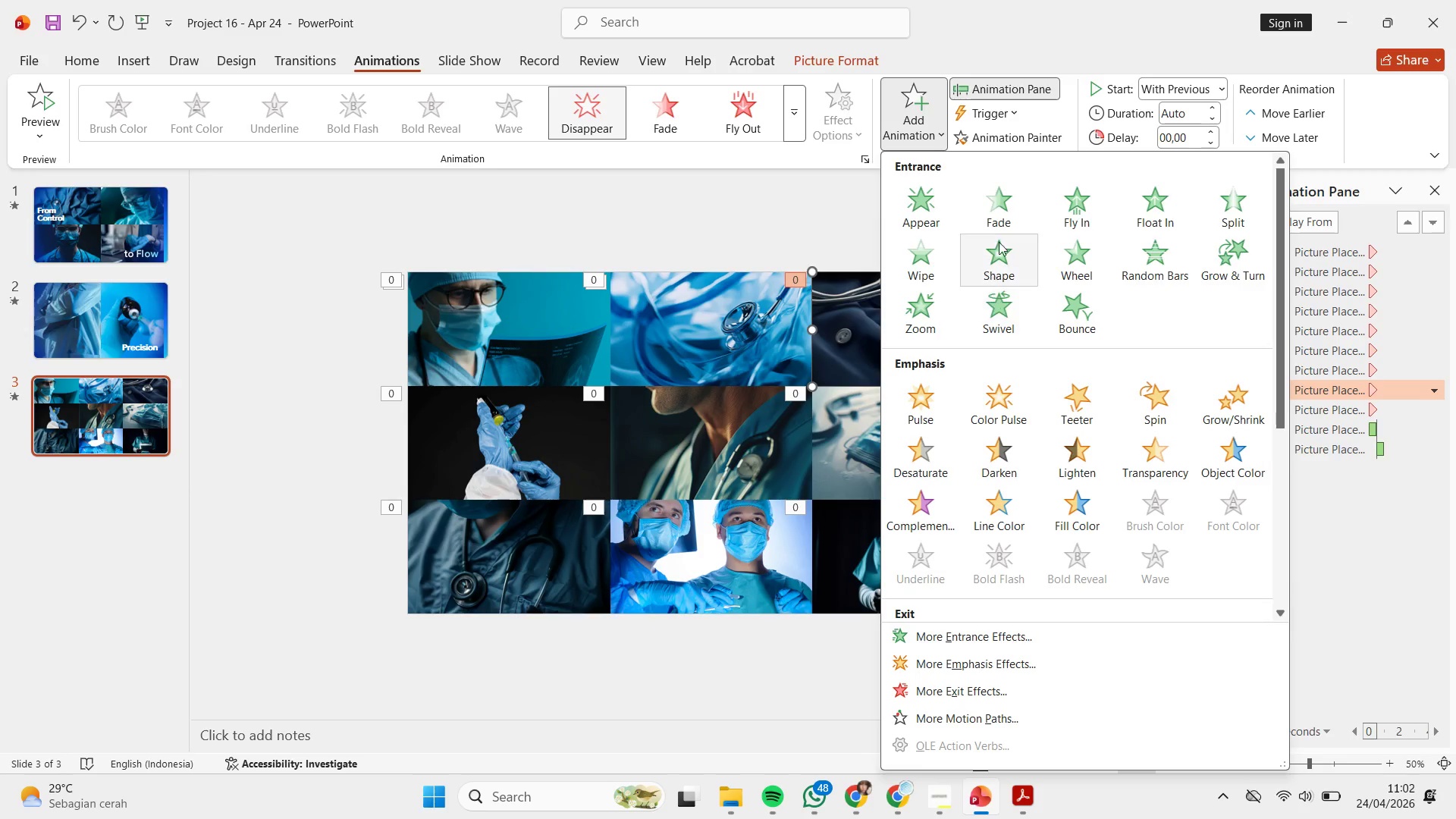 
left_click([1006, 214])
 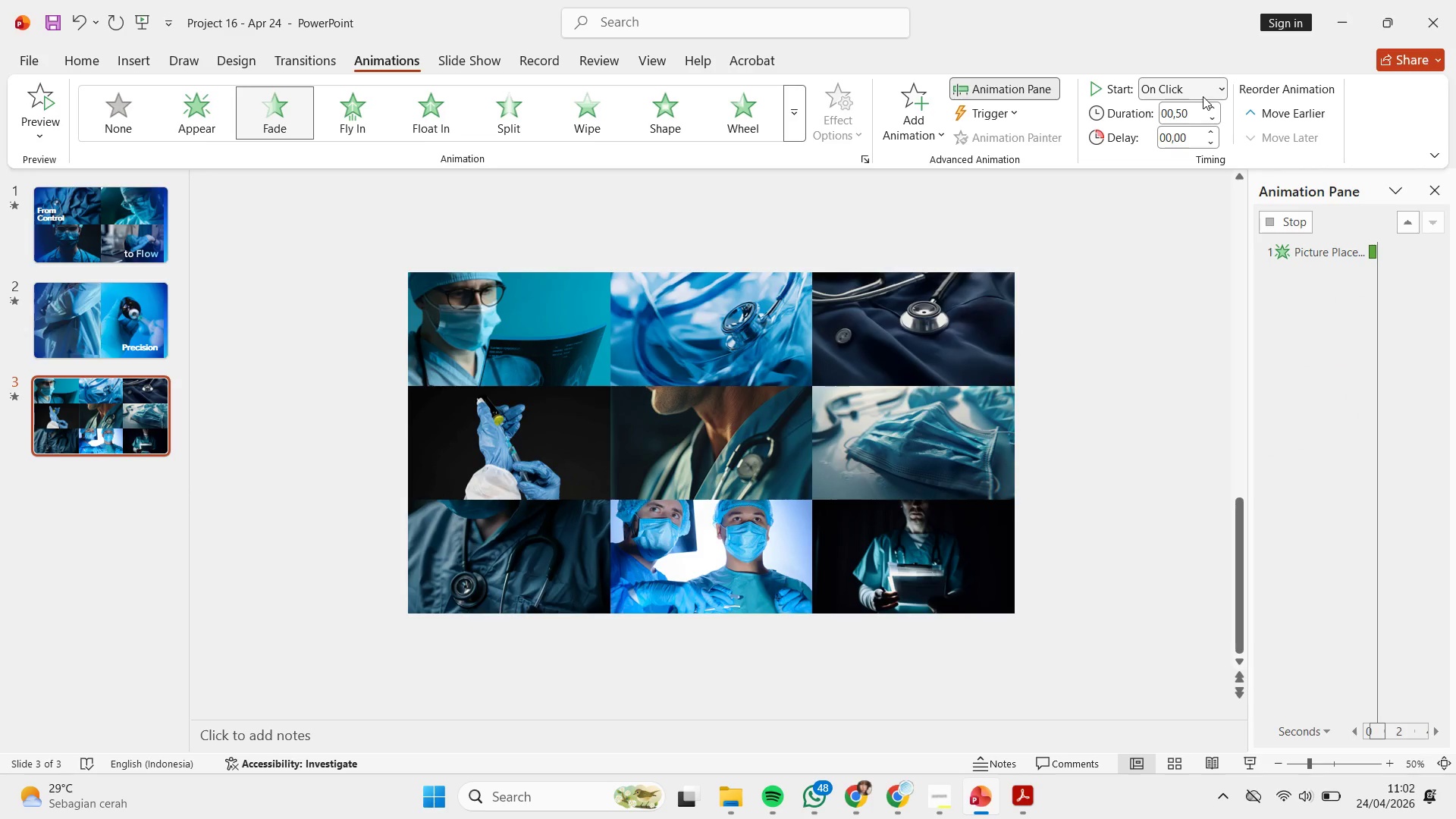 
left_click([1203, 96])
 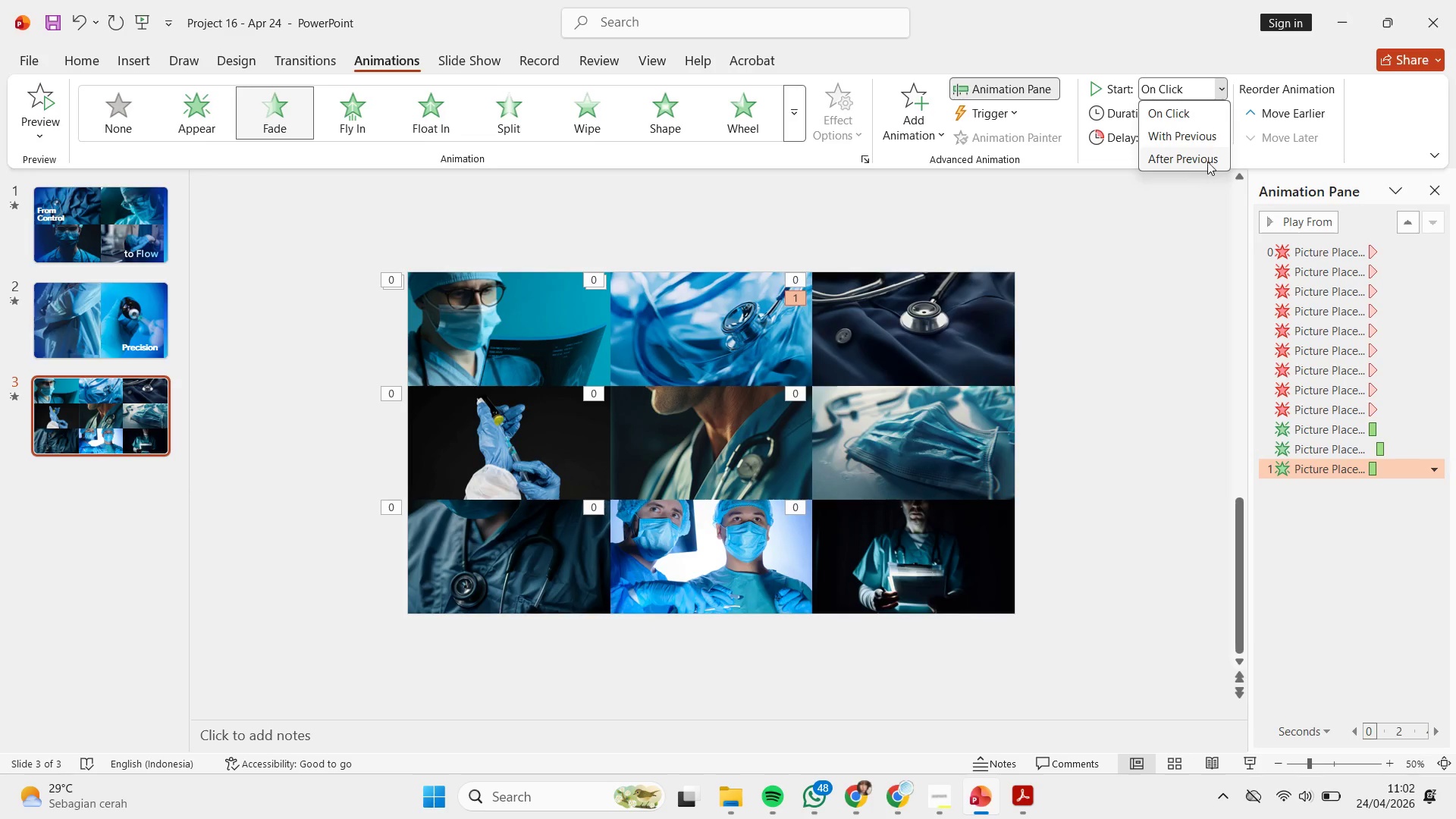 
left_click([1207, 155])
 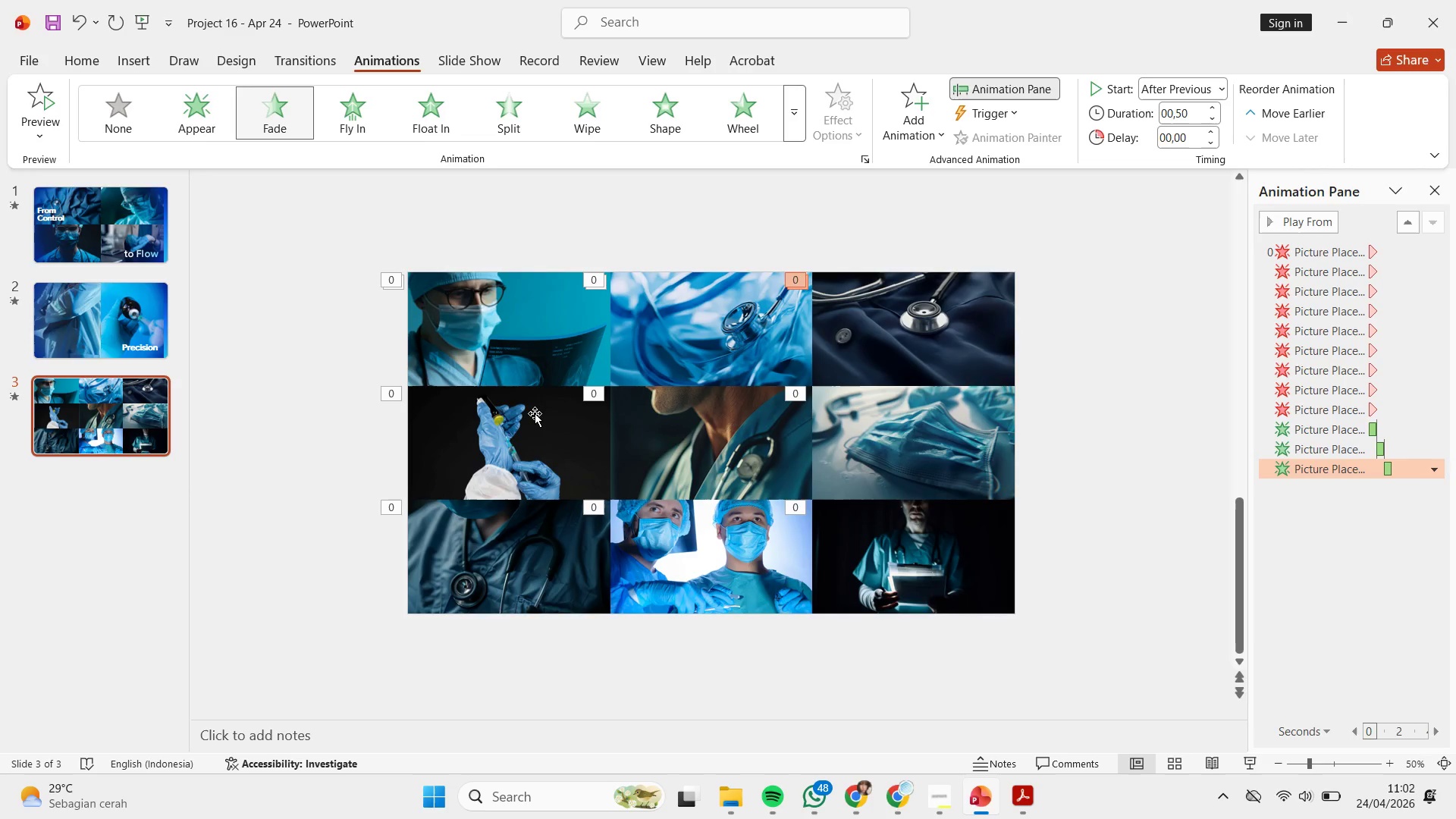 
left_click([535, 413])
 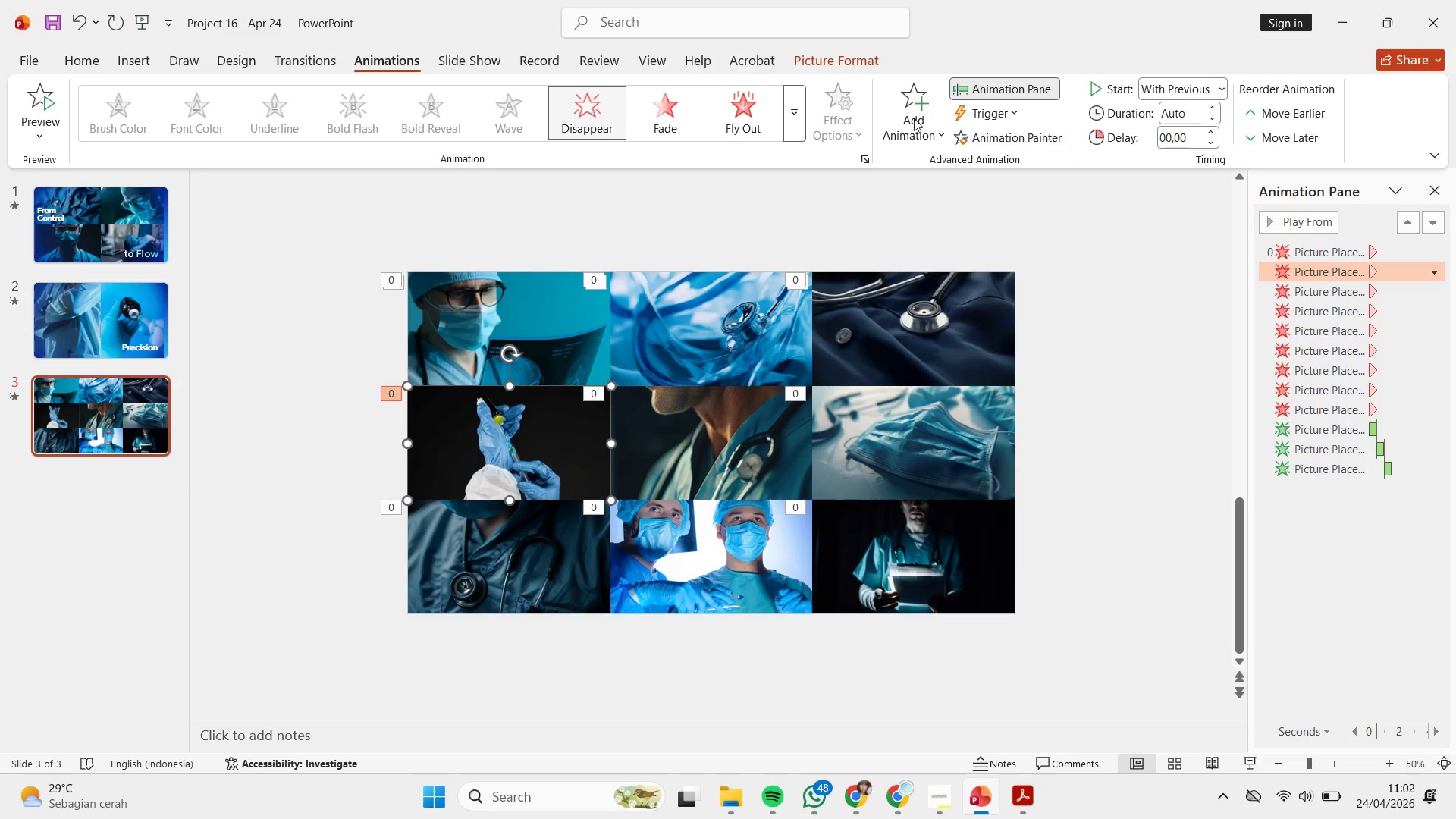 
left_click([908, 115])
 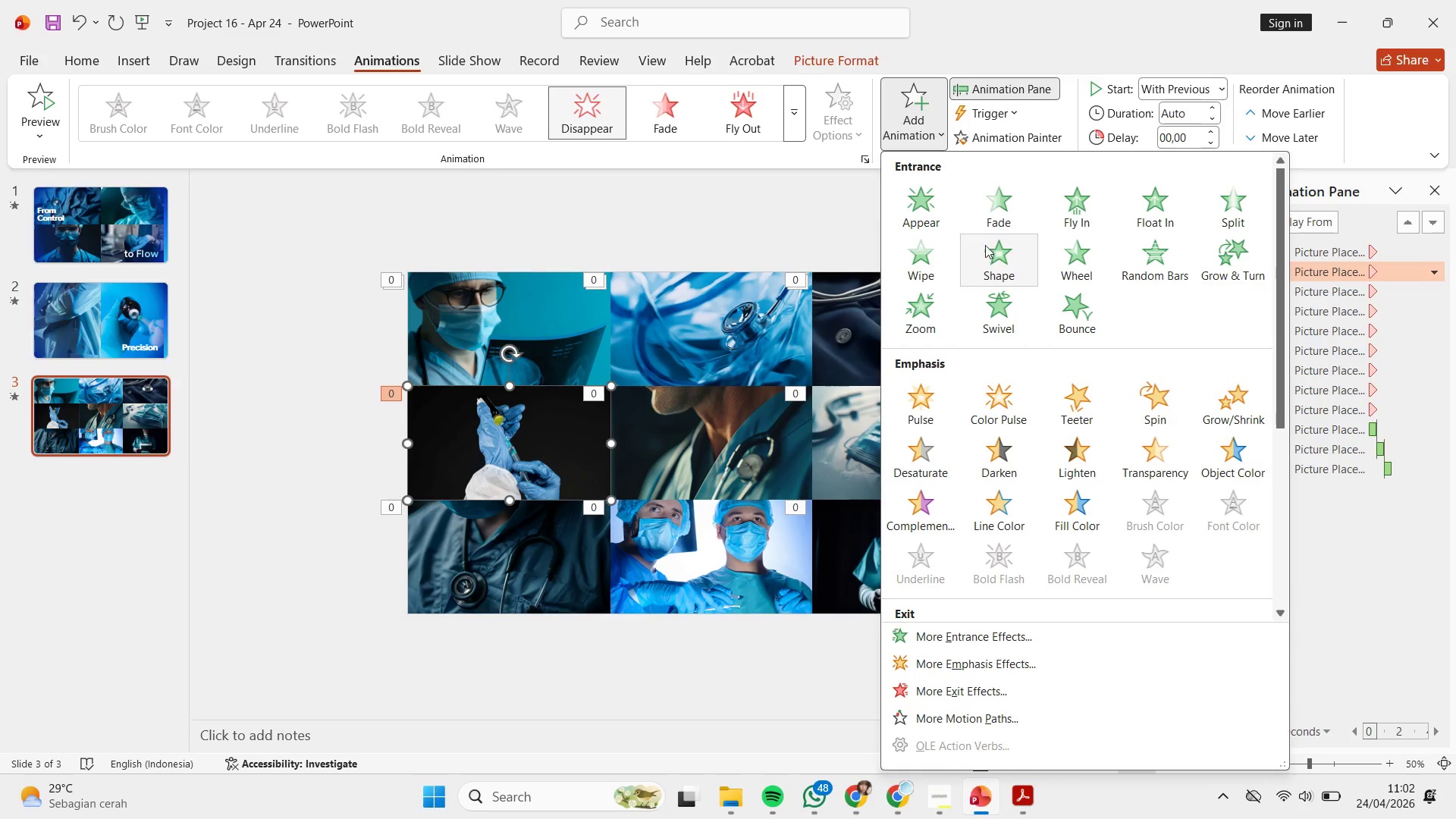 
left_click([989, 213])
 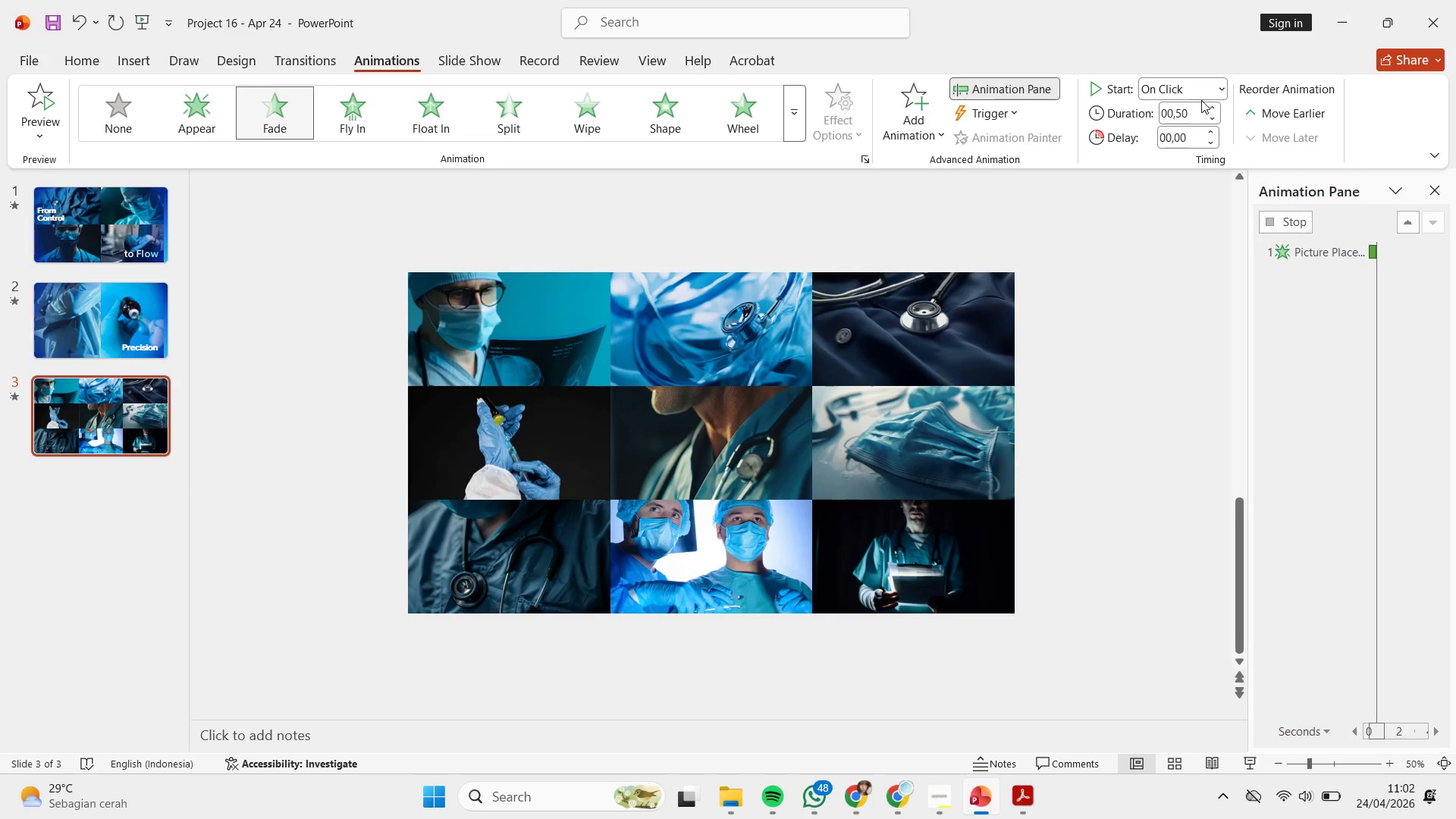 
left_click([1211, 88])
 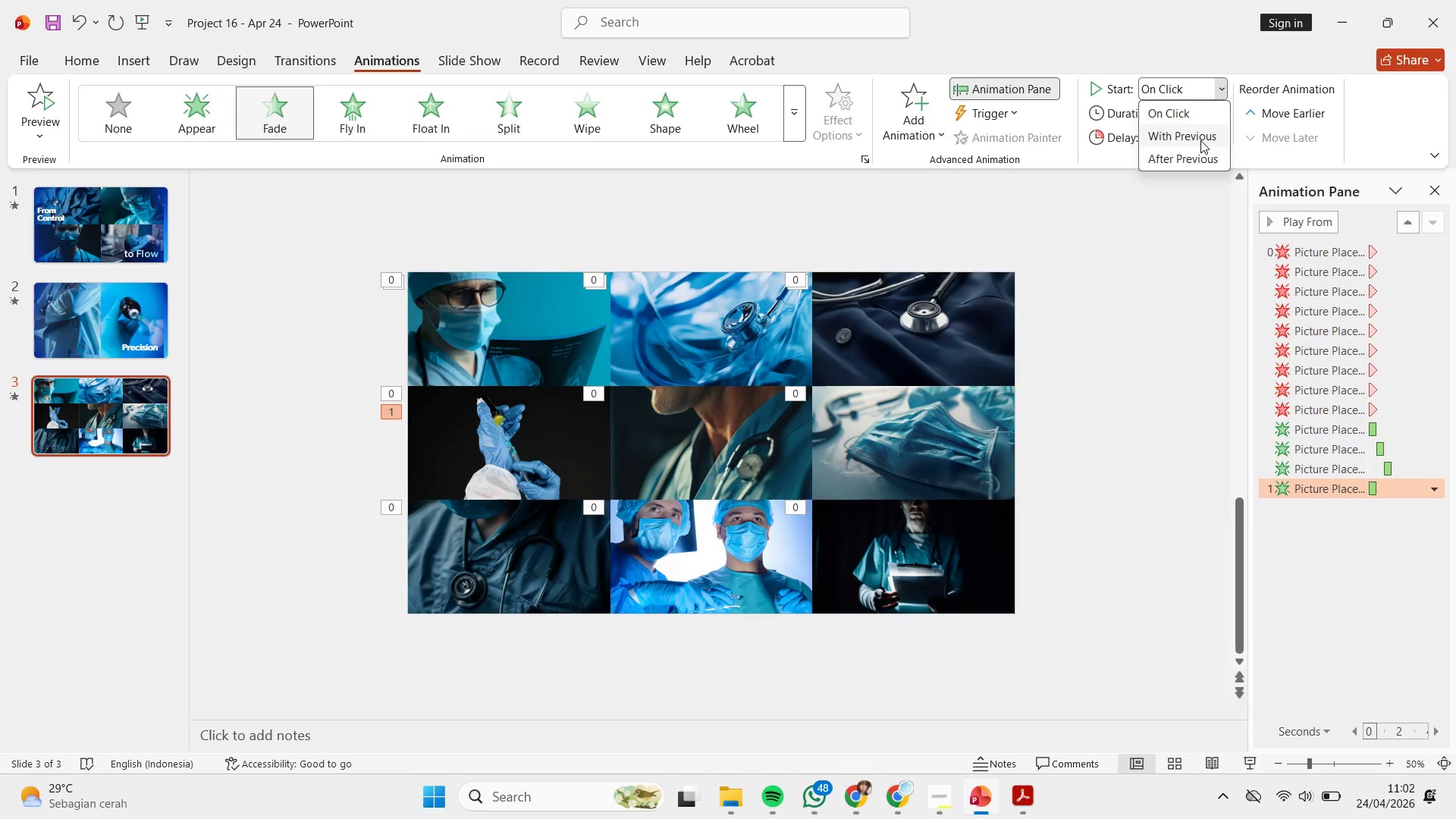 
left_click([1200, 140])
 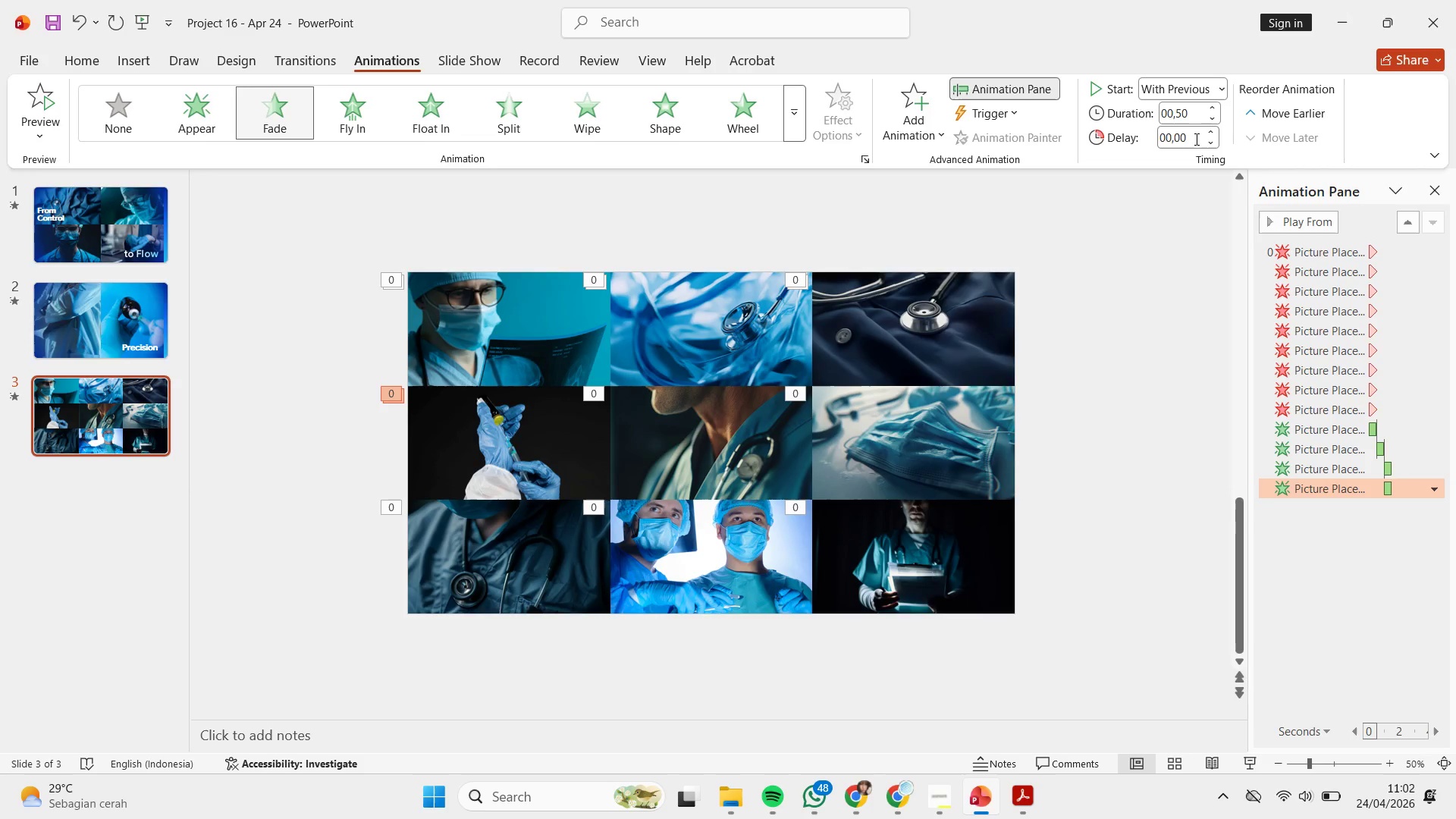 
key(Control+Z)
 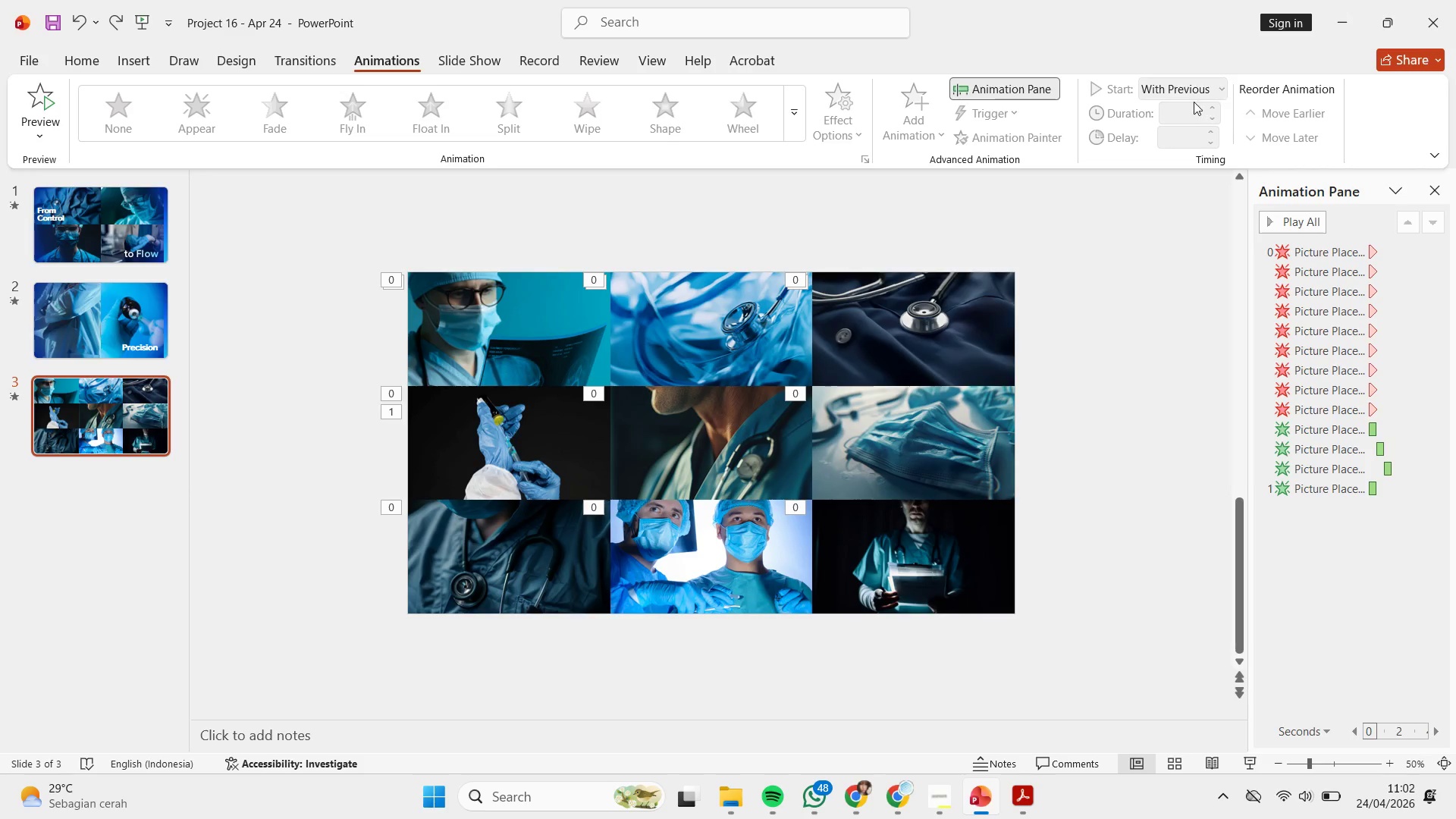 
left_click([1196, 89])
 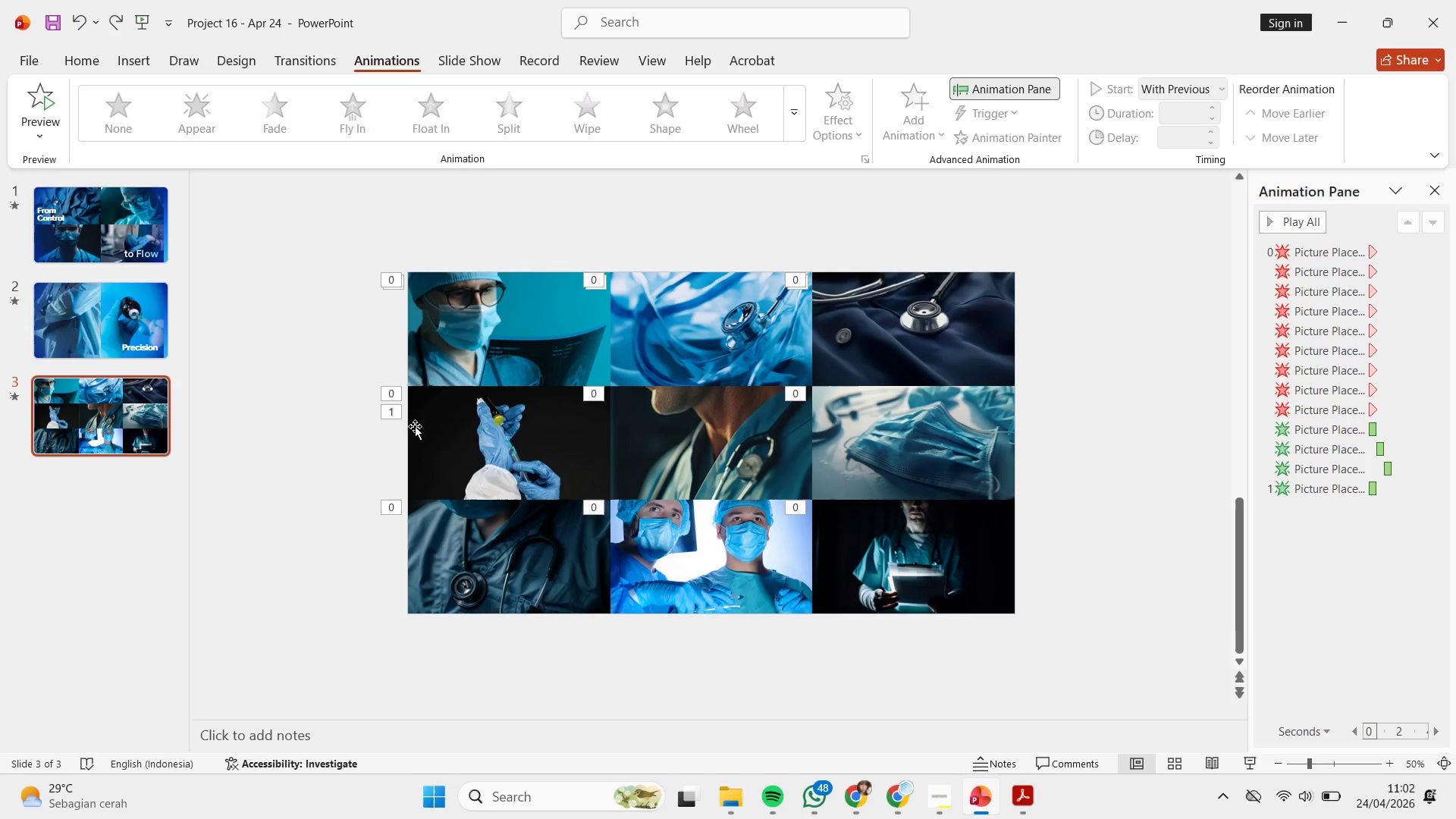 
left_click([400, 415])
 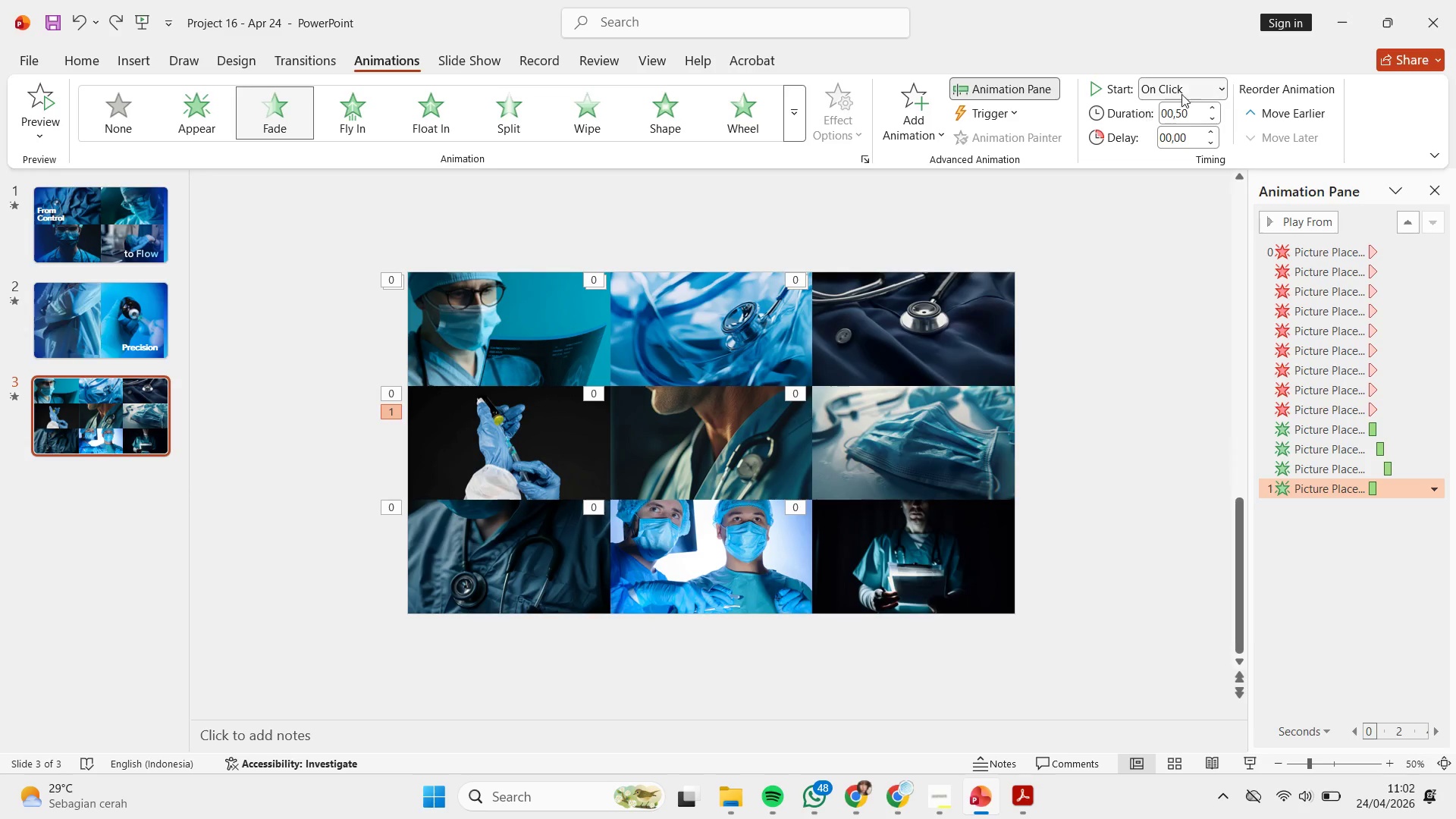 
left_click([1183, 88])
 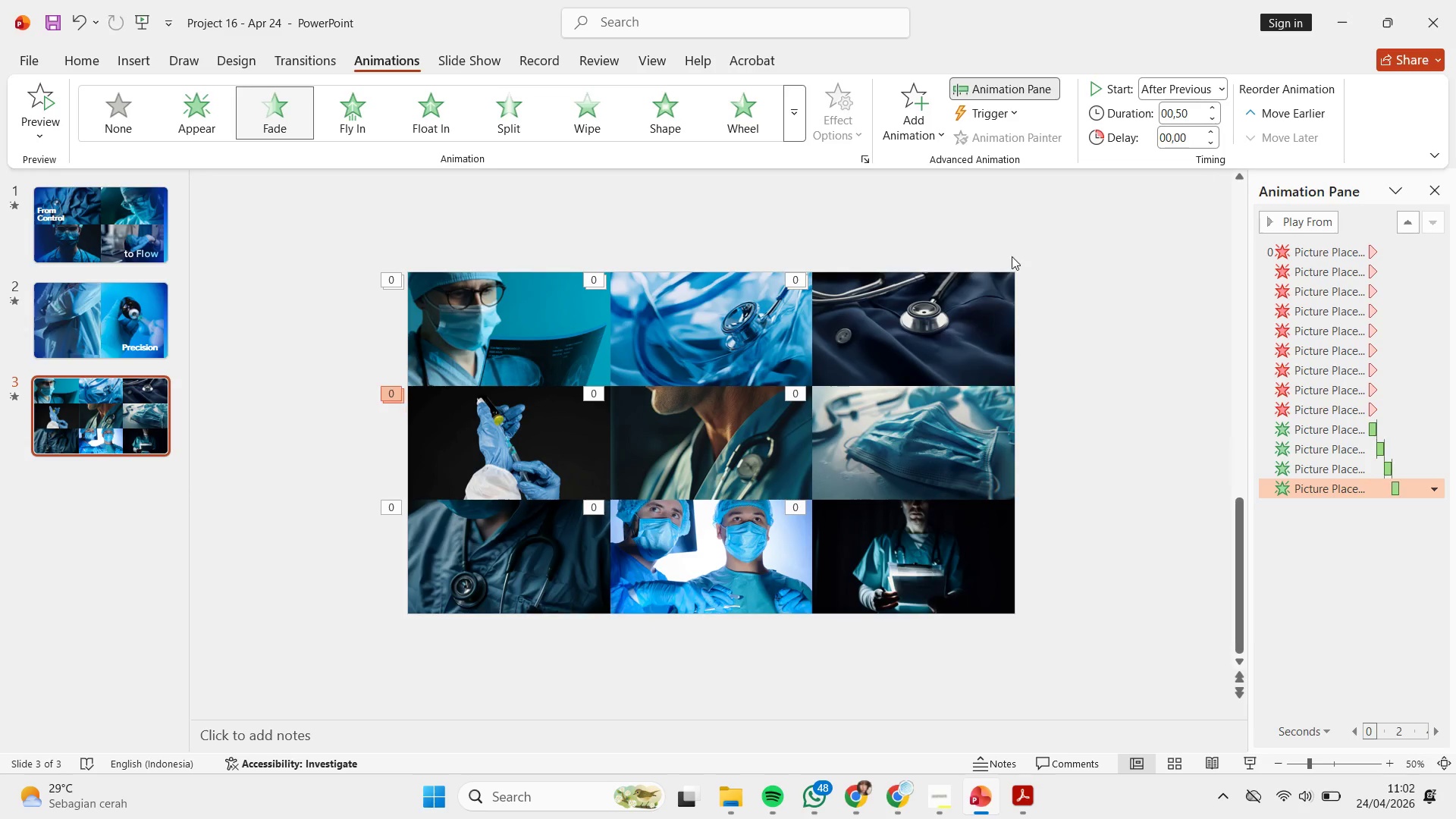 
left_click([743, 431])
 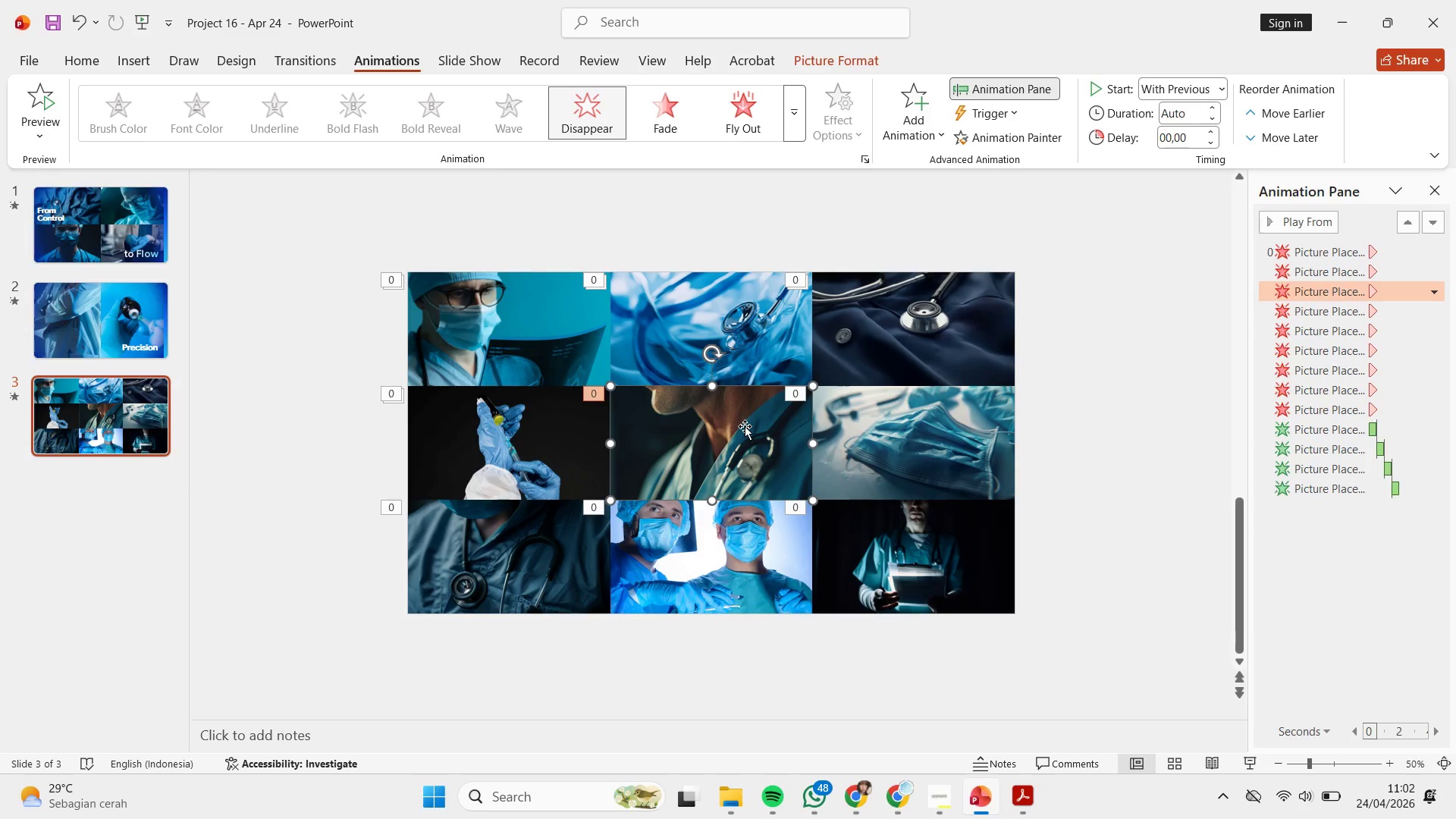 
wait(9.27)
 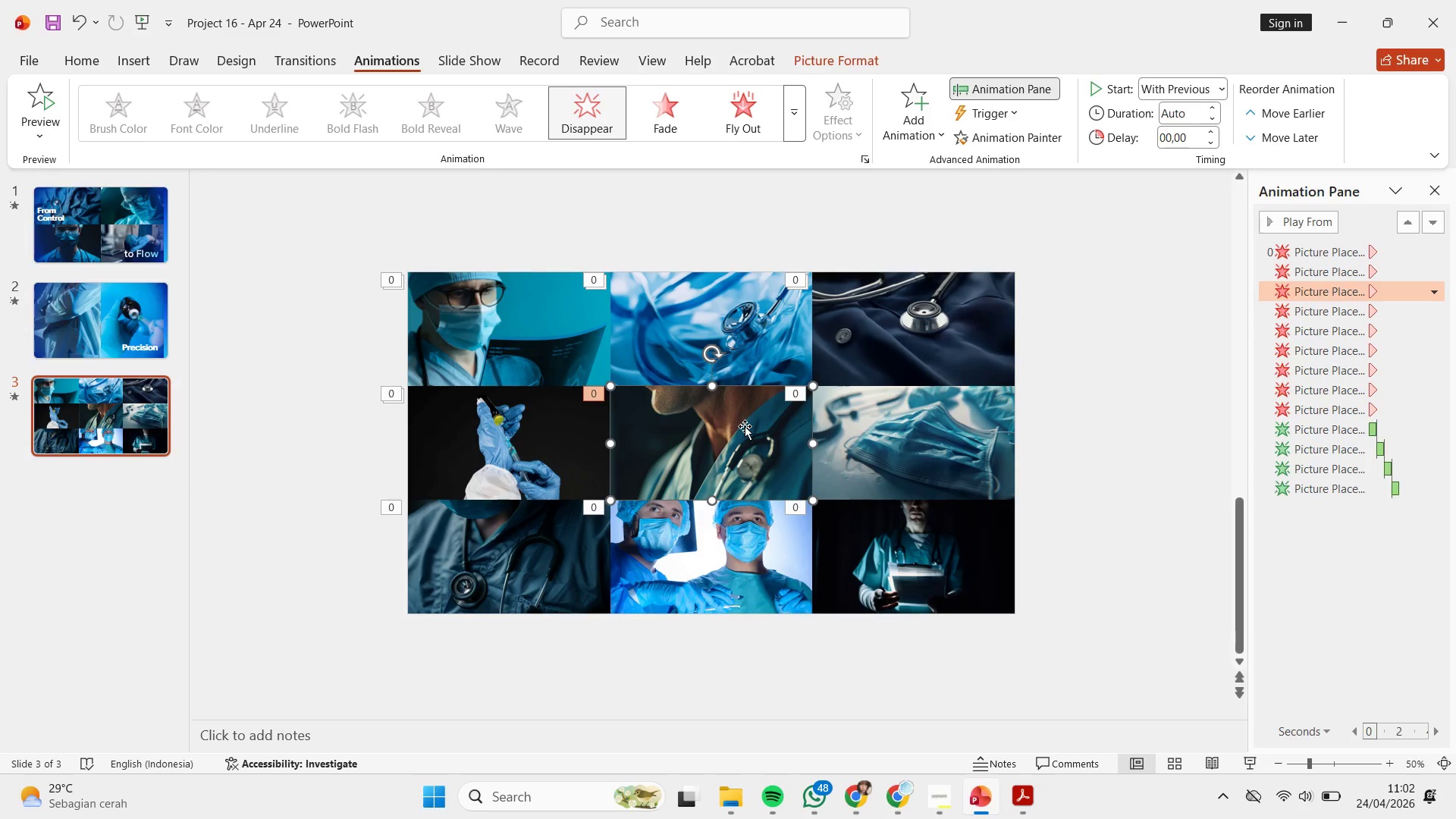 
left_click([925, 93])
 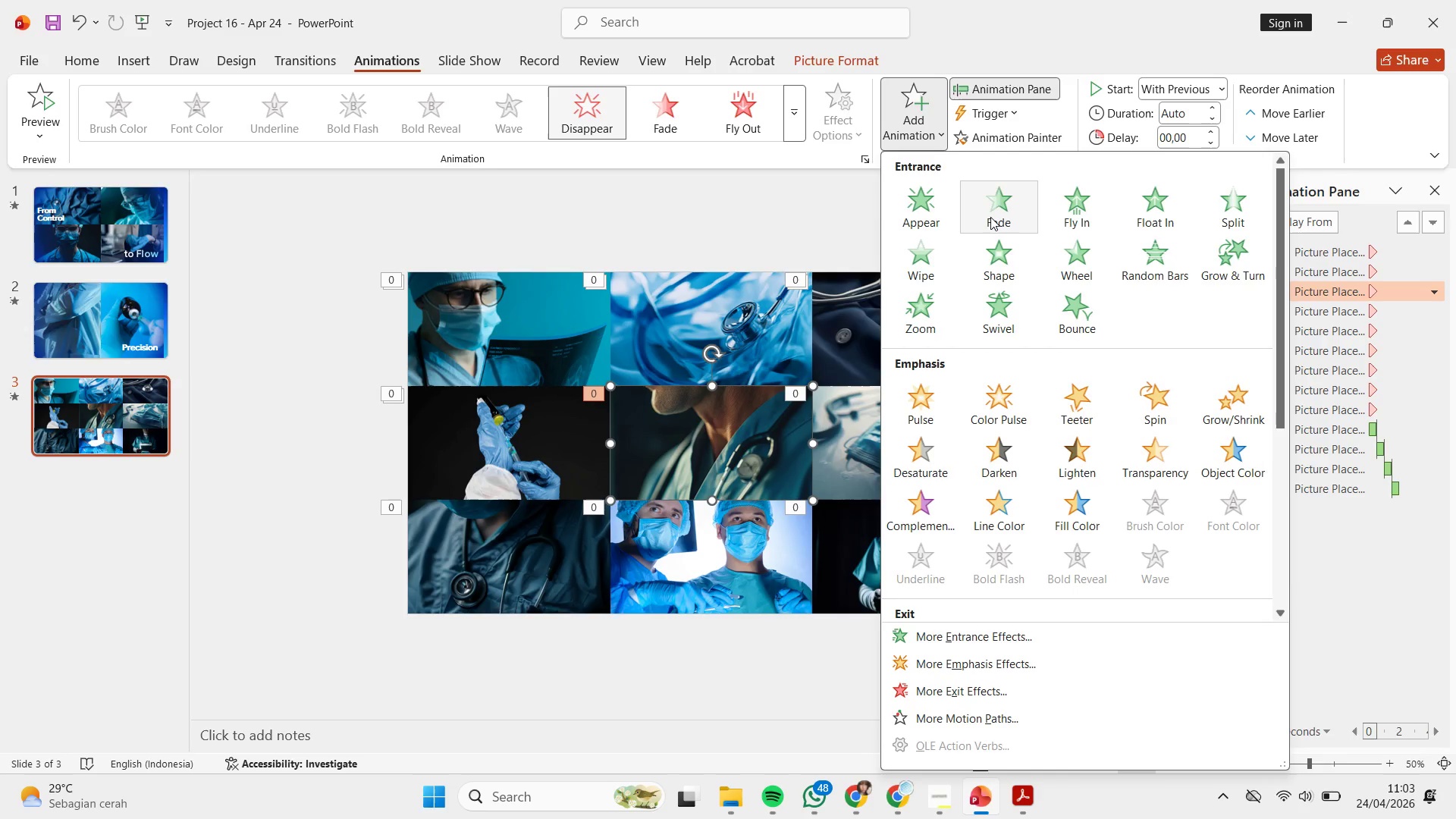 
left_click([990, 217])
 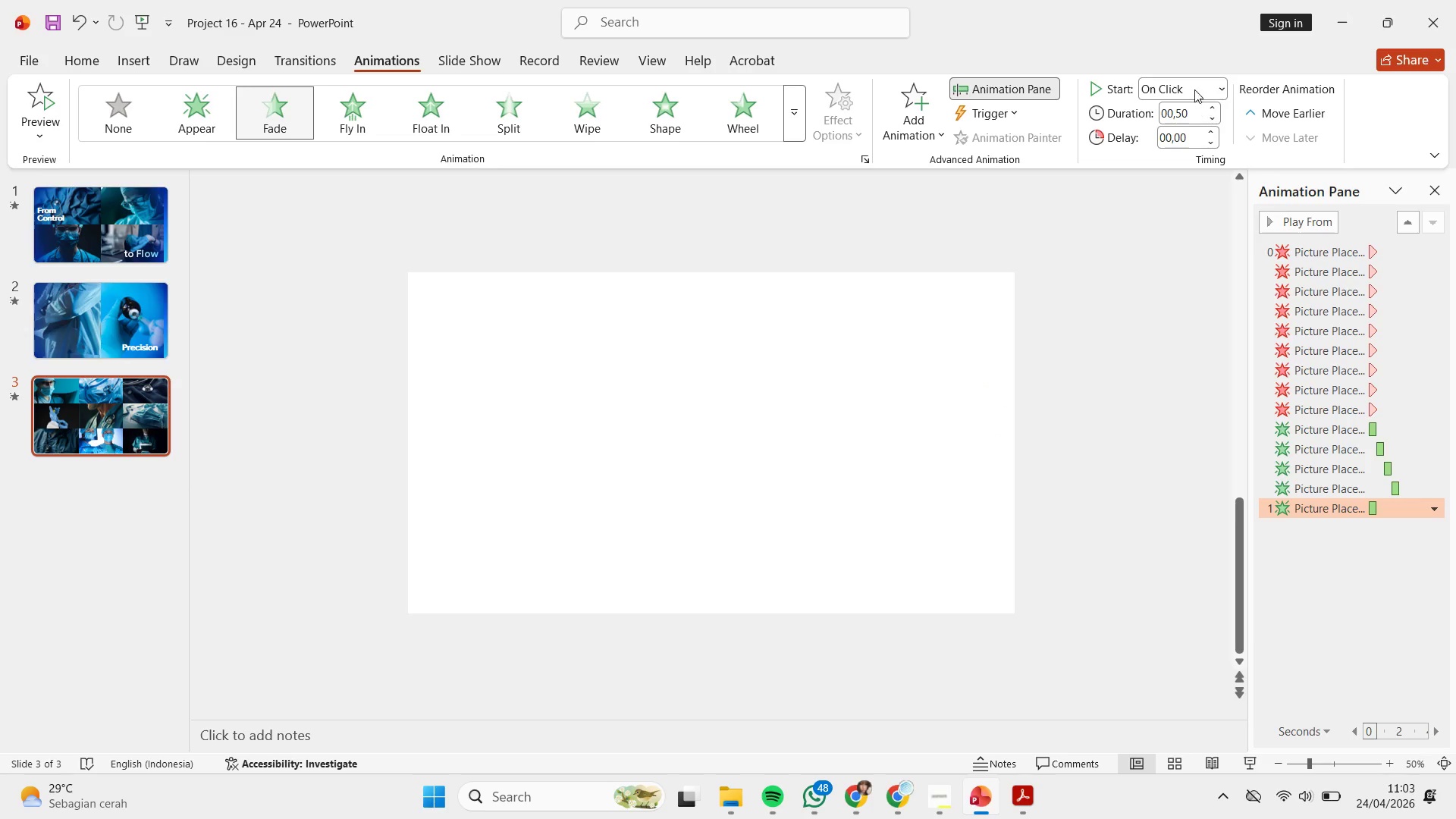 
left_click([1195, 82])
 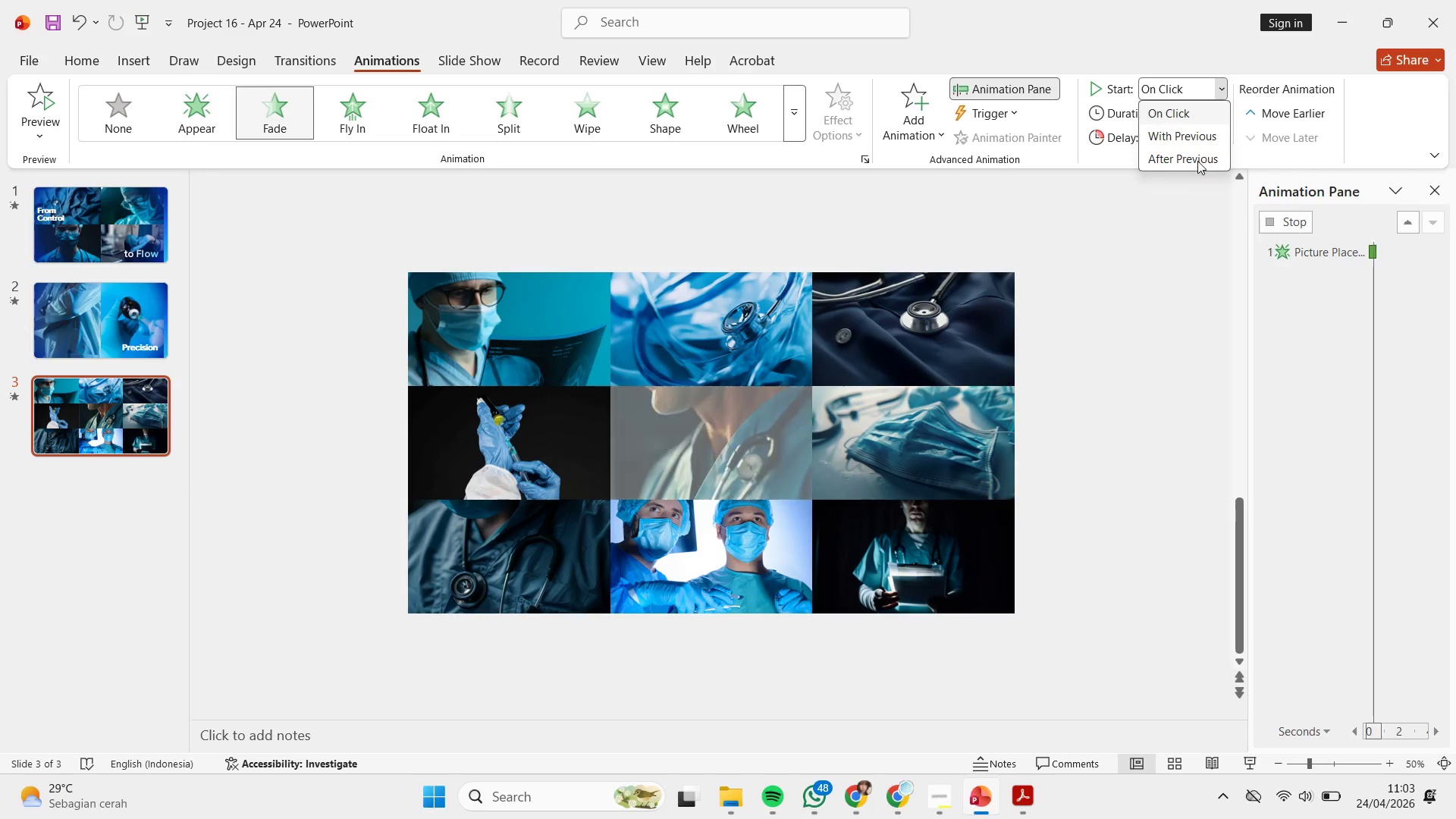 
left_click([1199, 152])
 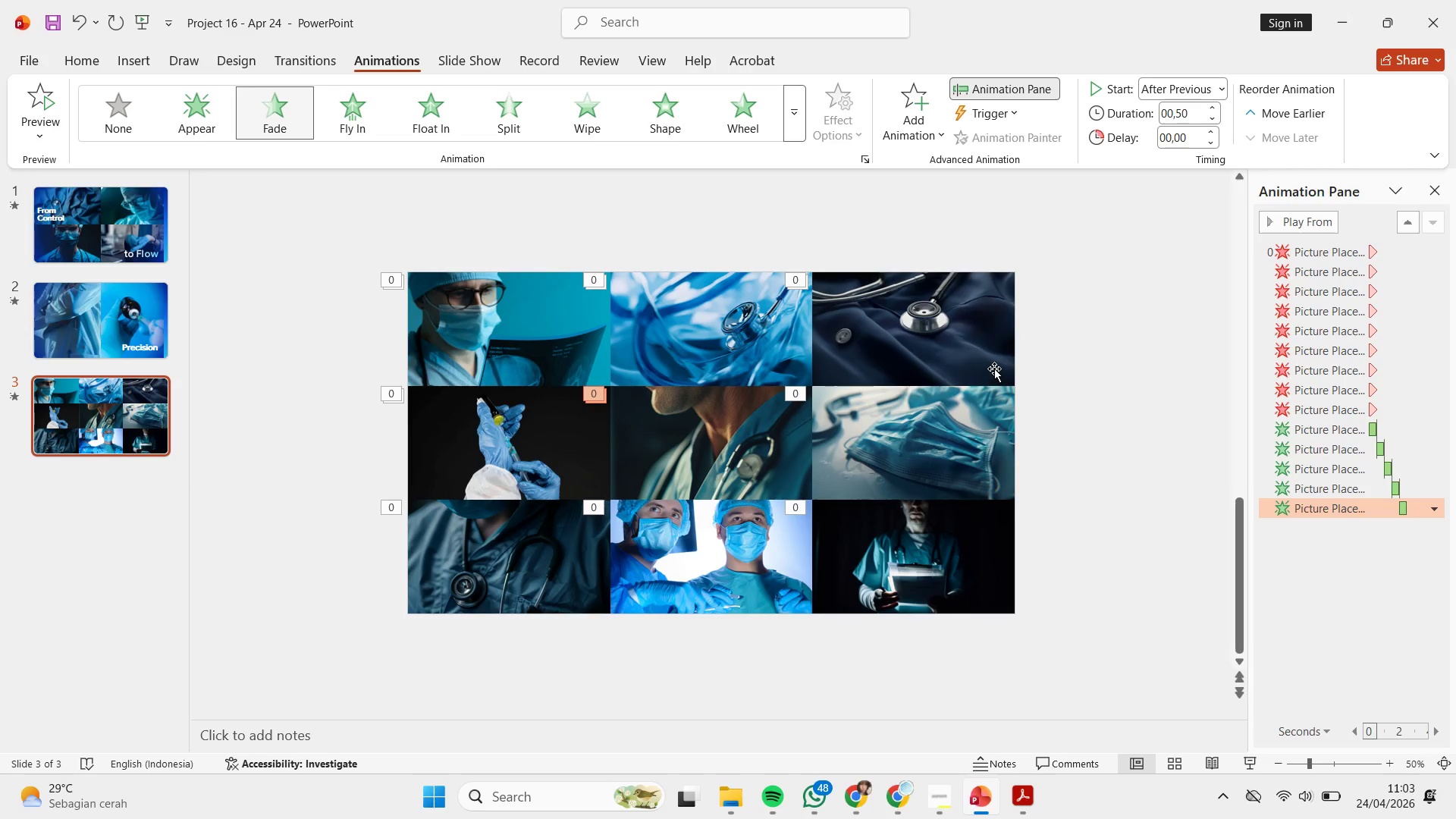 
double_click([892, 435])
 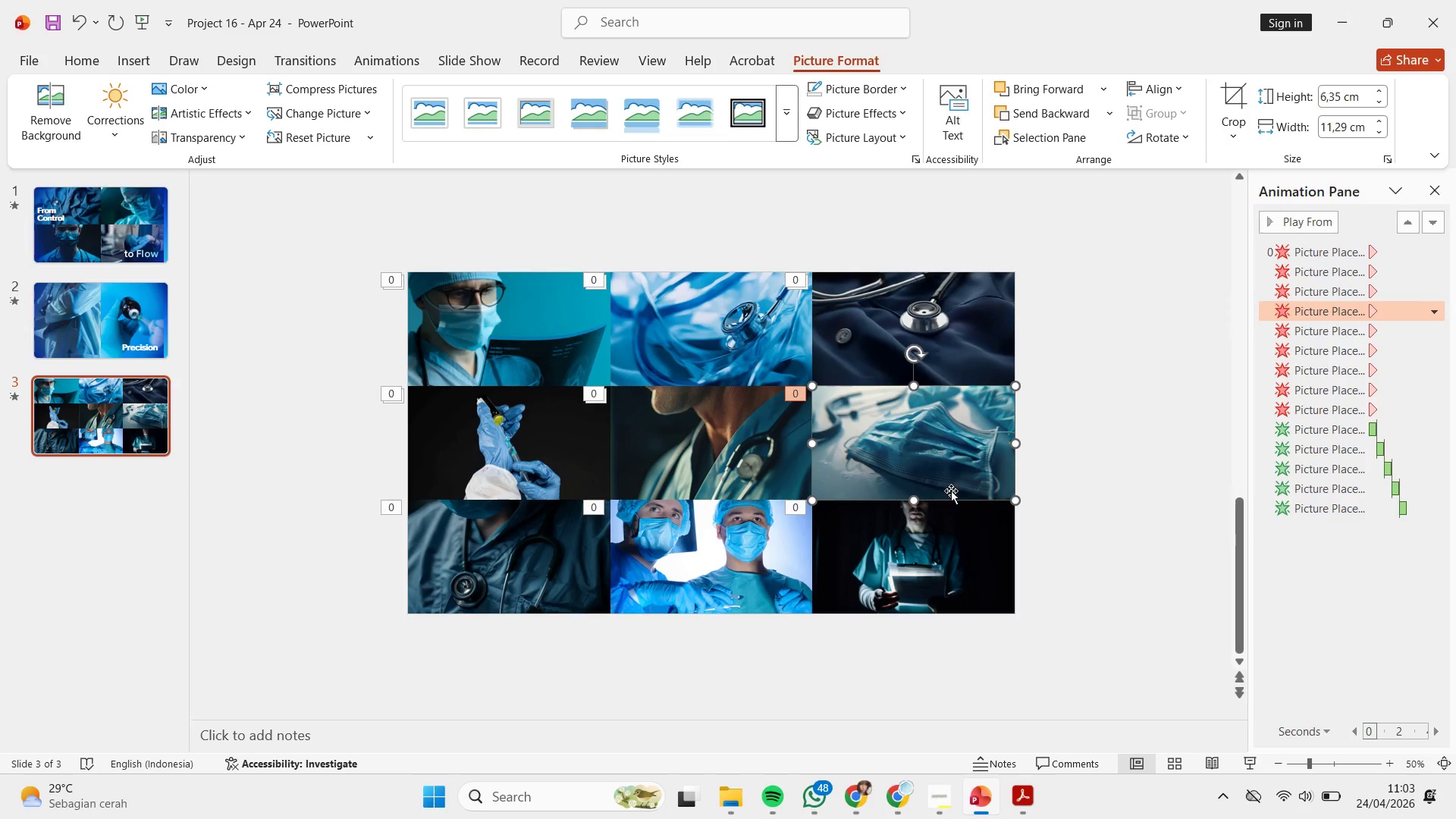 
left_click([952, 464])
 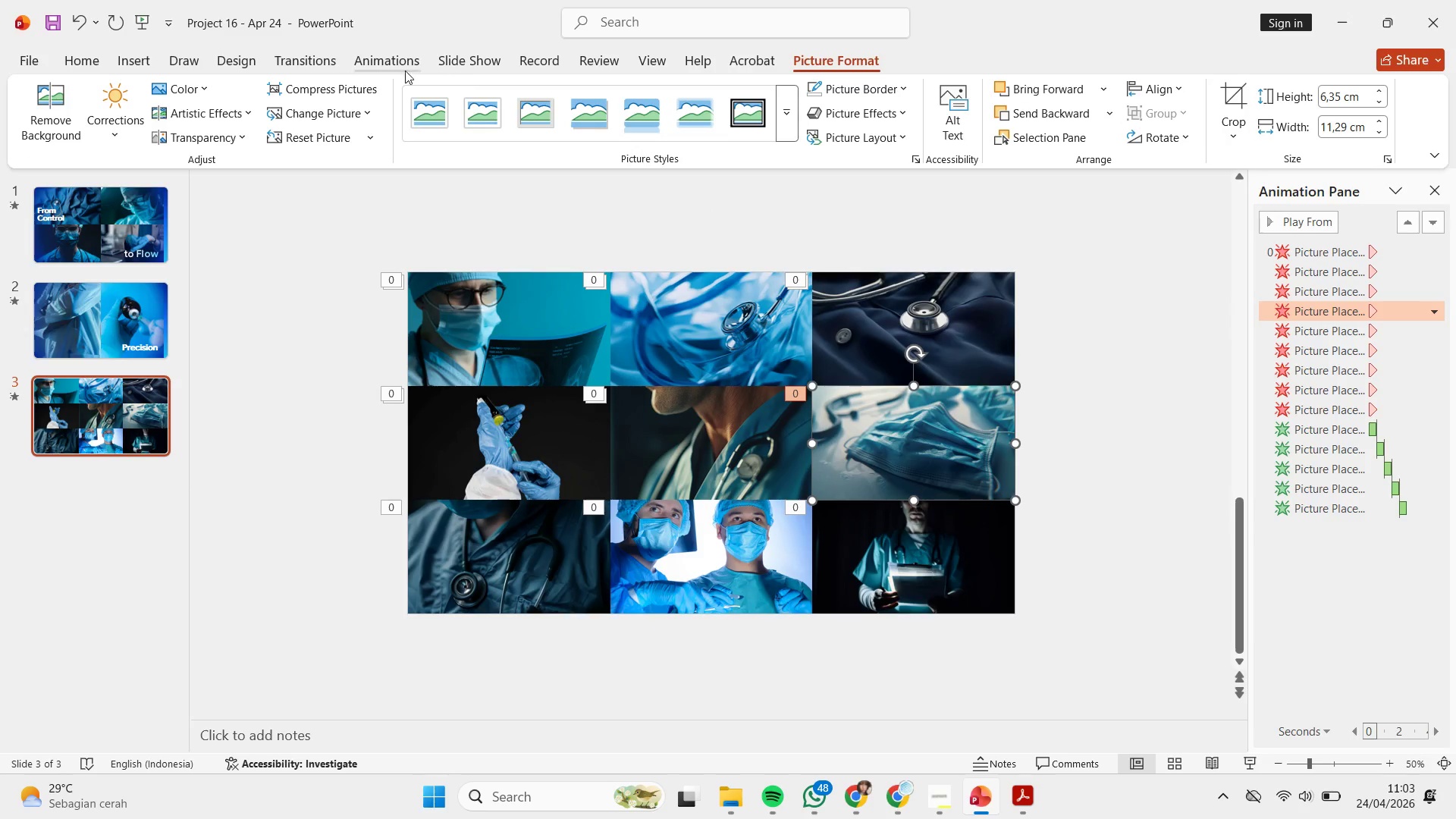 
left_click([406, 53])
 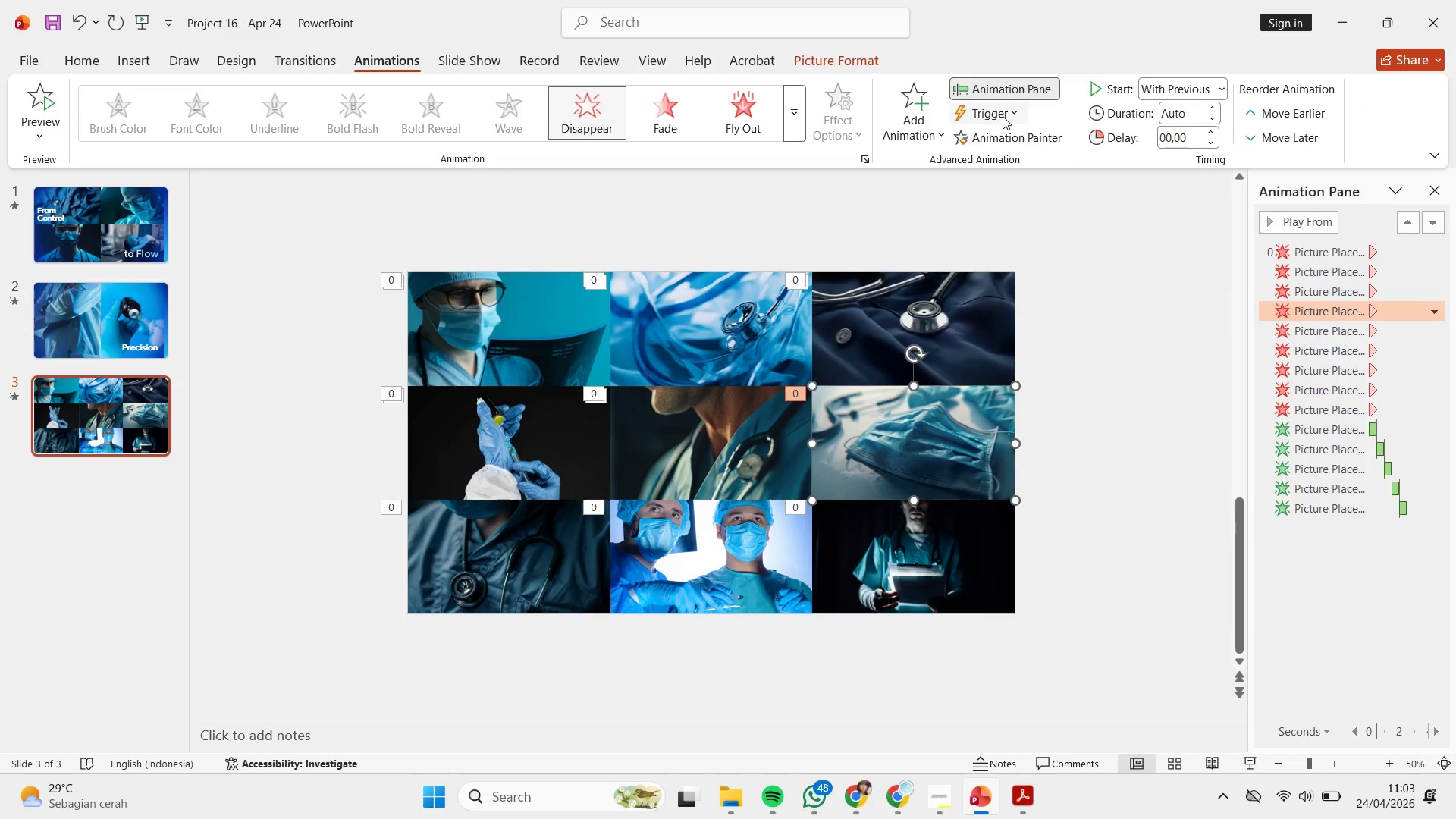 
left_click([919, 118])
 